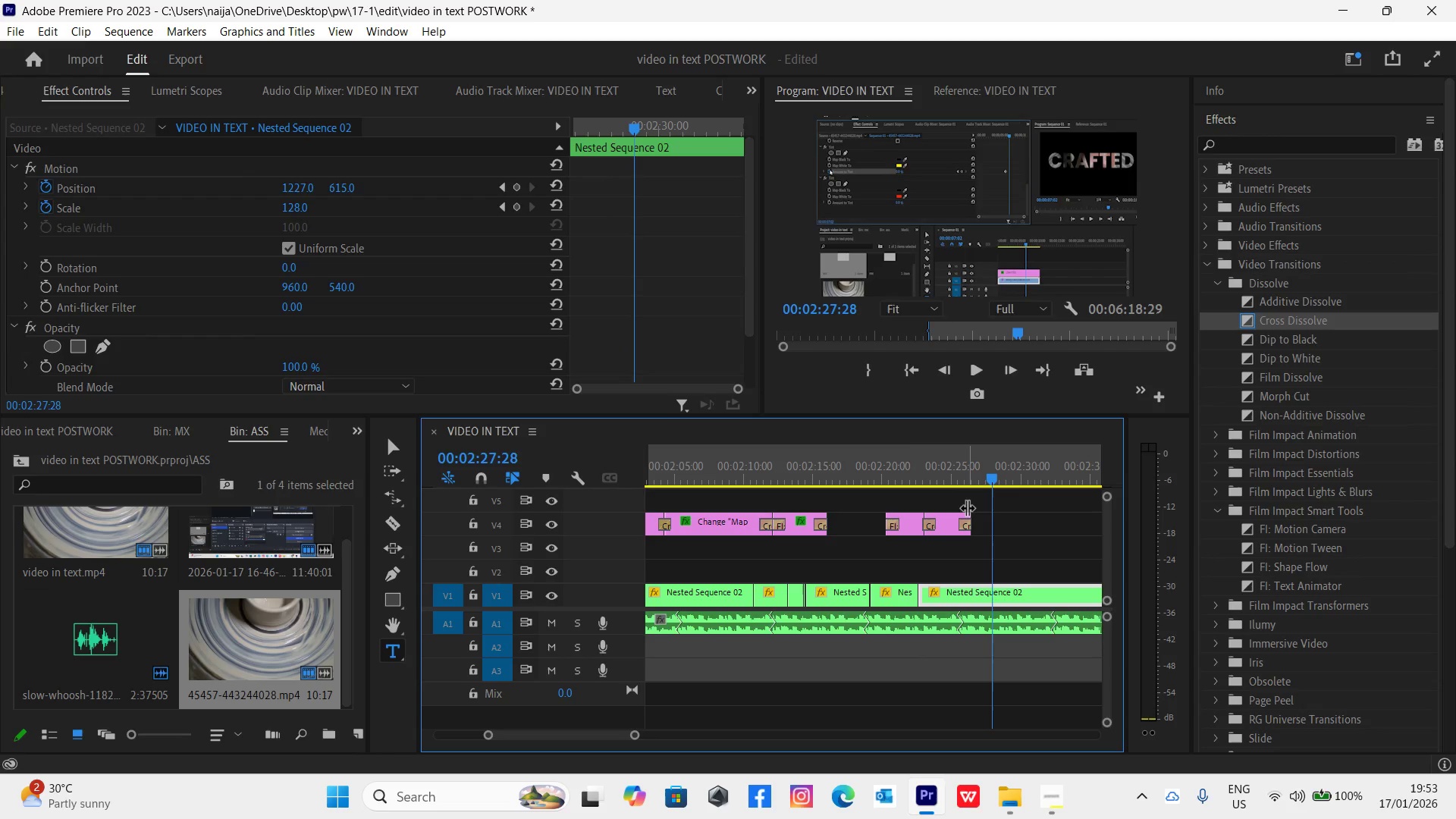 
key(Control+Backquote)
 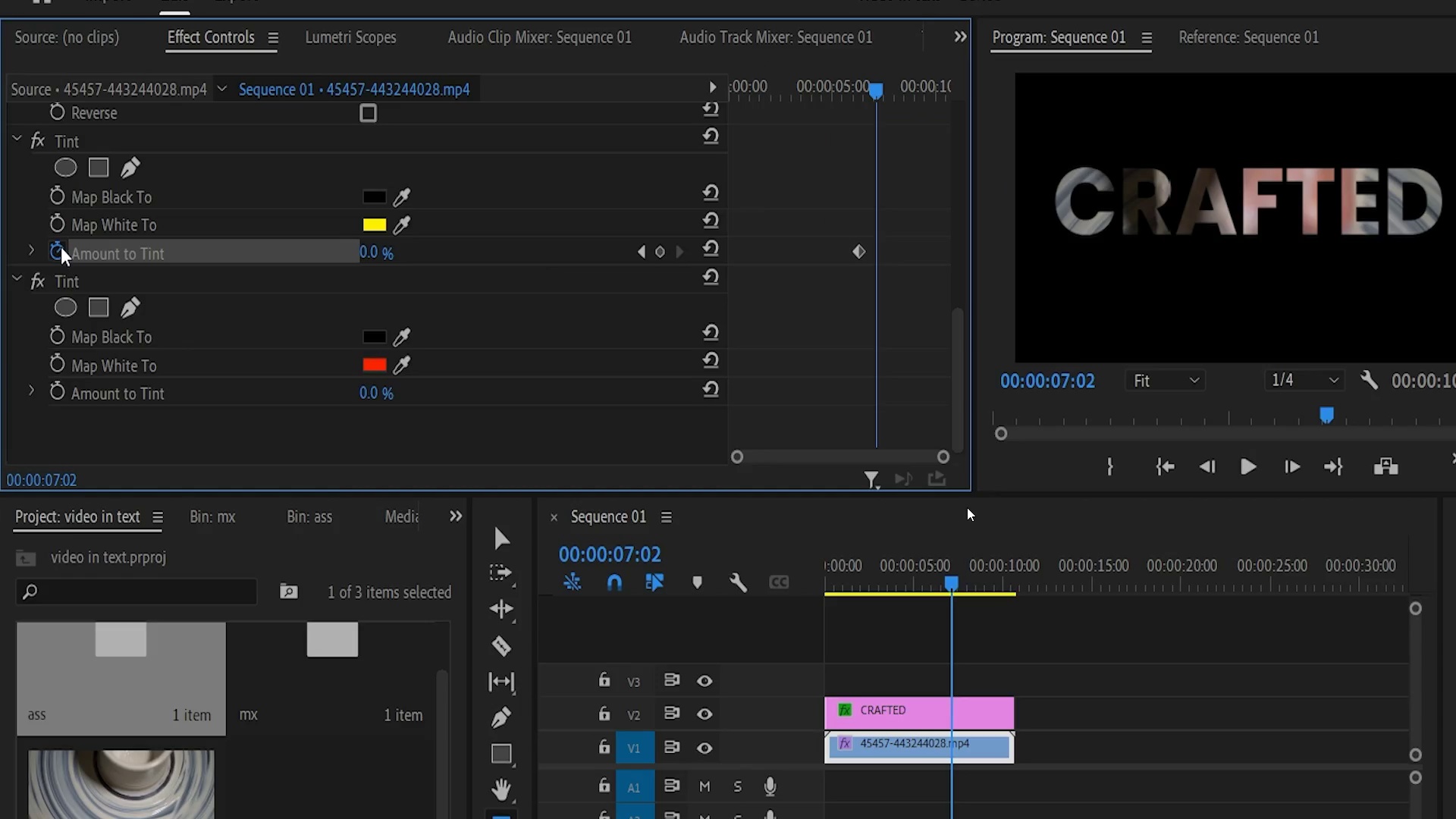 
key(Space)
 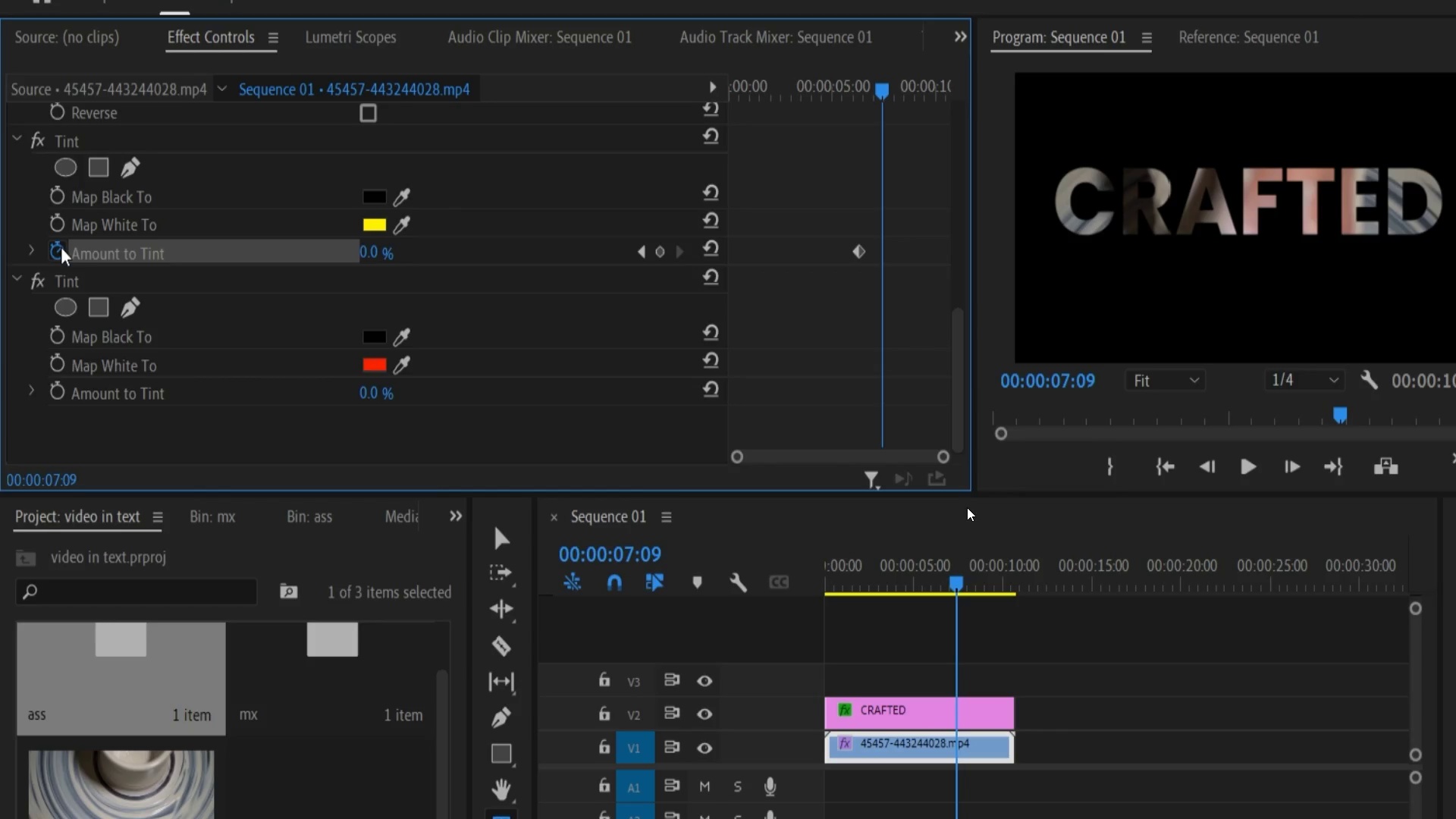 
key(Space)
 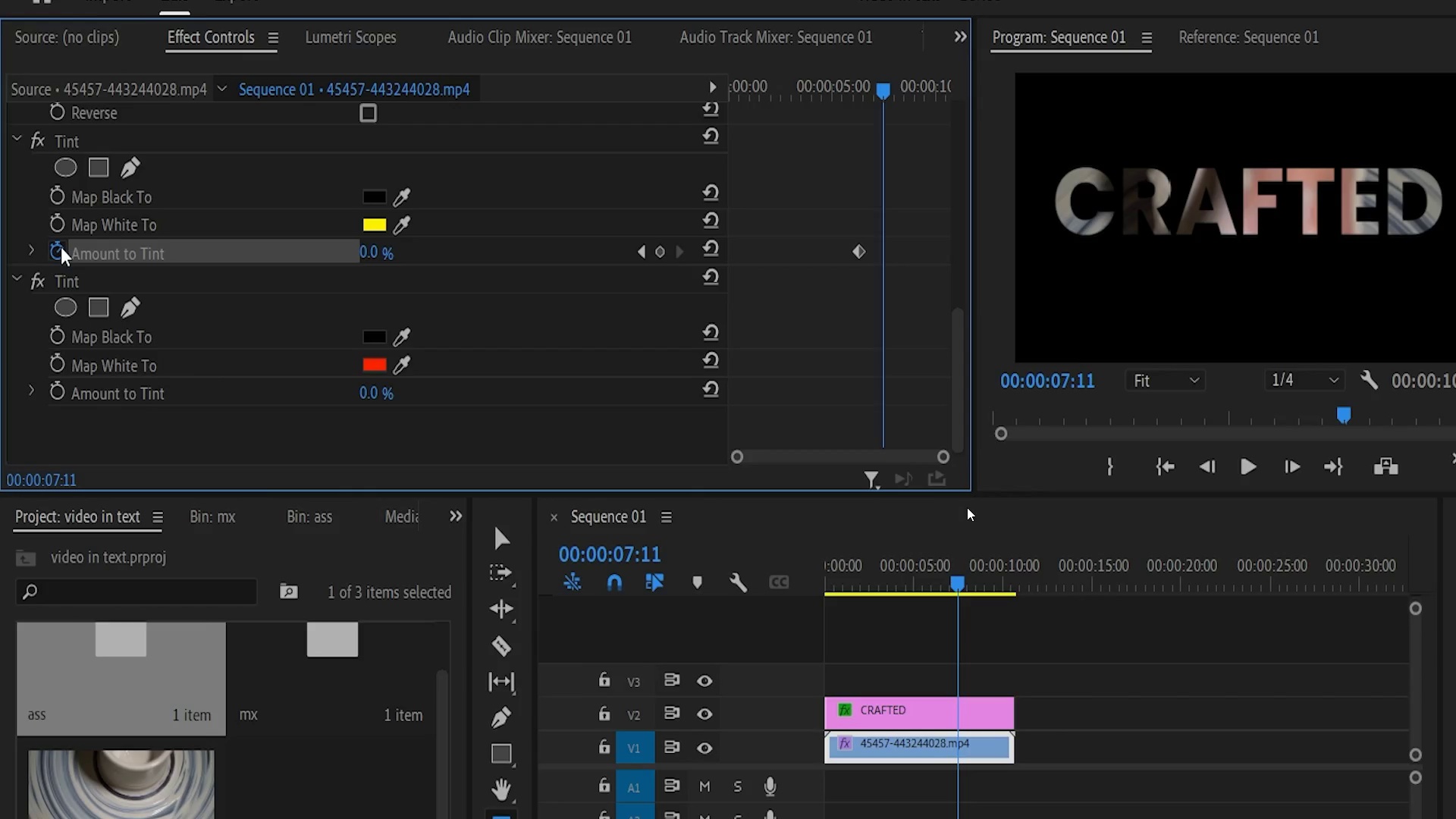 
key(Space)
 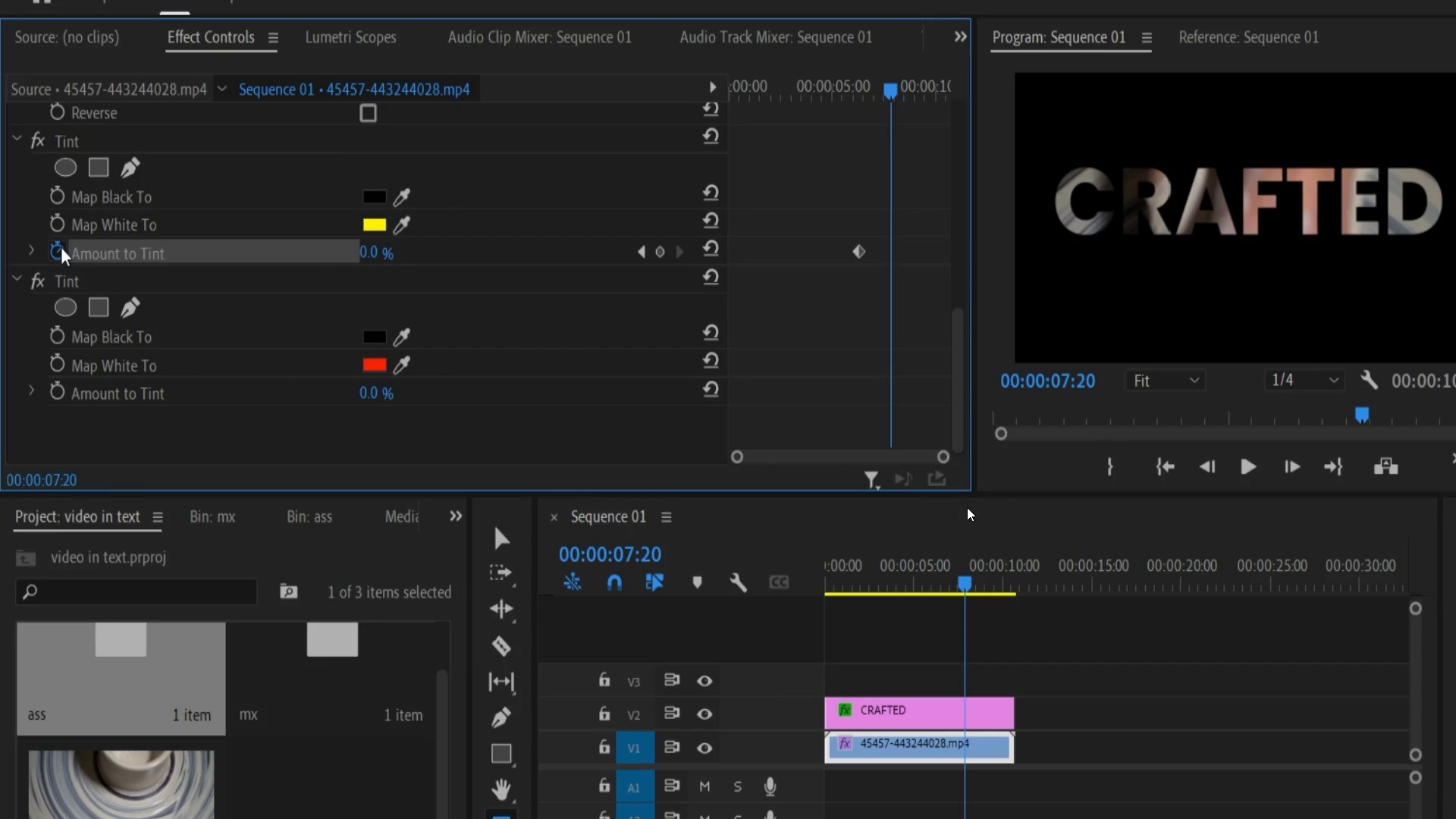 
wait(5.12)
 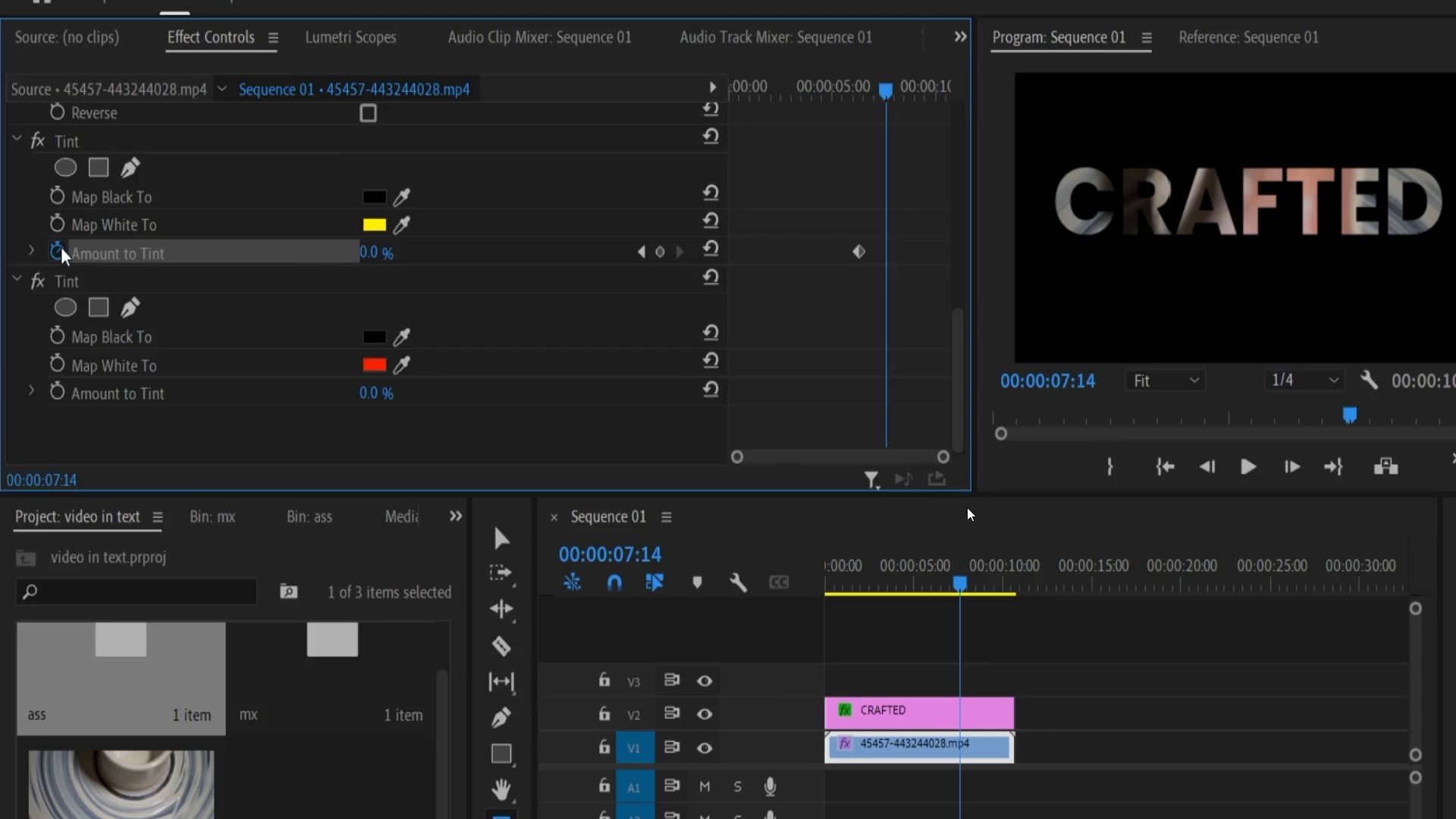 
key(Space)
 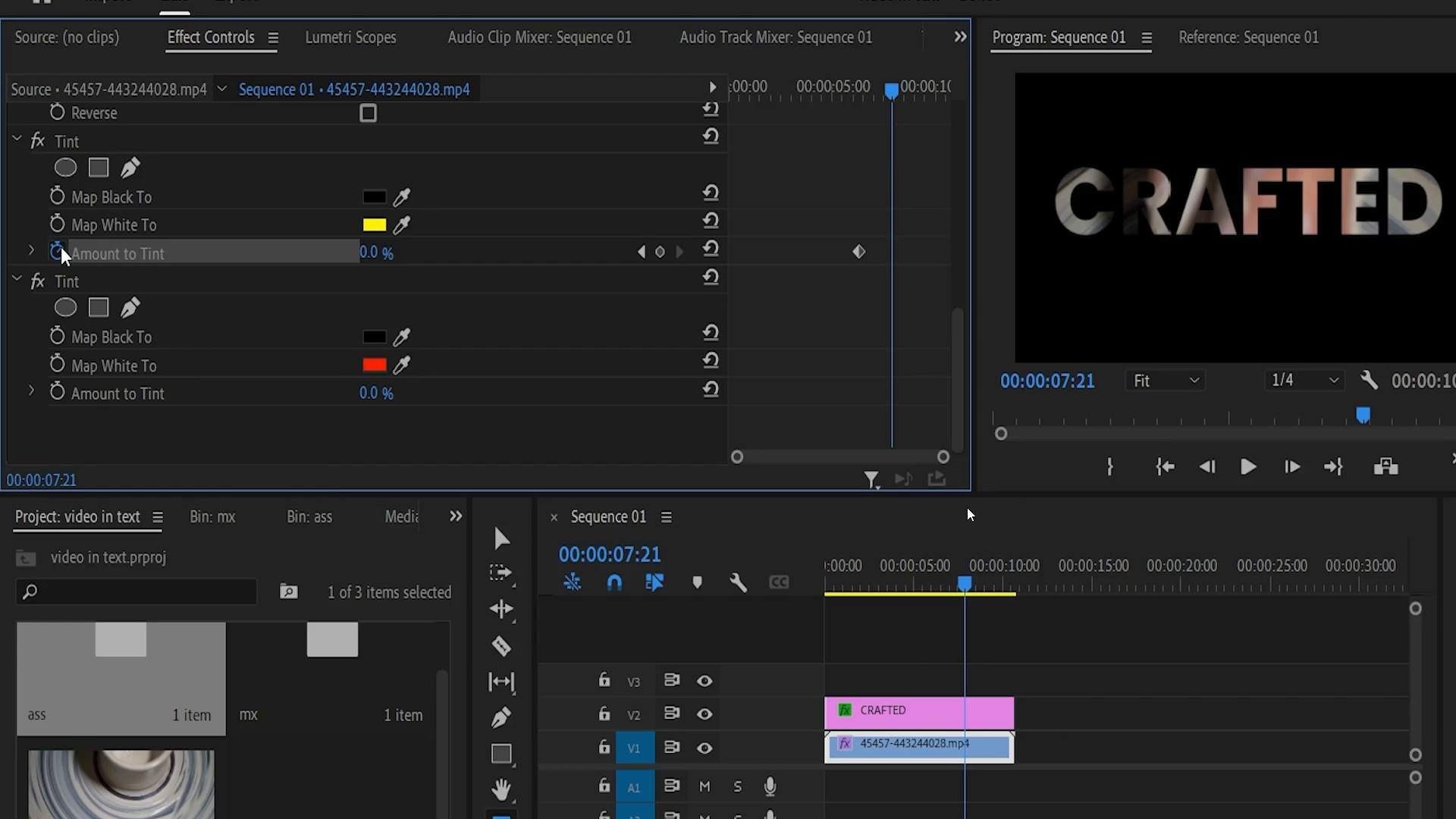 
key(Control+Backquote)
 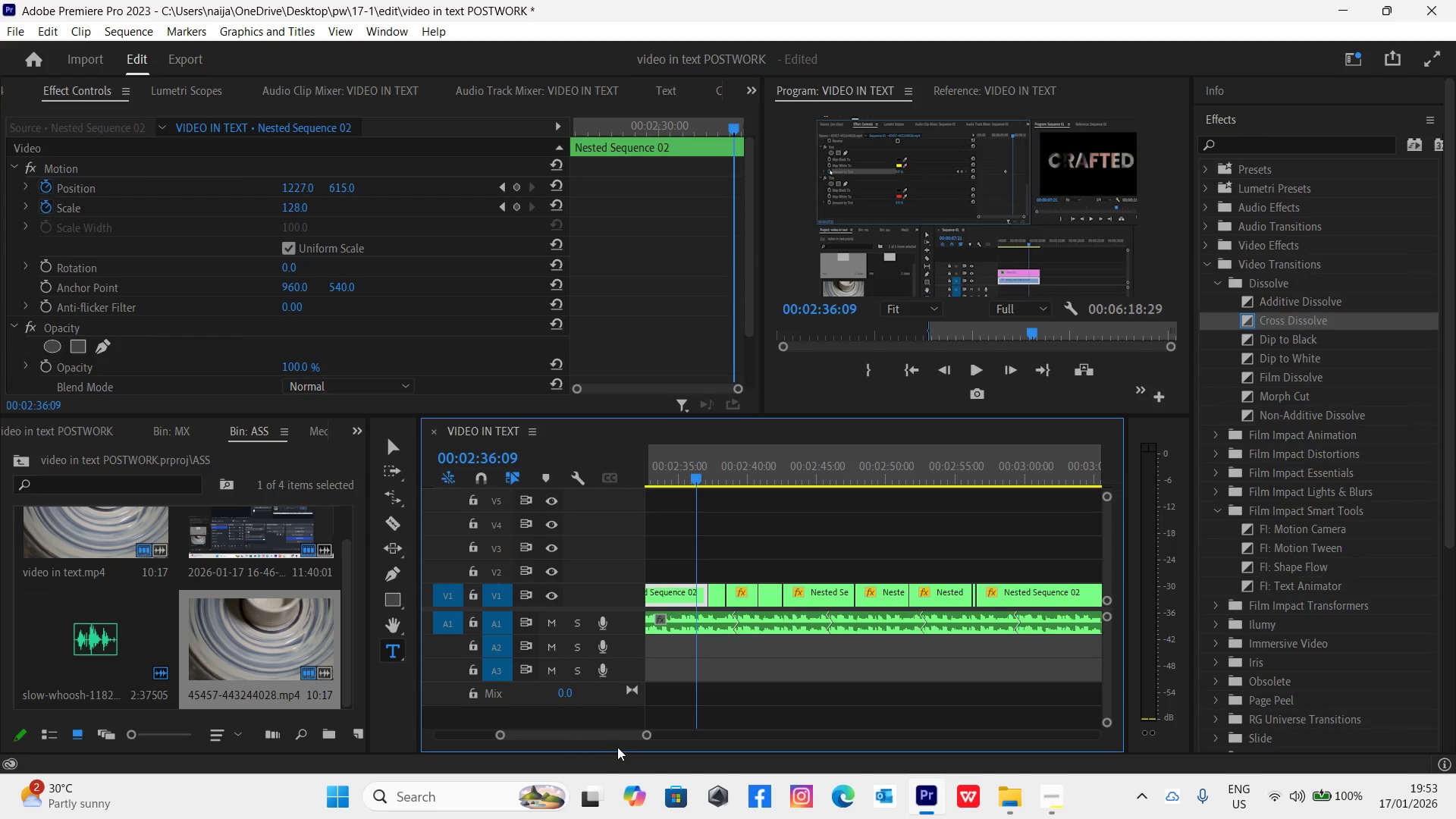 
left_click_drag(start_coordinate=[644, 730], to_coordinate=[654, 732])
 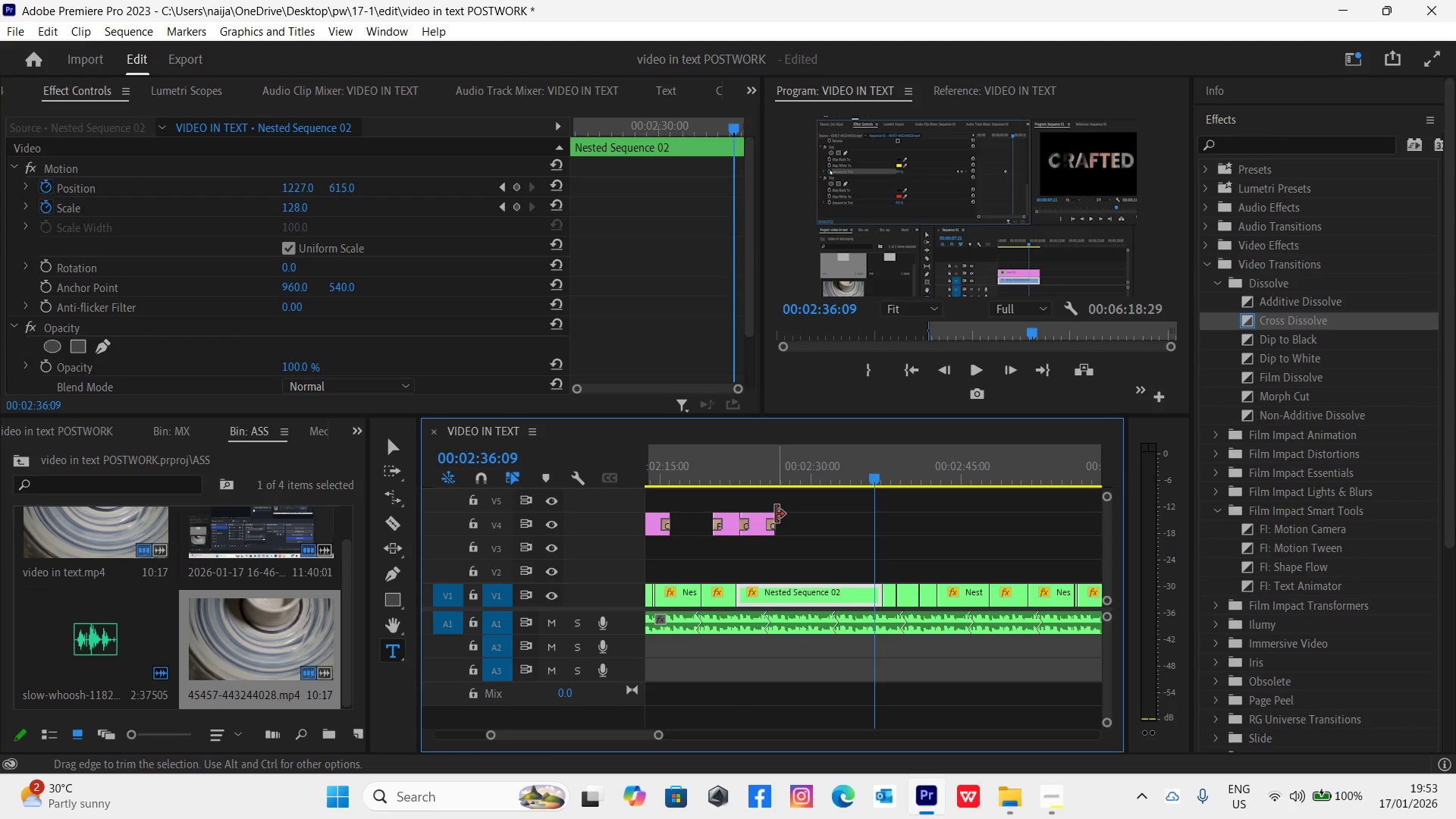 
left_click_drag(start_coordinate=[772, 514], to_coordinate=[881, 543])
 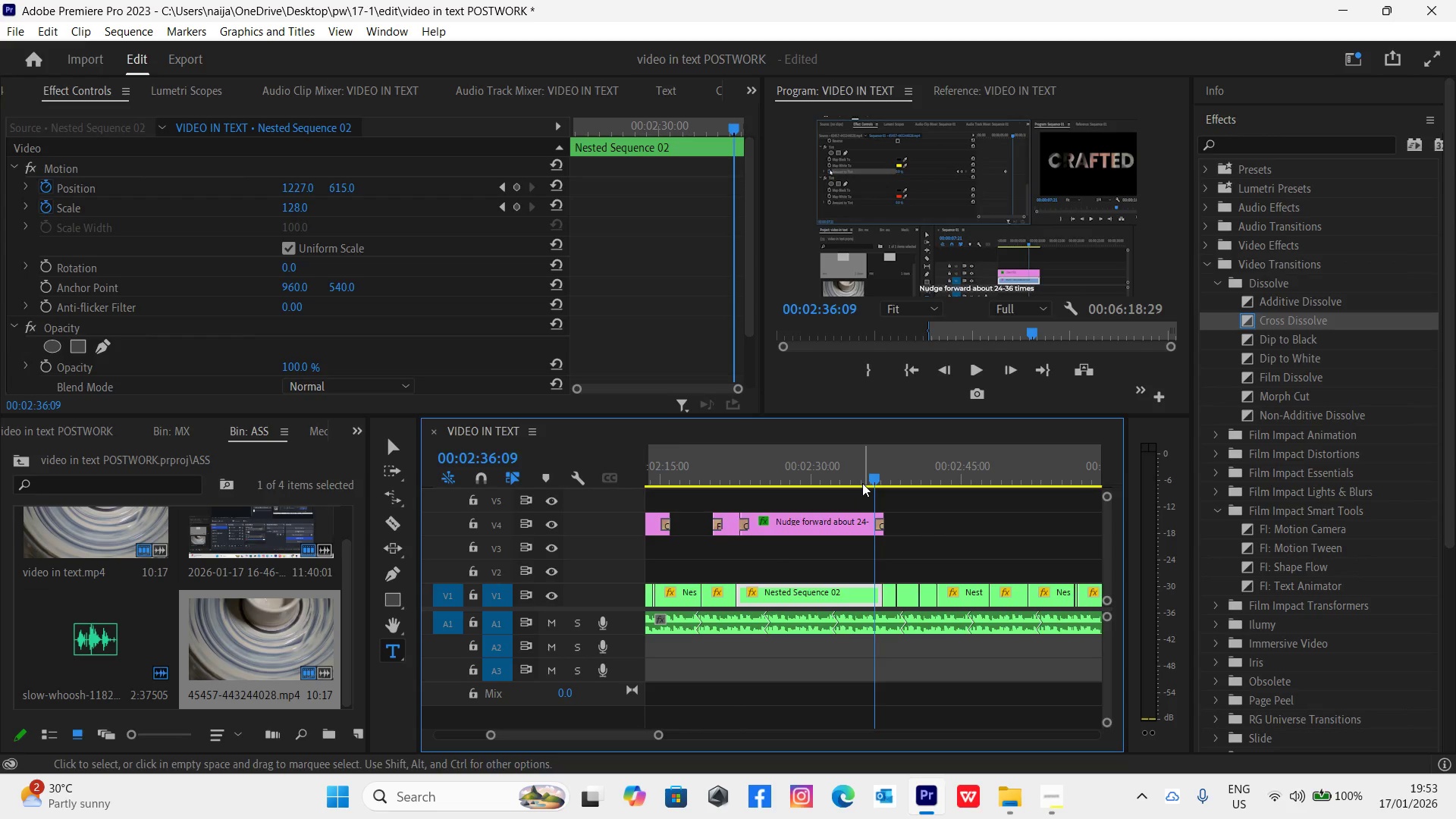 
left_click([862, 479])
 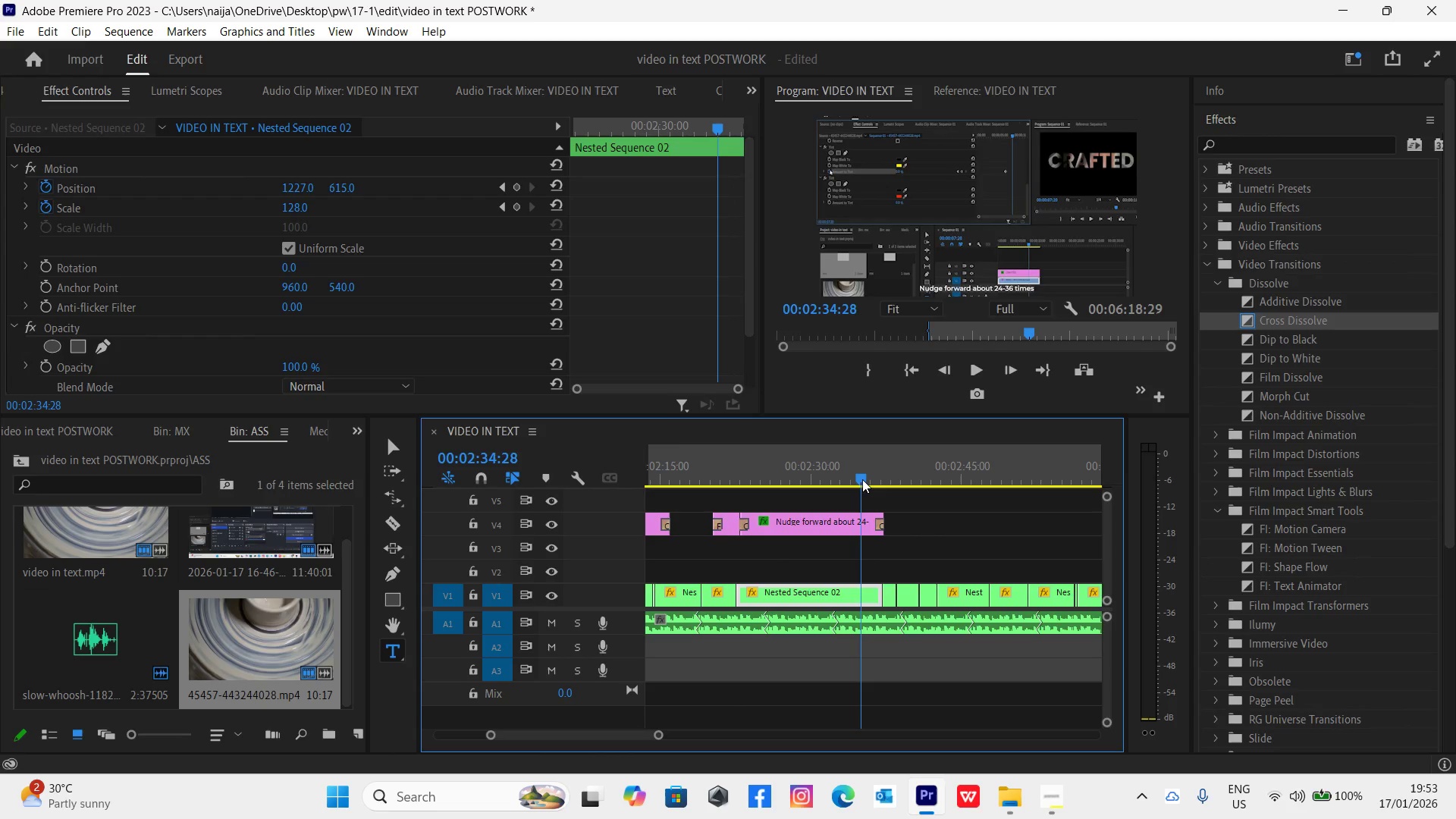 
key(Space)
 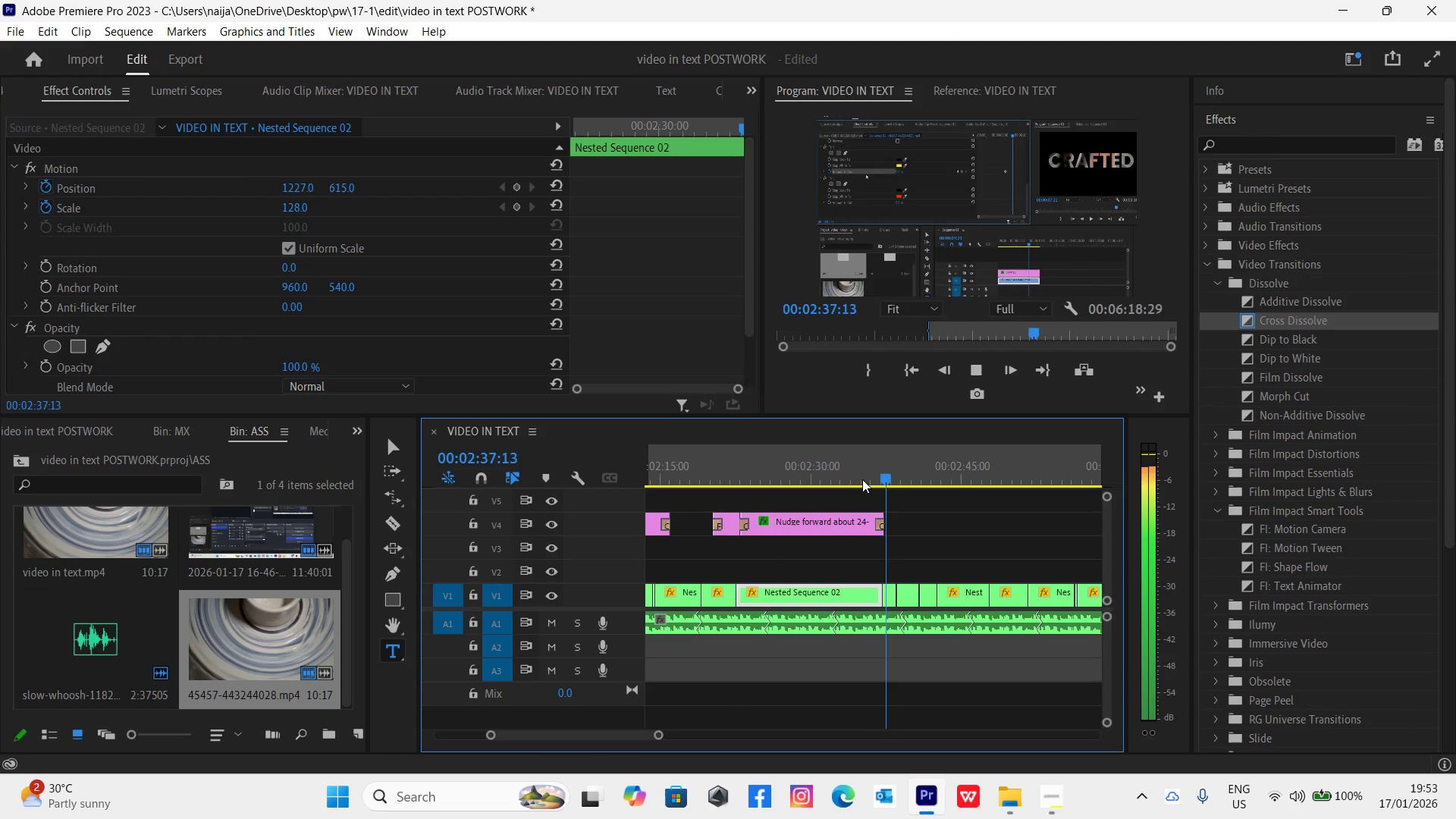 
key(Space)
 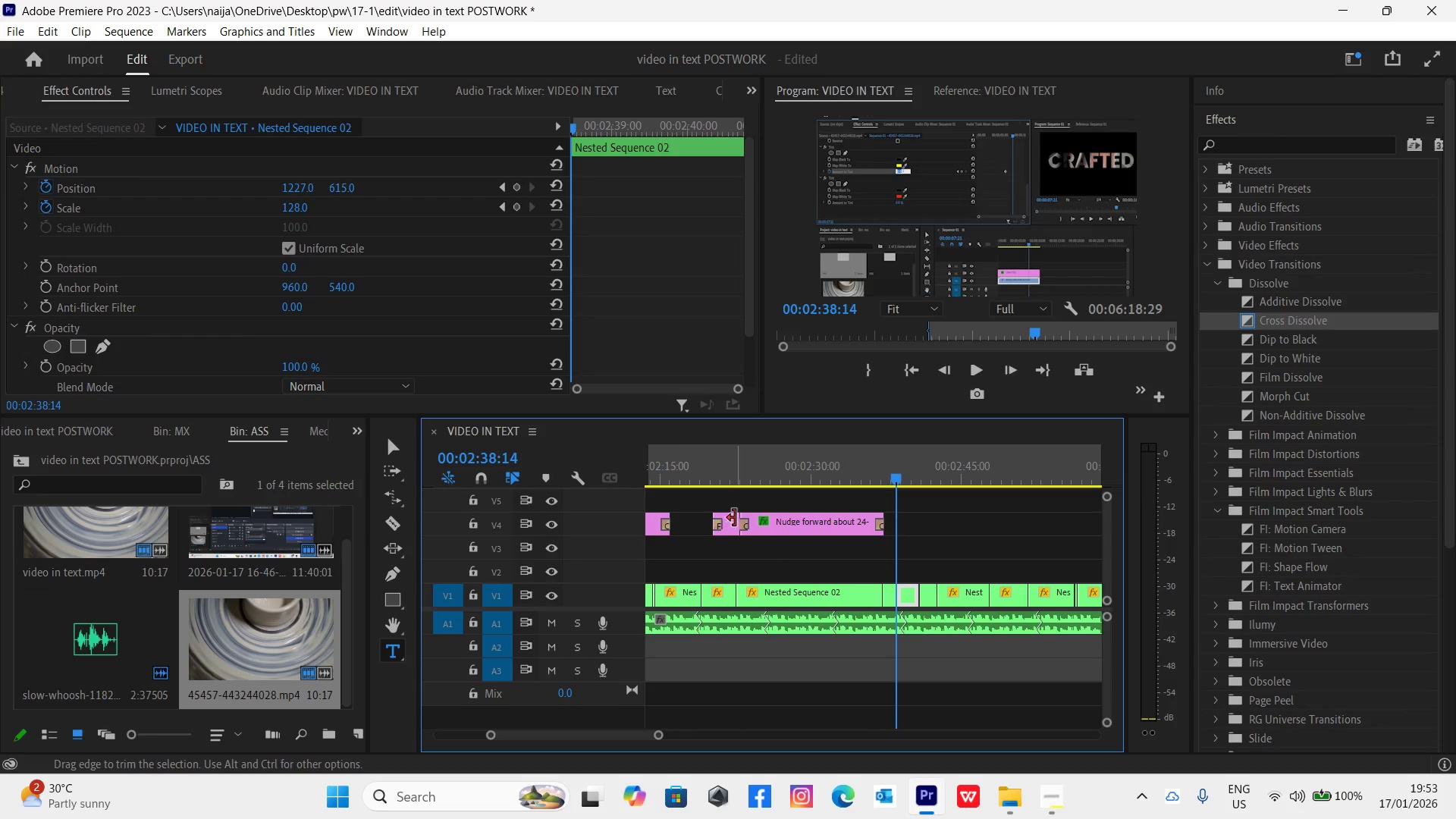 
left_click([730, 521])
 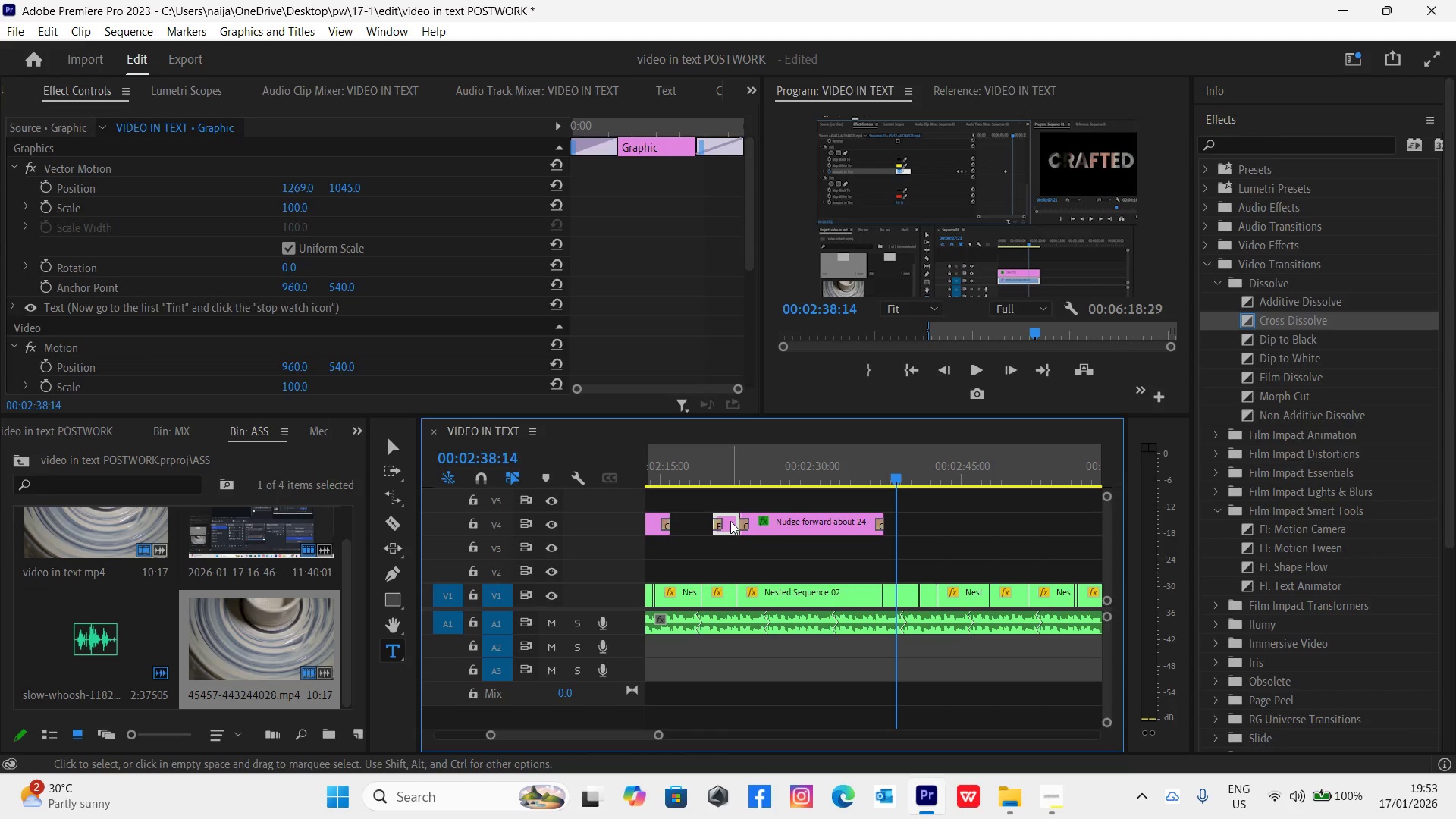 
hold_key(key=AltLeft, duration=1.52)
left_click_drag(start_coordinate=[730, 521], to_coordinate=[911, 534])
 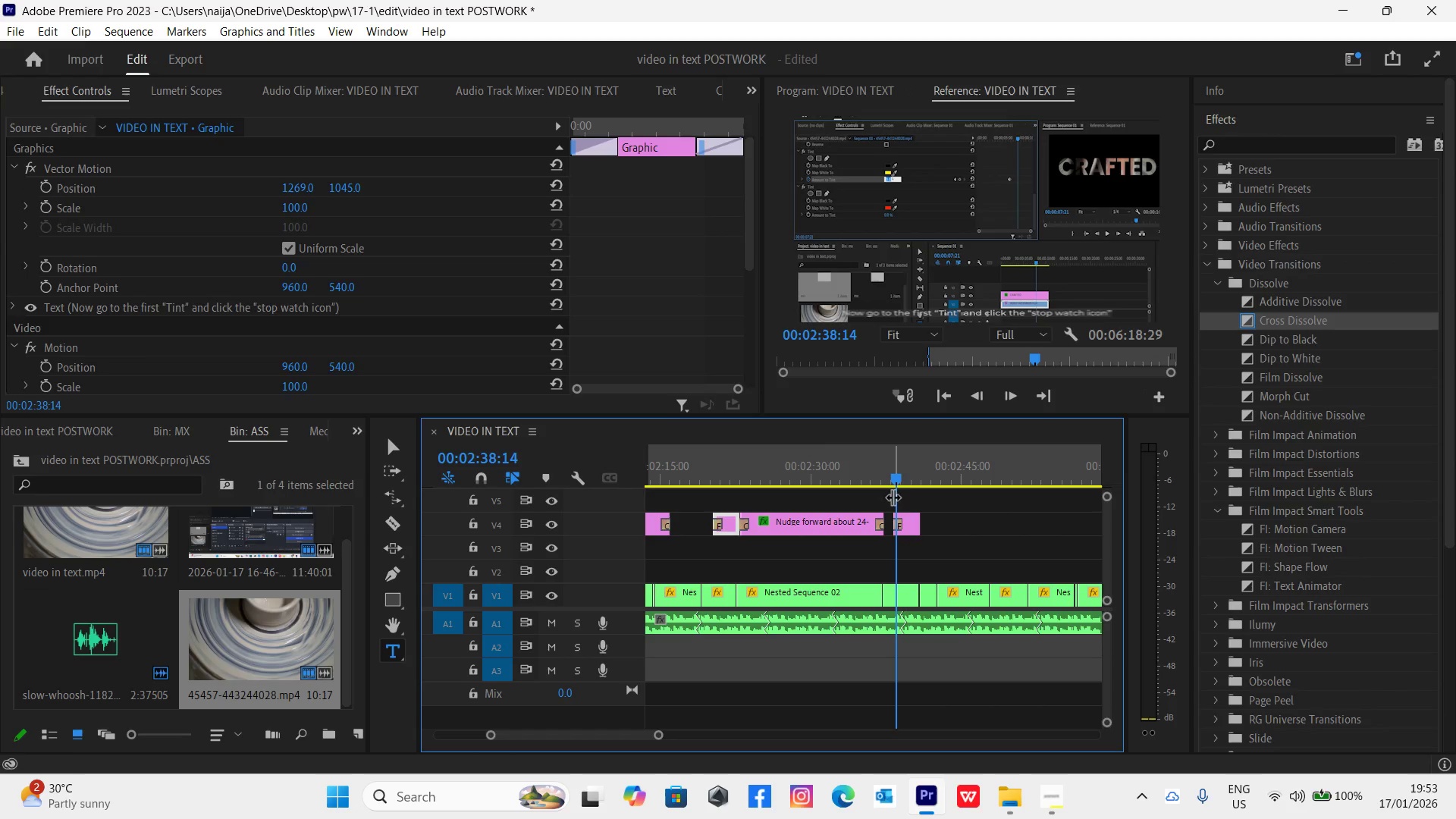 
key(Alt+AltLeft)
 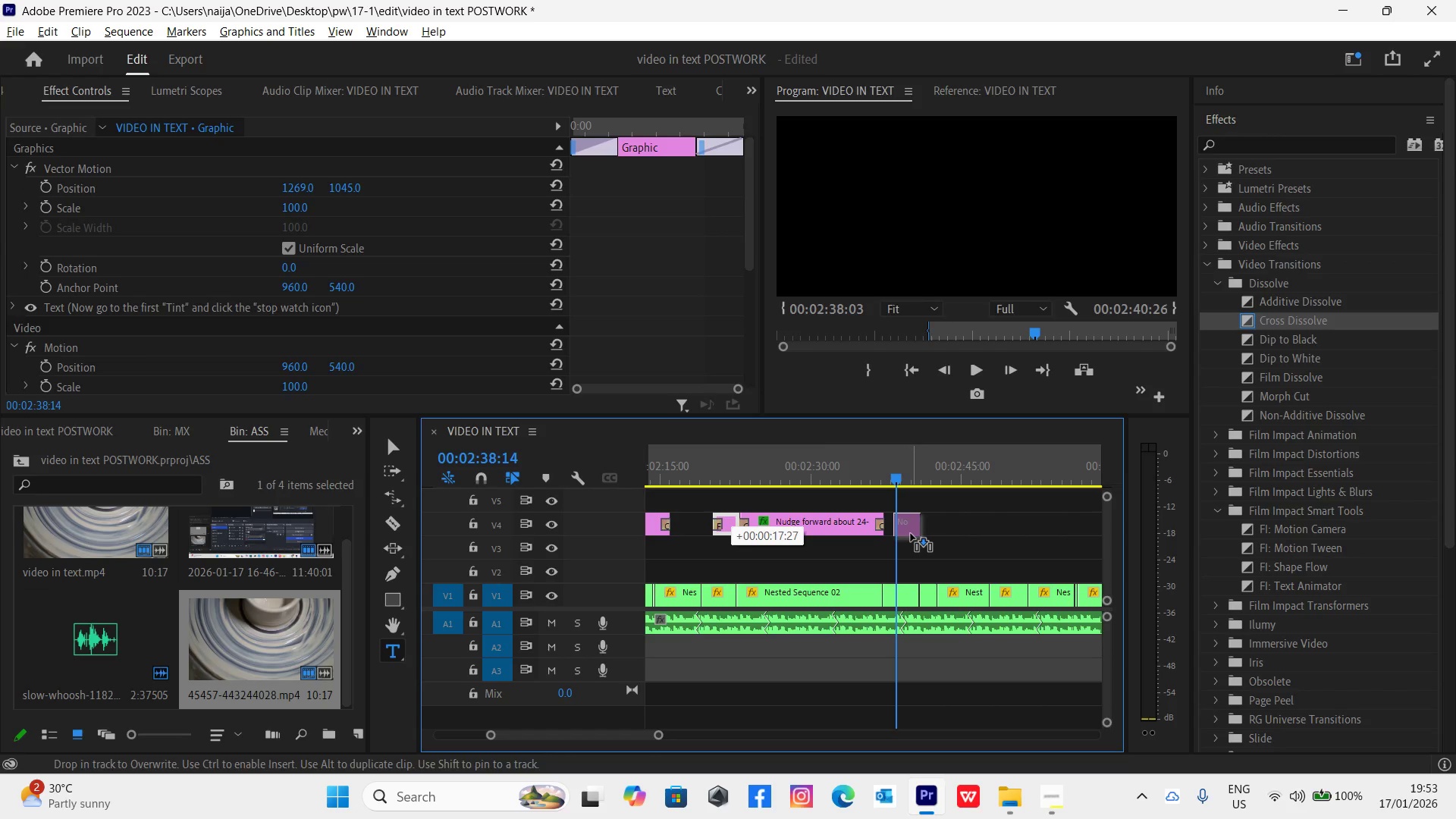 
key(Alt+AltLeft)
 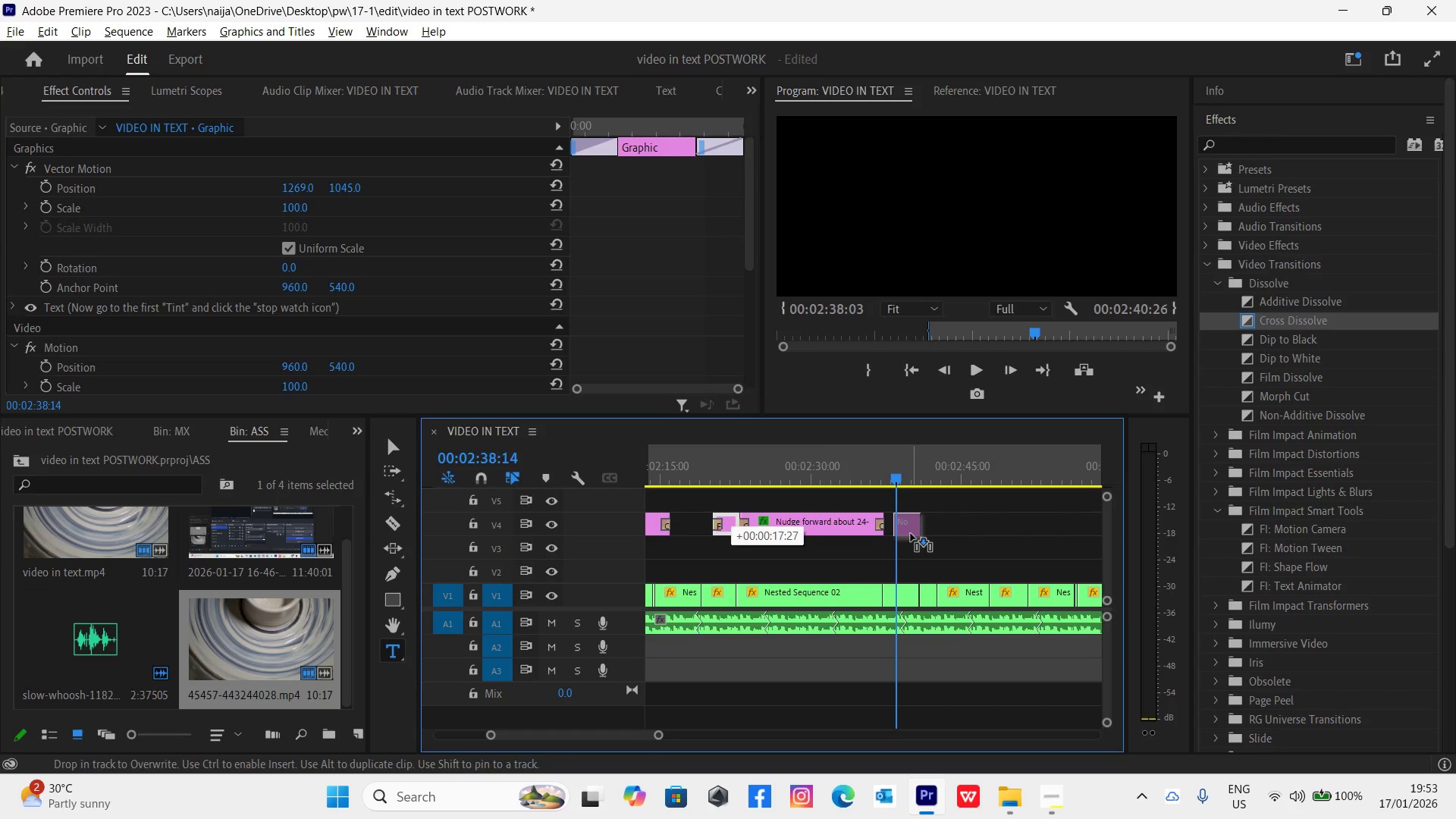 
key(Alt+AltLeft)
 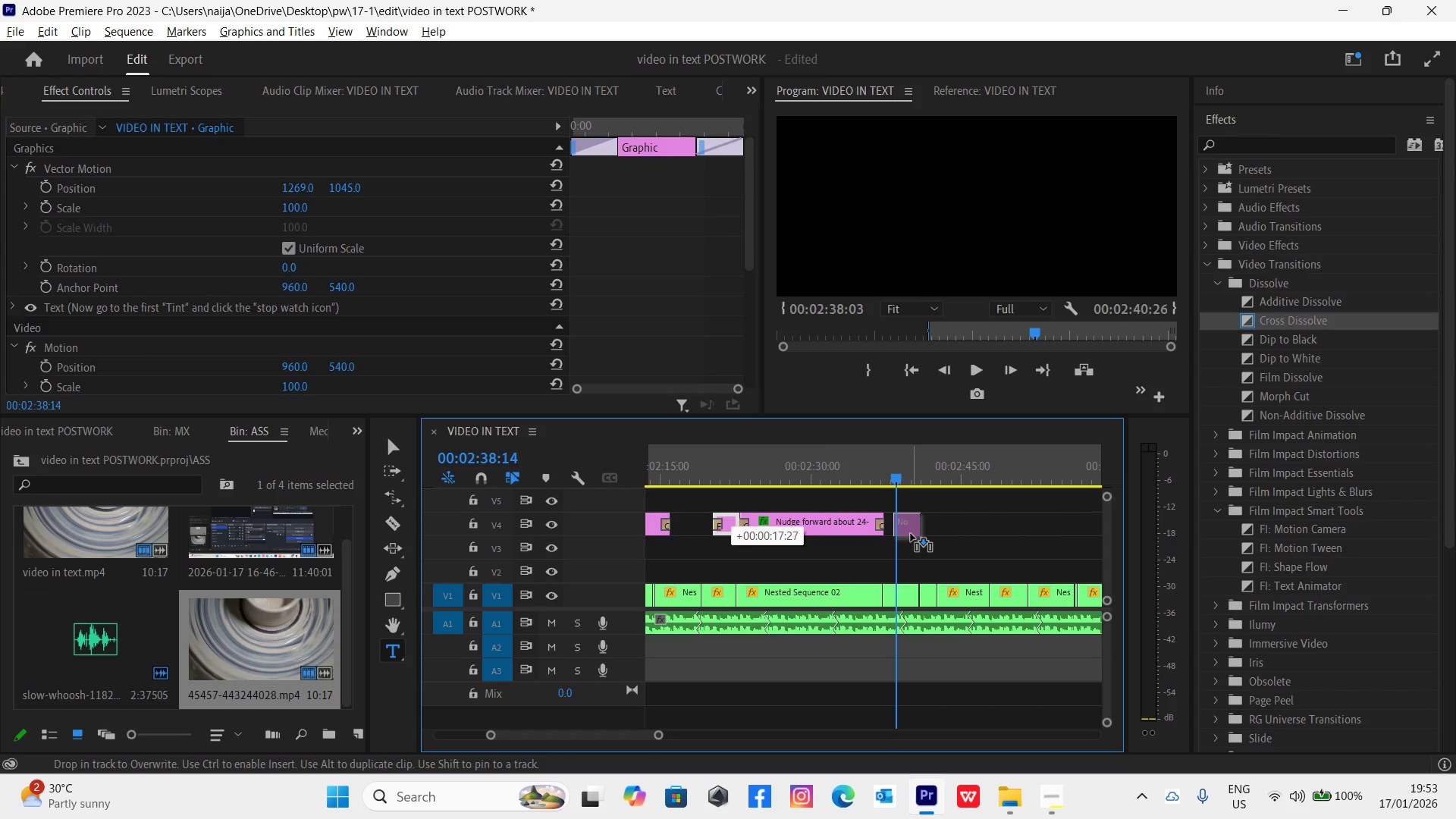 
key(Alt+AltLeft)
 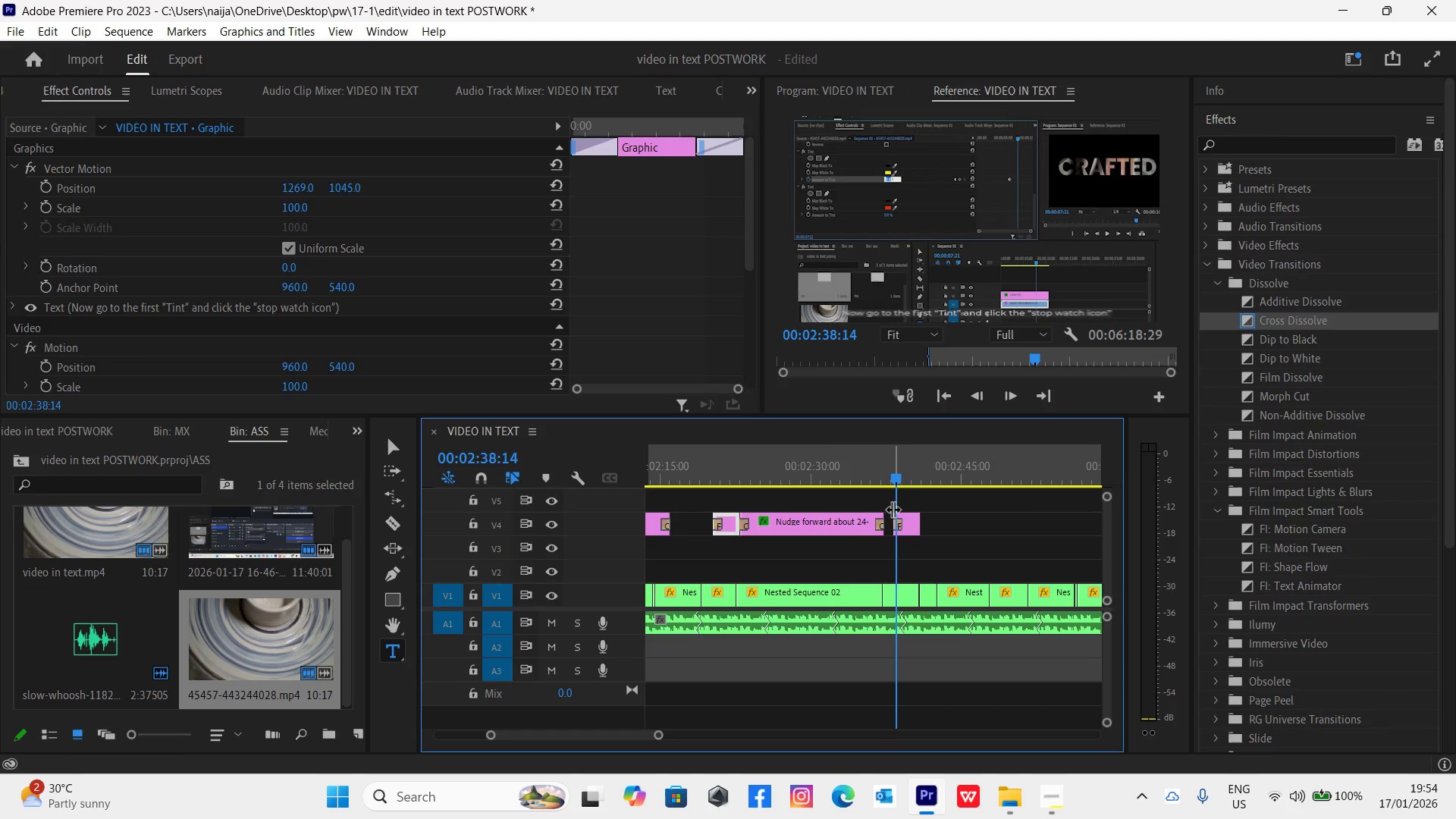 
left_click_drag(start_coordinate=[908, 527], to_coordinate=[900, 525])
 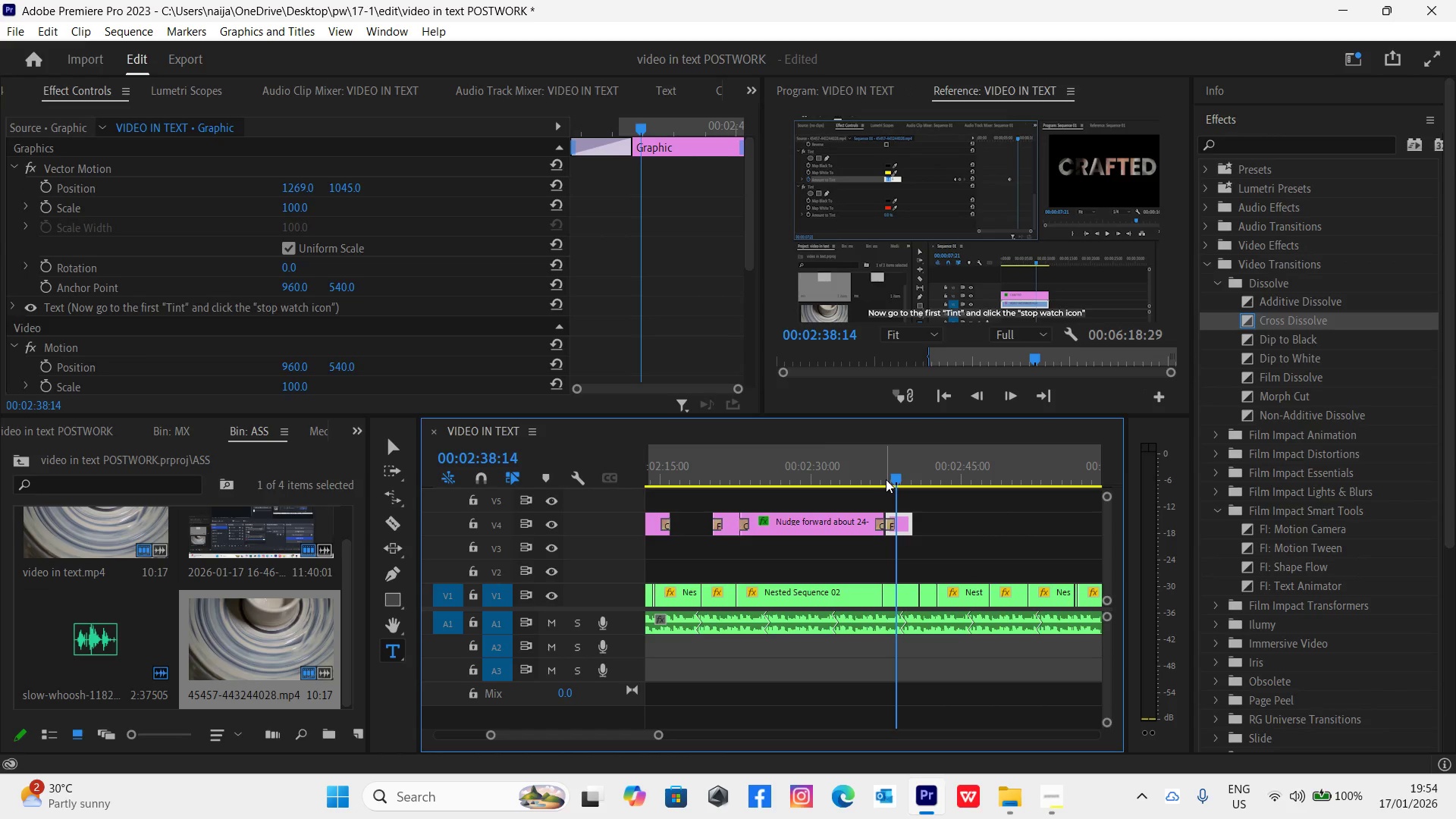 
left_click([884, 476])
 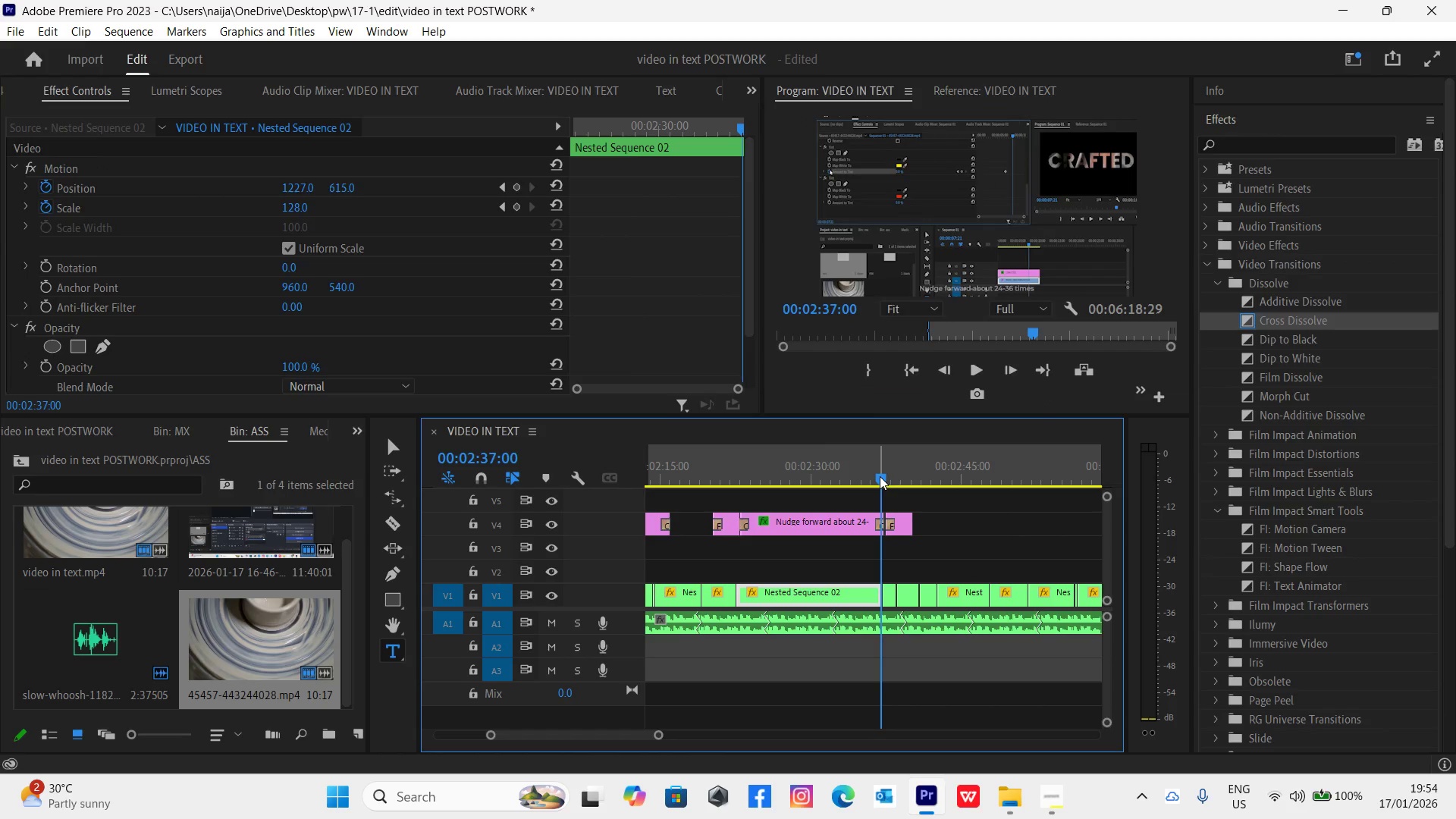 
key(Space)
 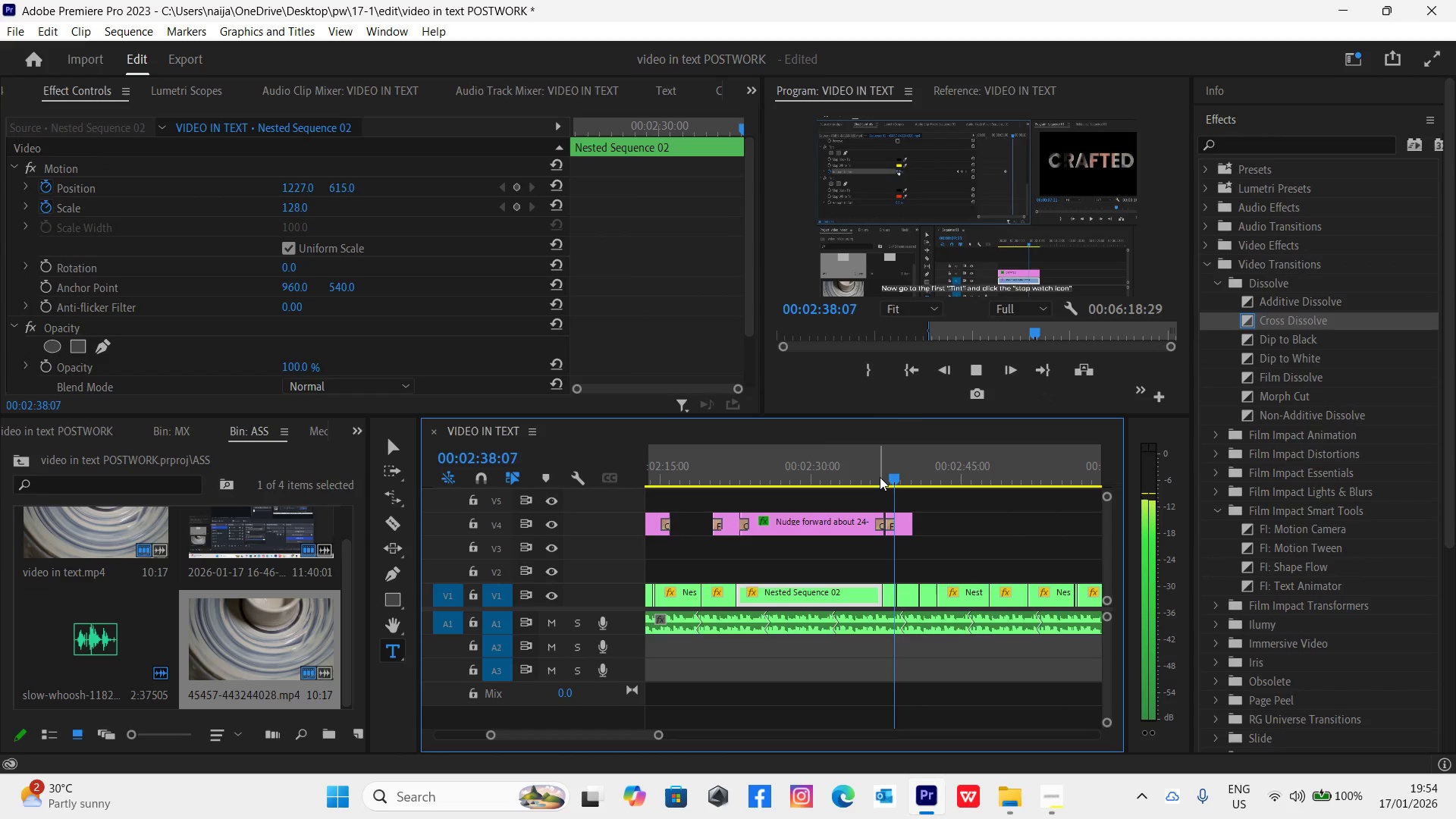 
key(Space)
 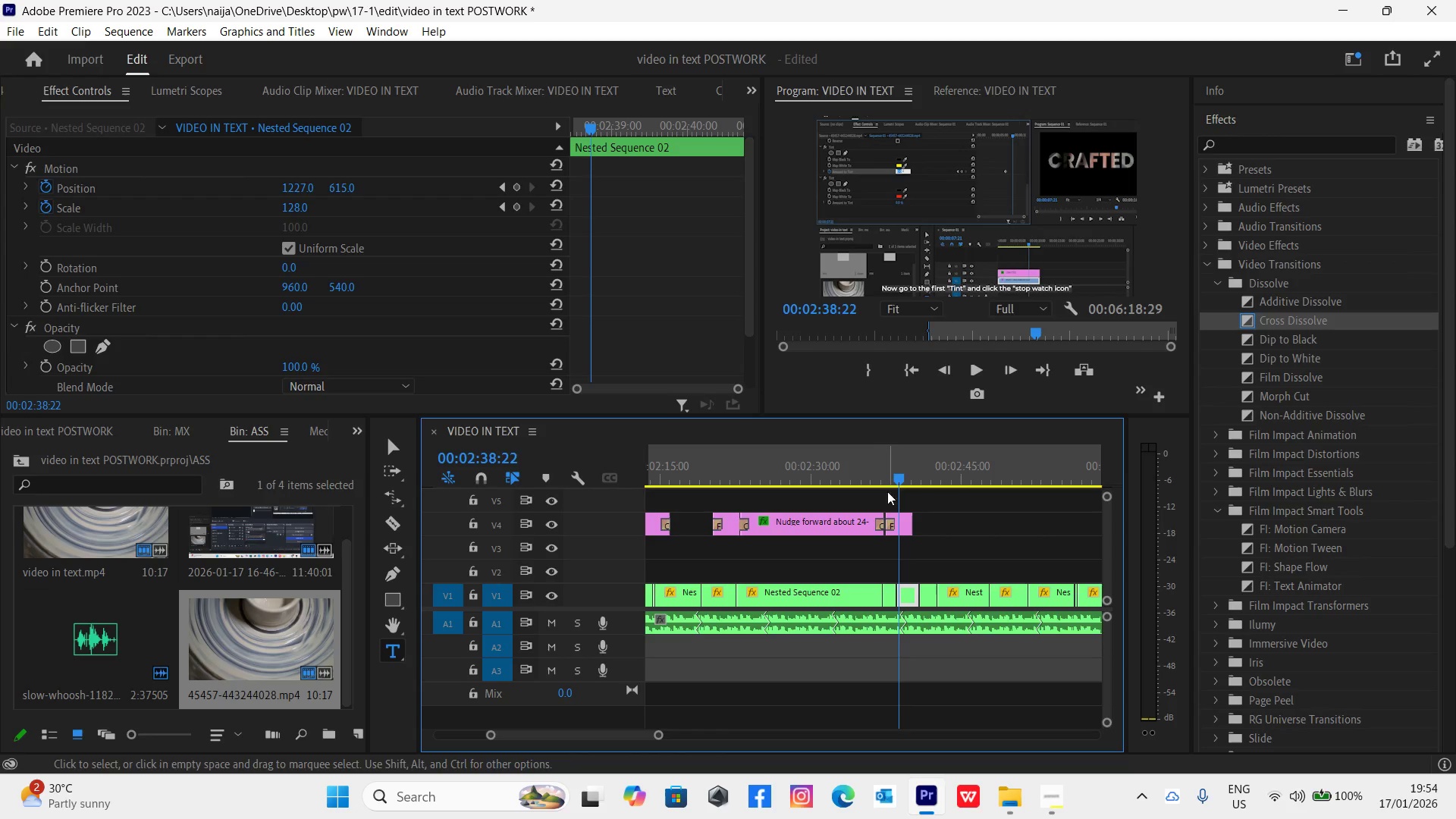 
left_click([903, 523])
 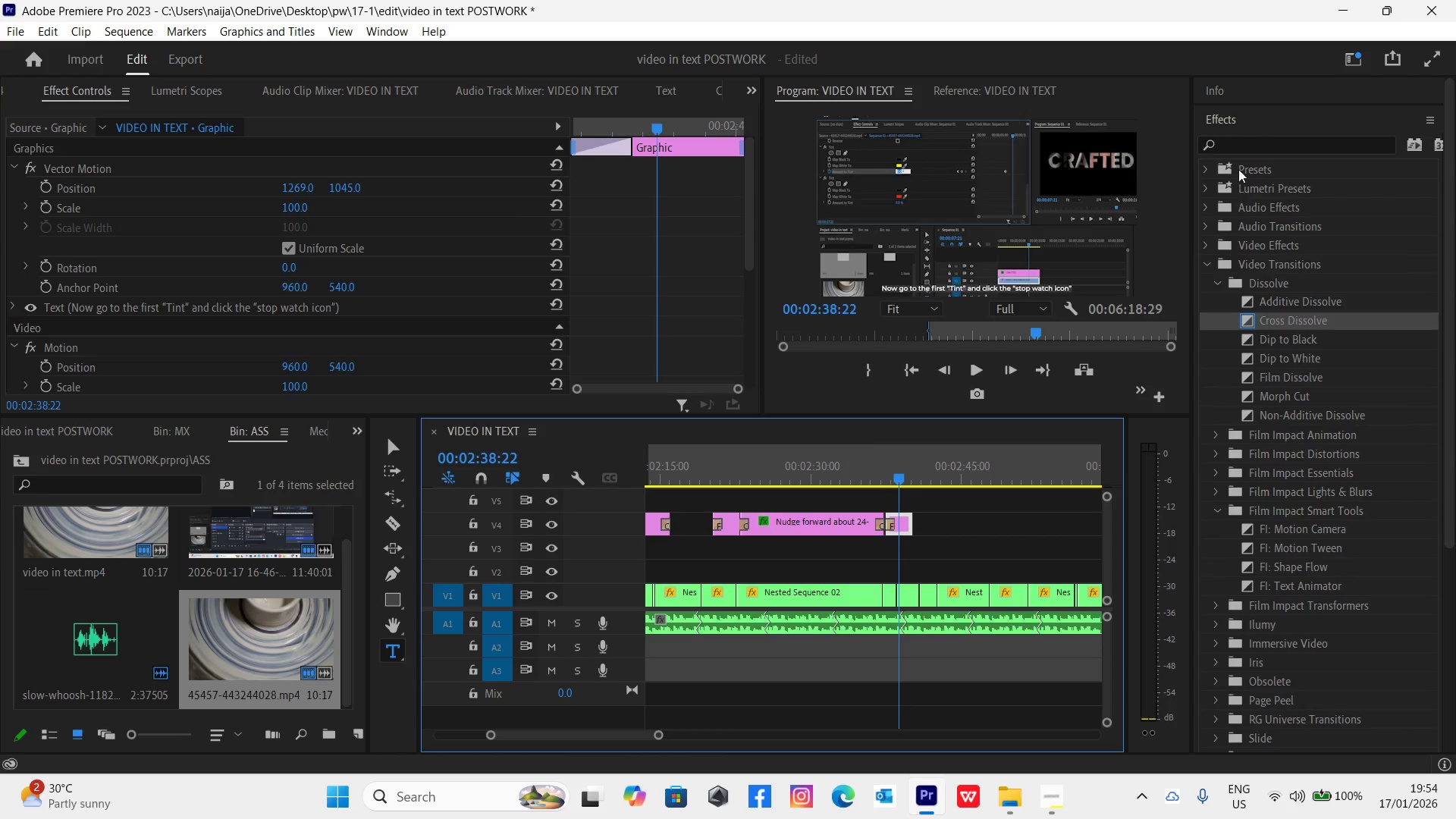 
left_click([1245, 120])
 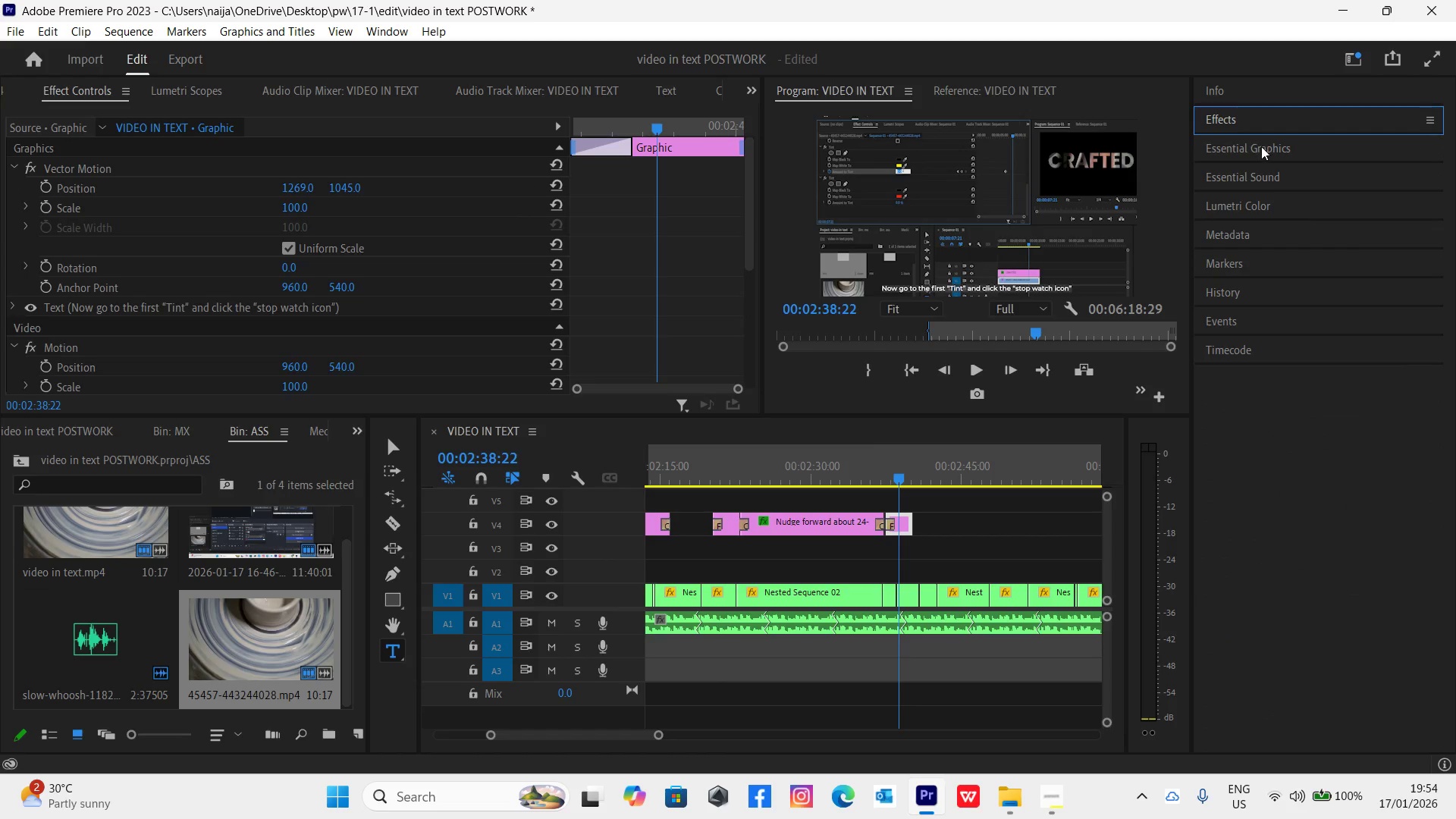 
left_click([1263, 151])
 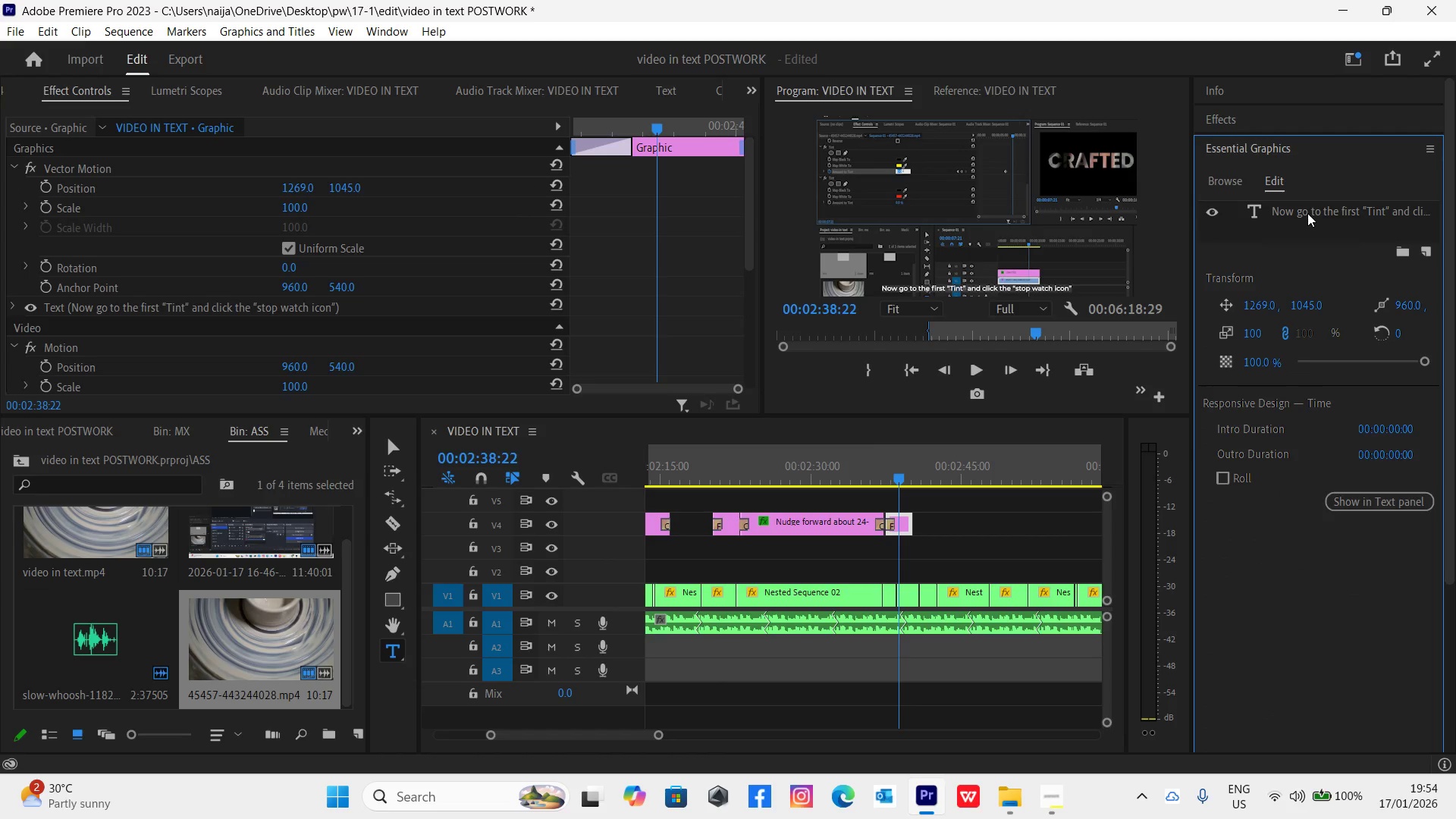 
left_click([1313, 209])
 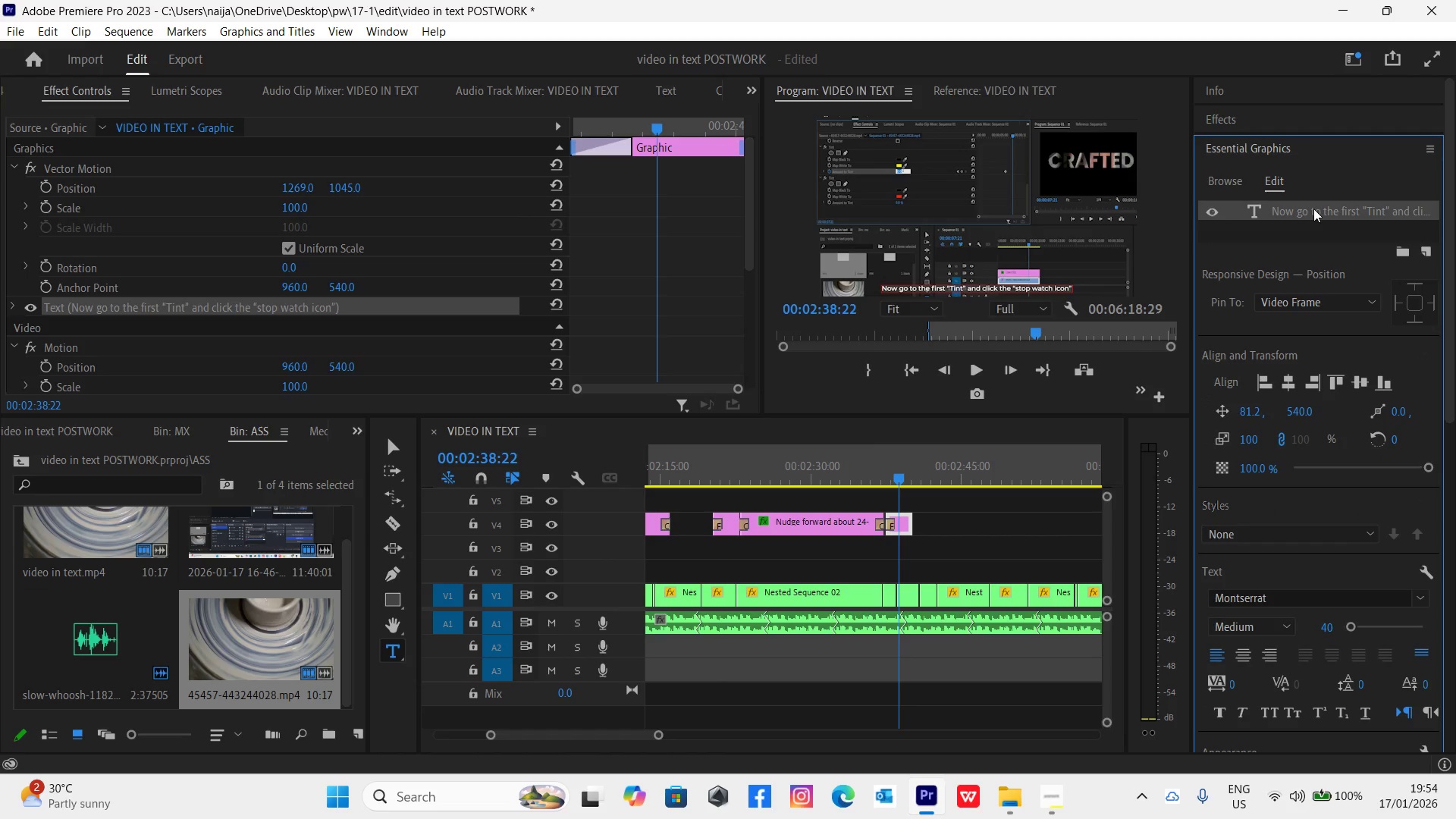 
double_click([1313, 209])
 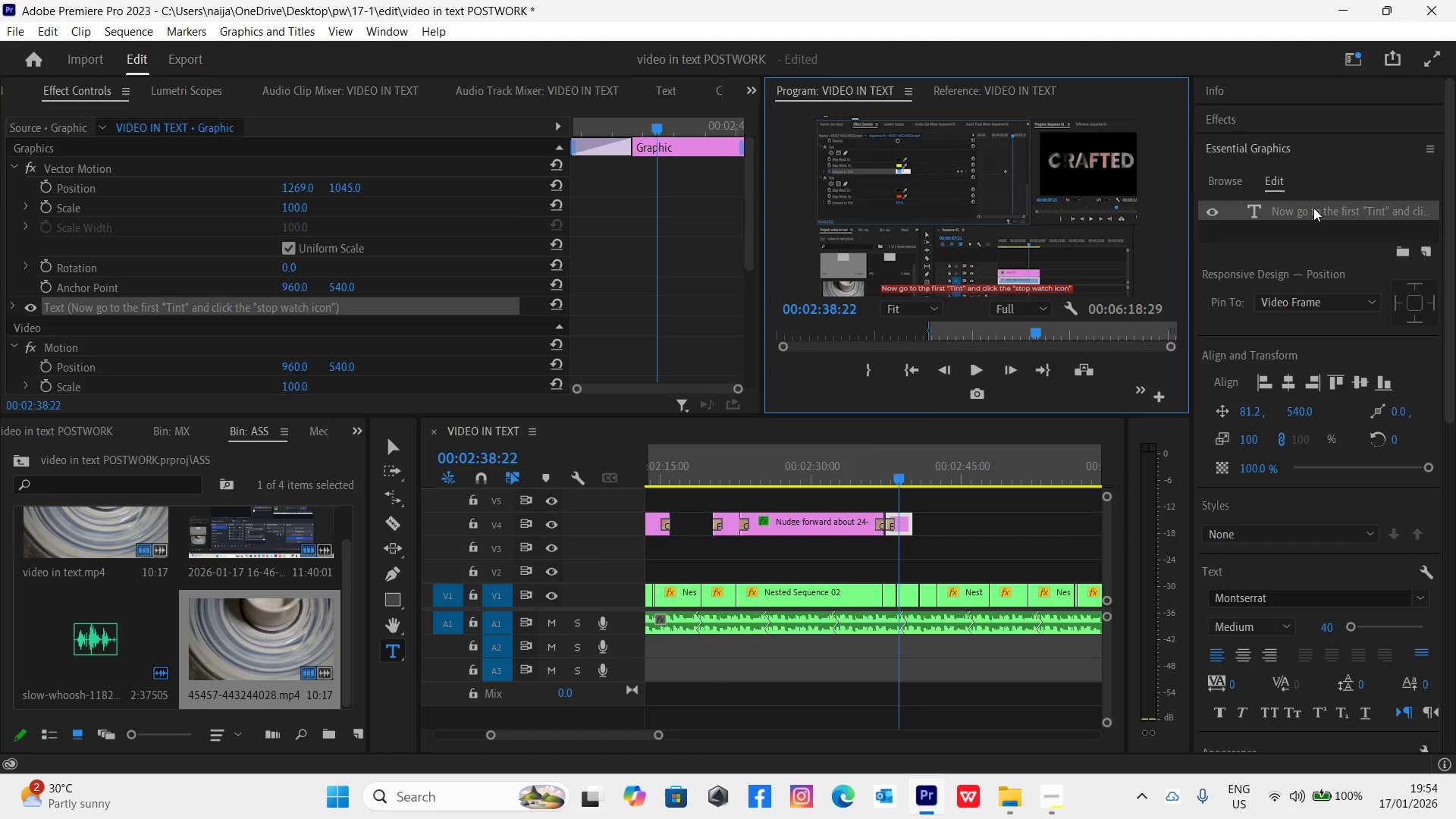 
type(Now click the)
 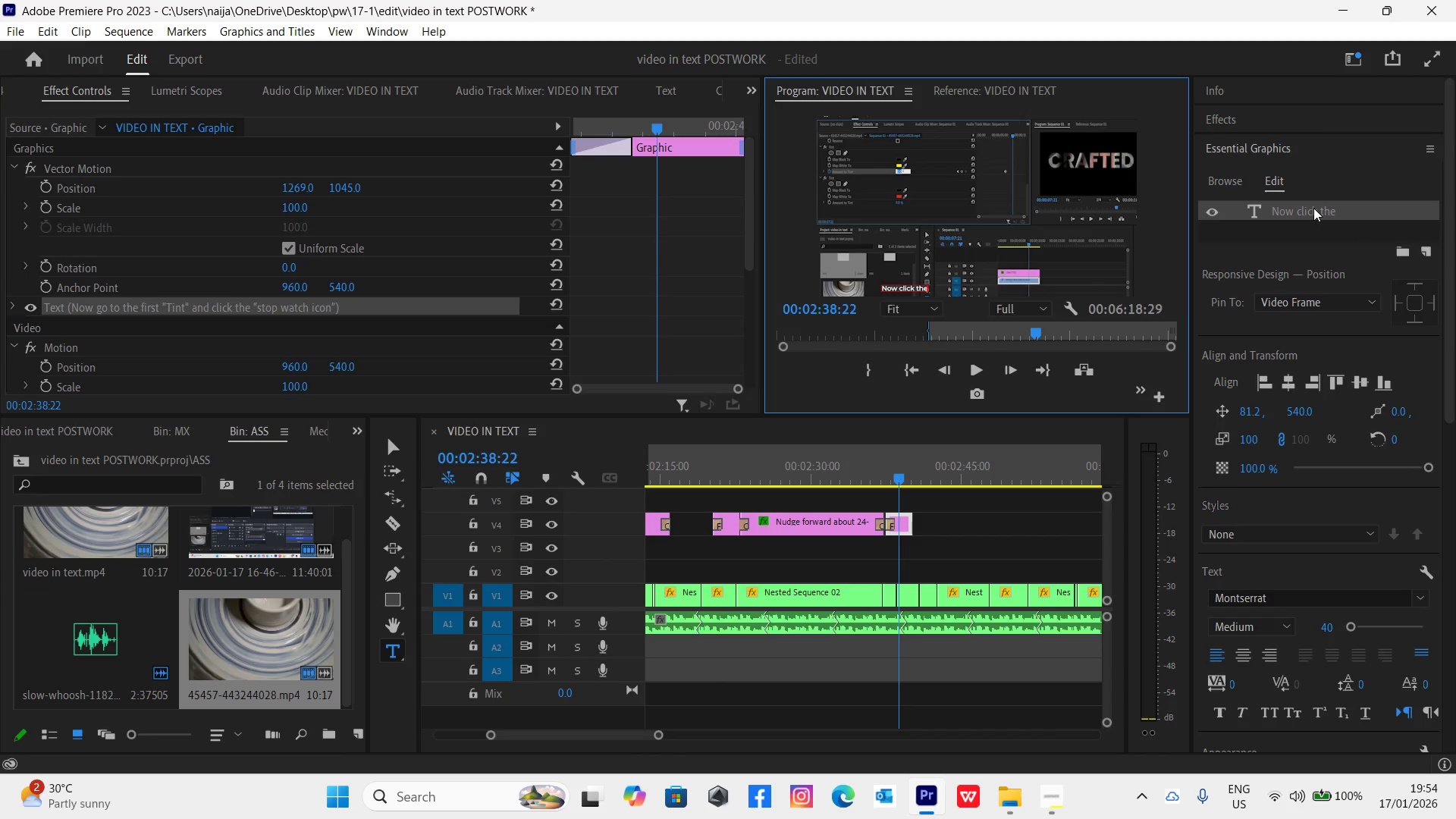 
wait(7.25)
 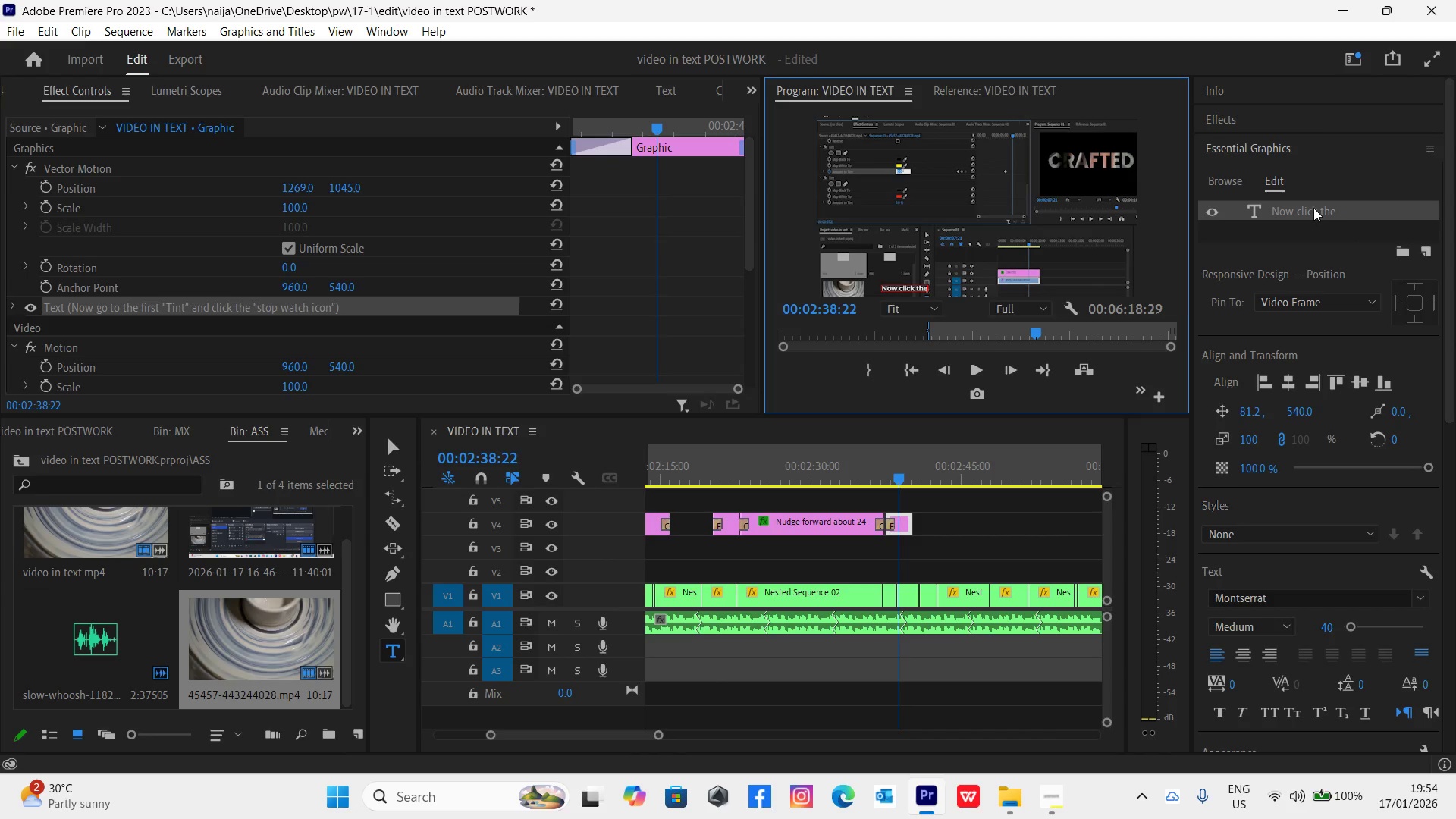 
key(Backspace)
key(Backspace)
key(Backspace)
key(Backspace)
key(Backspace)
key(Backspace)
key(Backspace)
key(Backspace)
key(Backspace)
type(change the value for "Amount of Tint" to "100")
 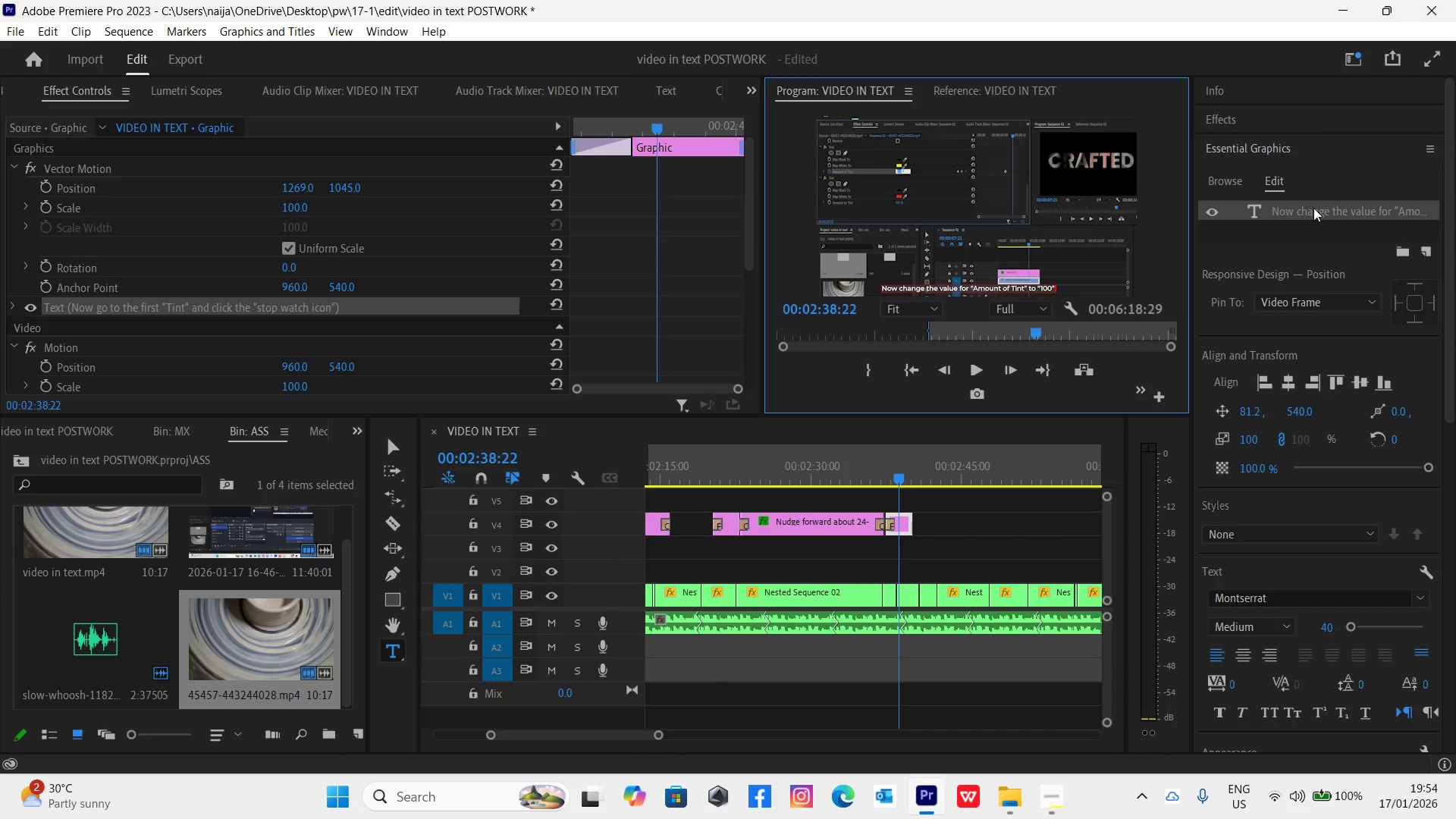 
left_click([1282, 381])
 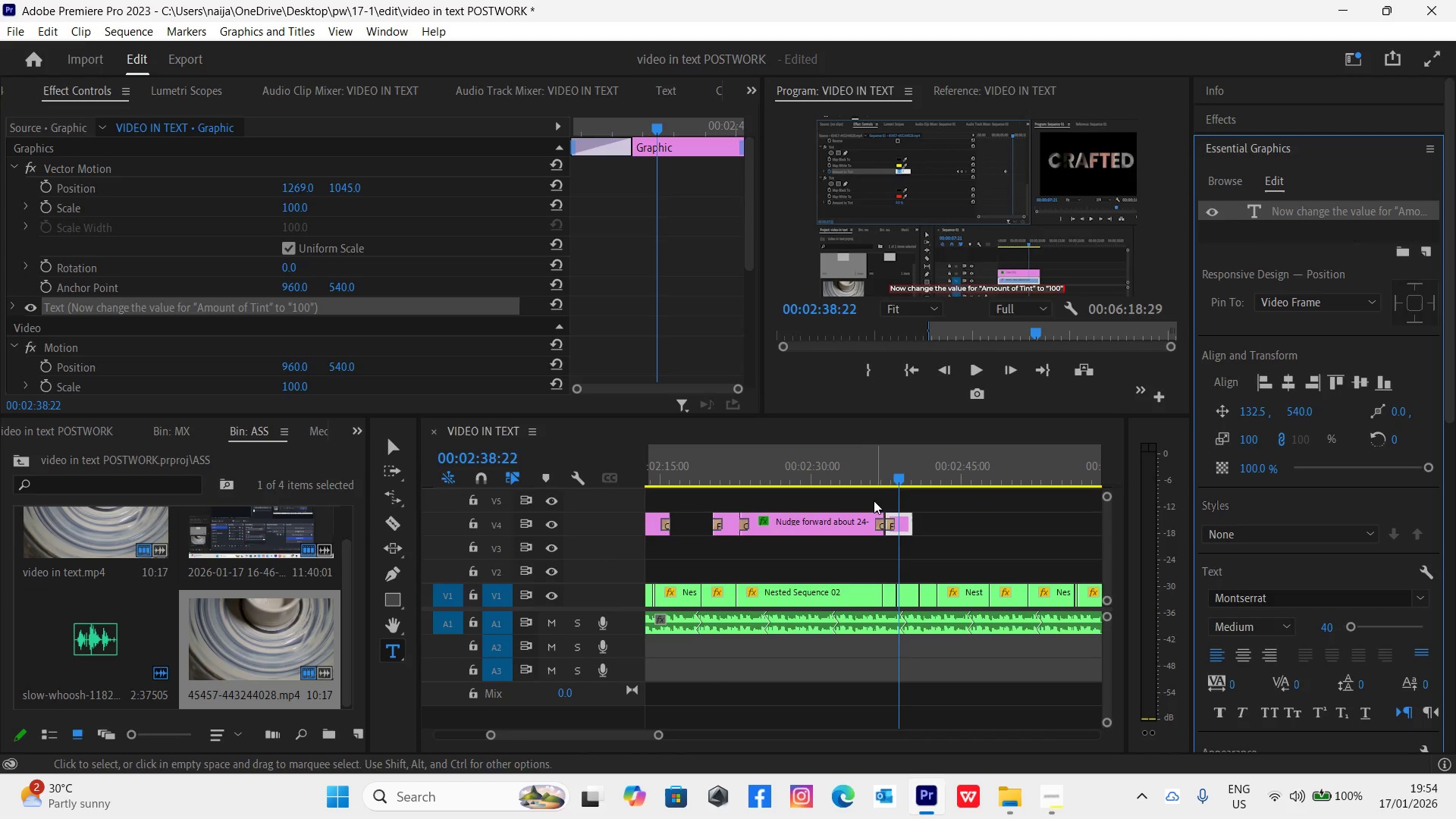 
left_click([870, 482])
 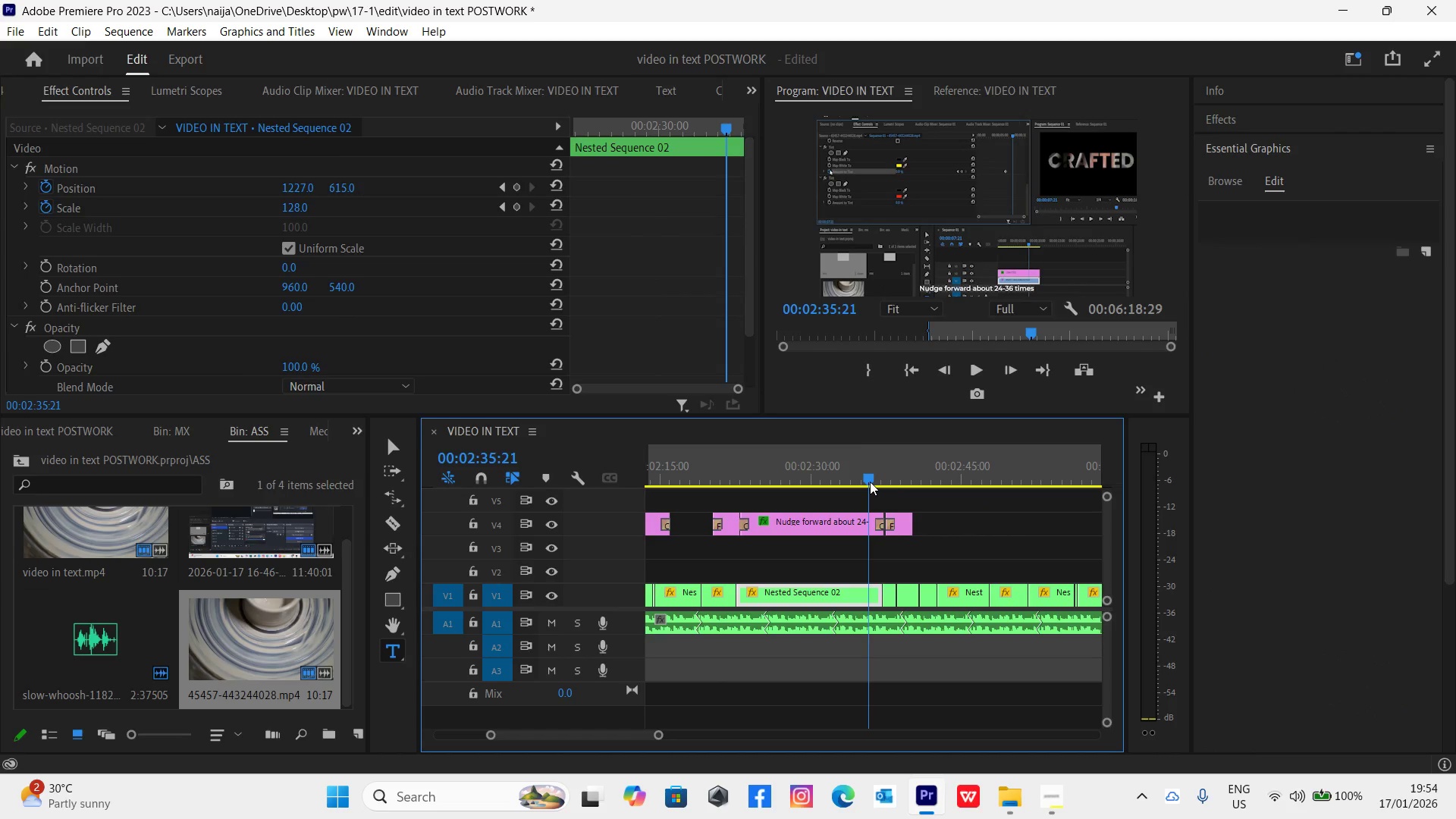 
key(Control+Backquote)
 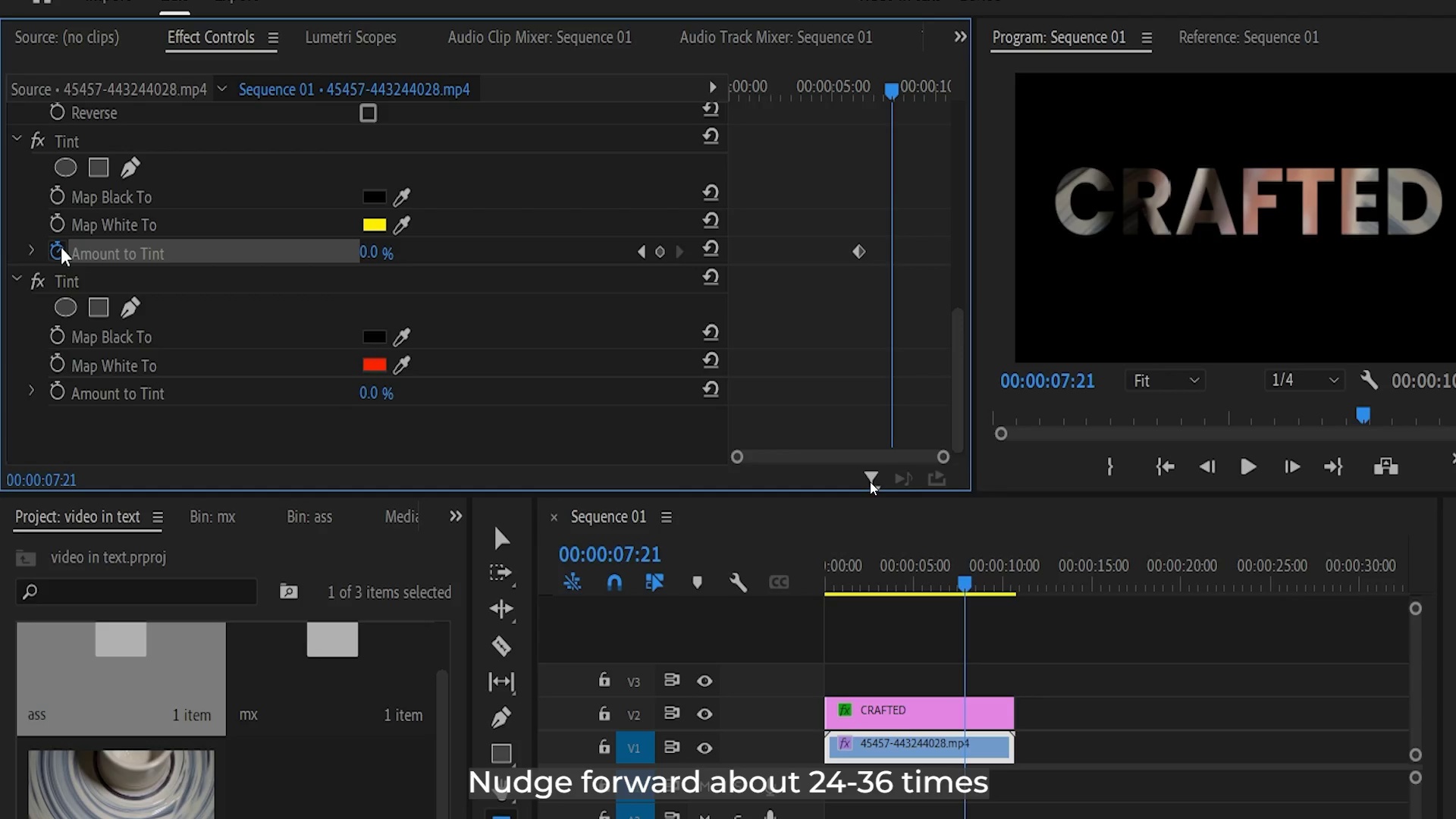 
key(Space)
 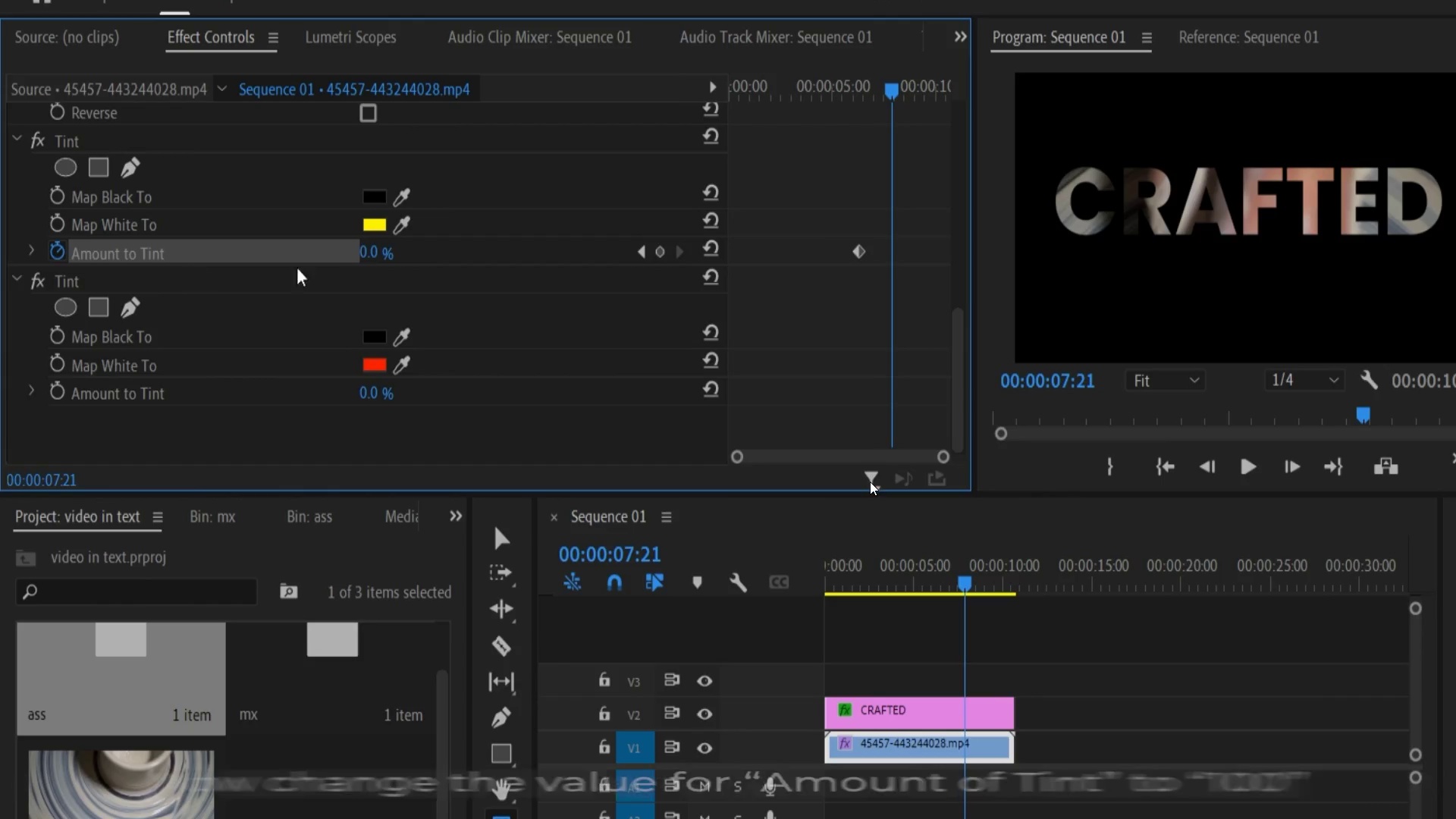 
key(Space)
 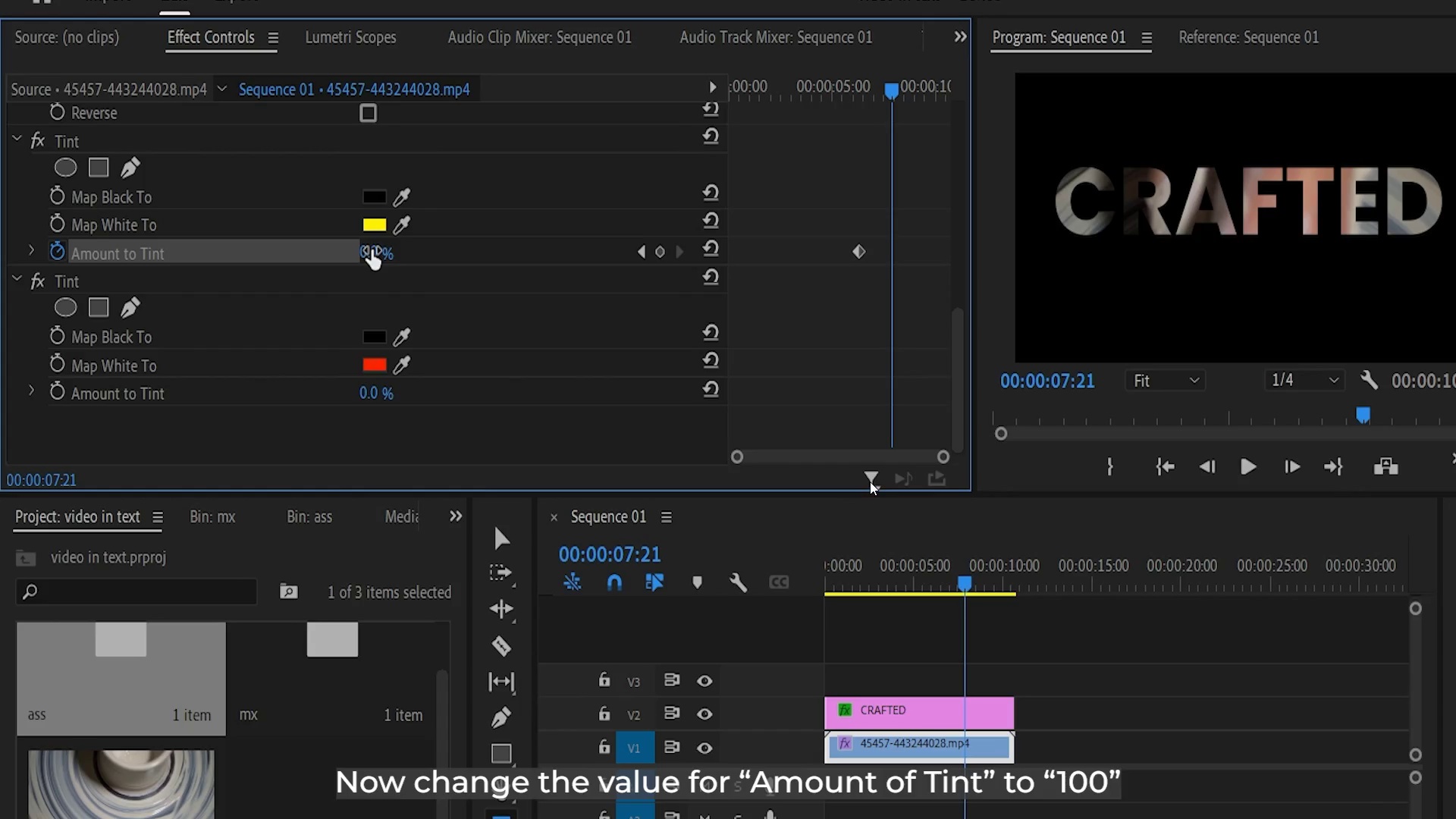 
key(Space)
 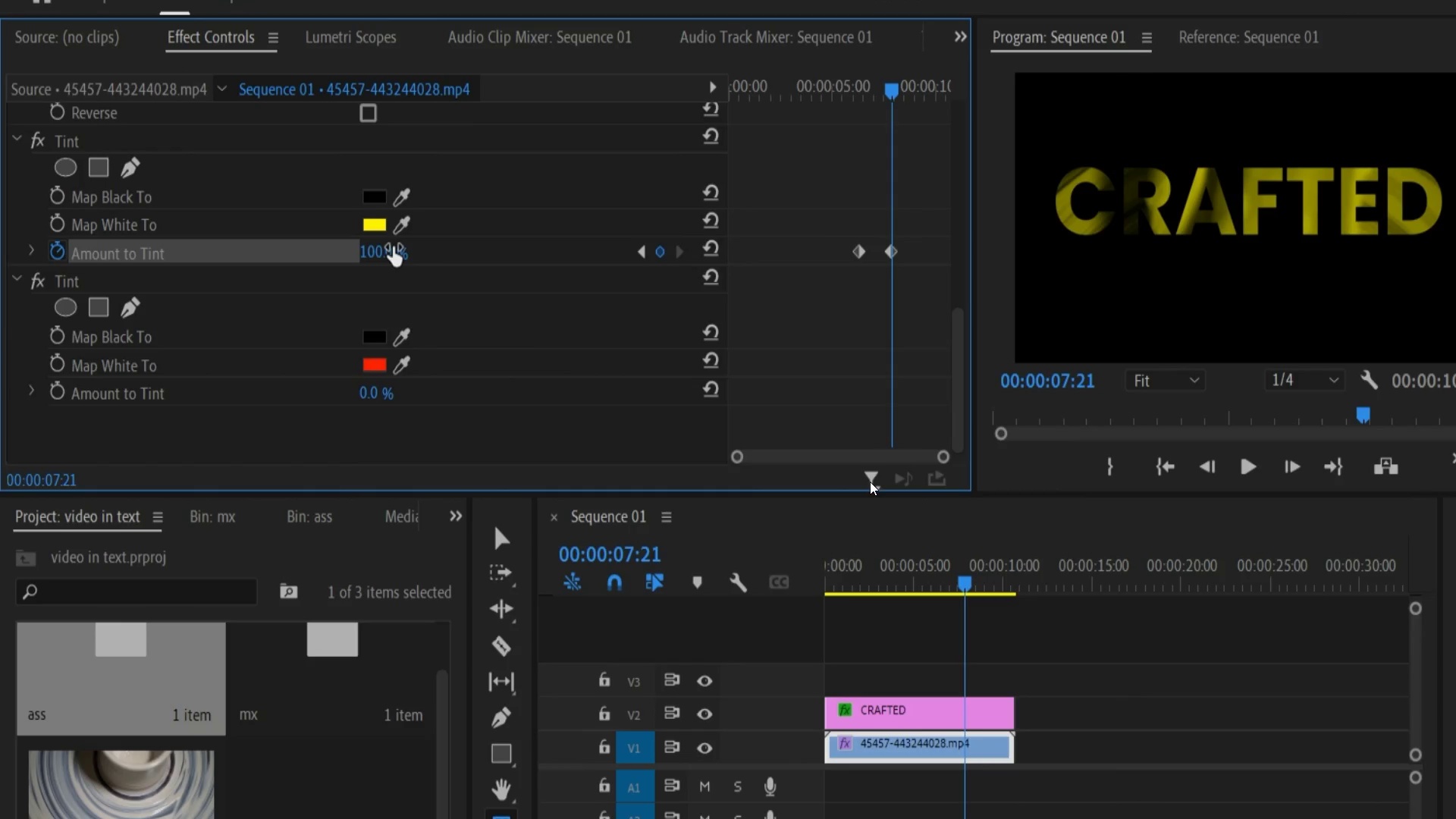 
key(Space)
 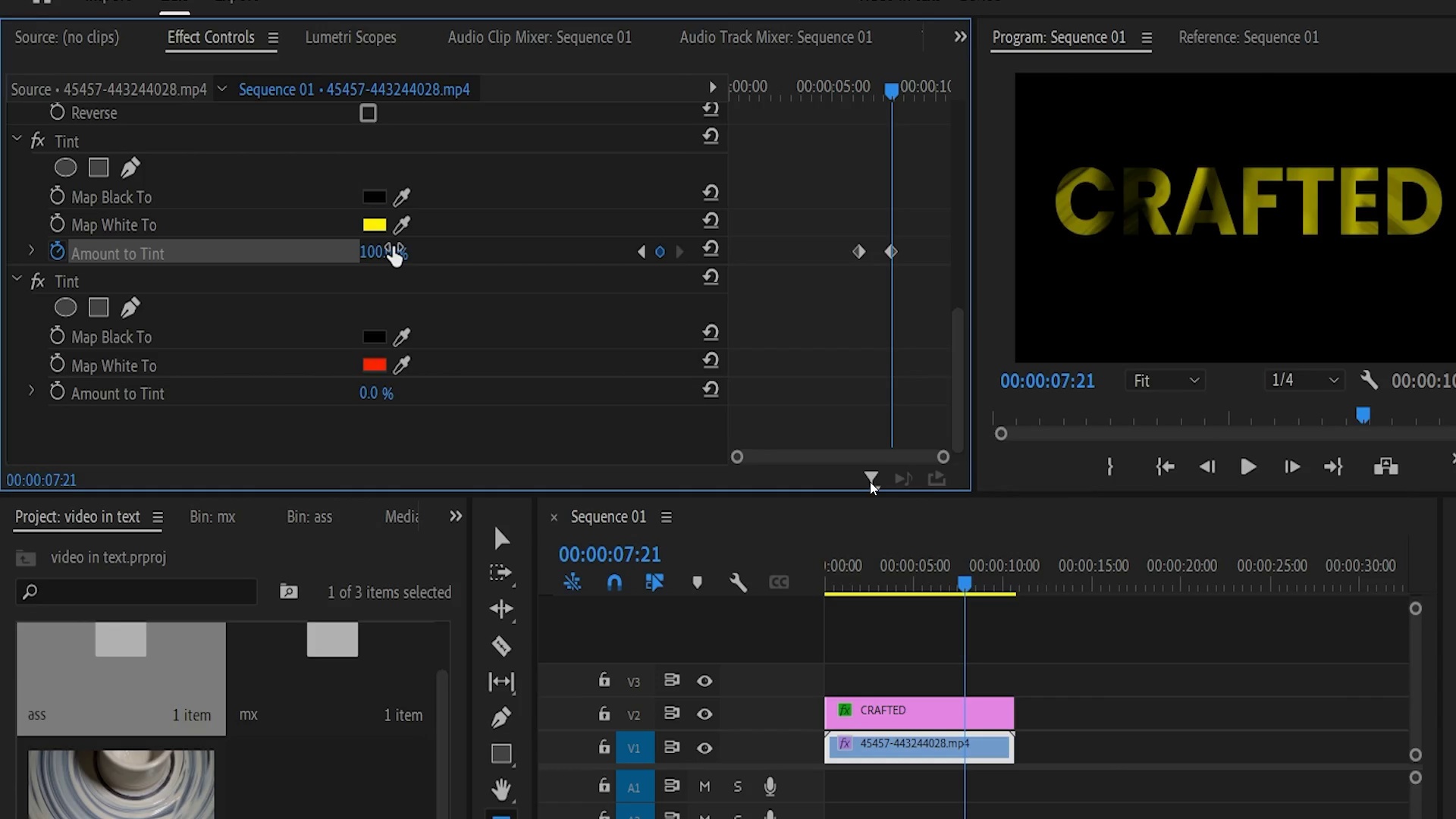 
key(Control+Backquote)
 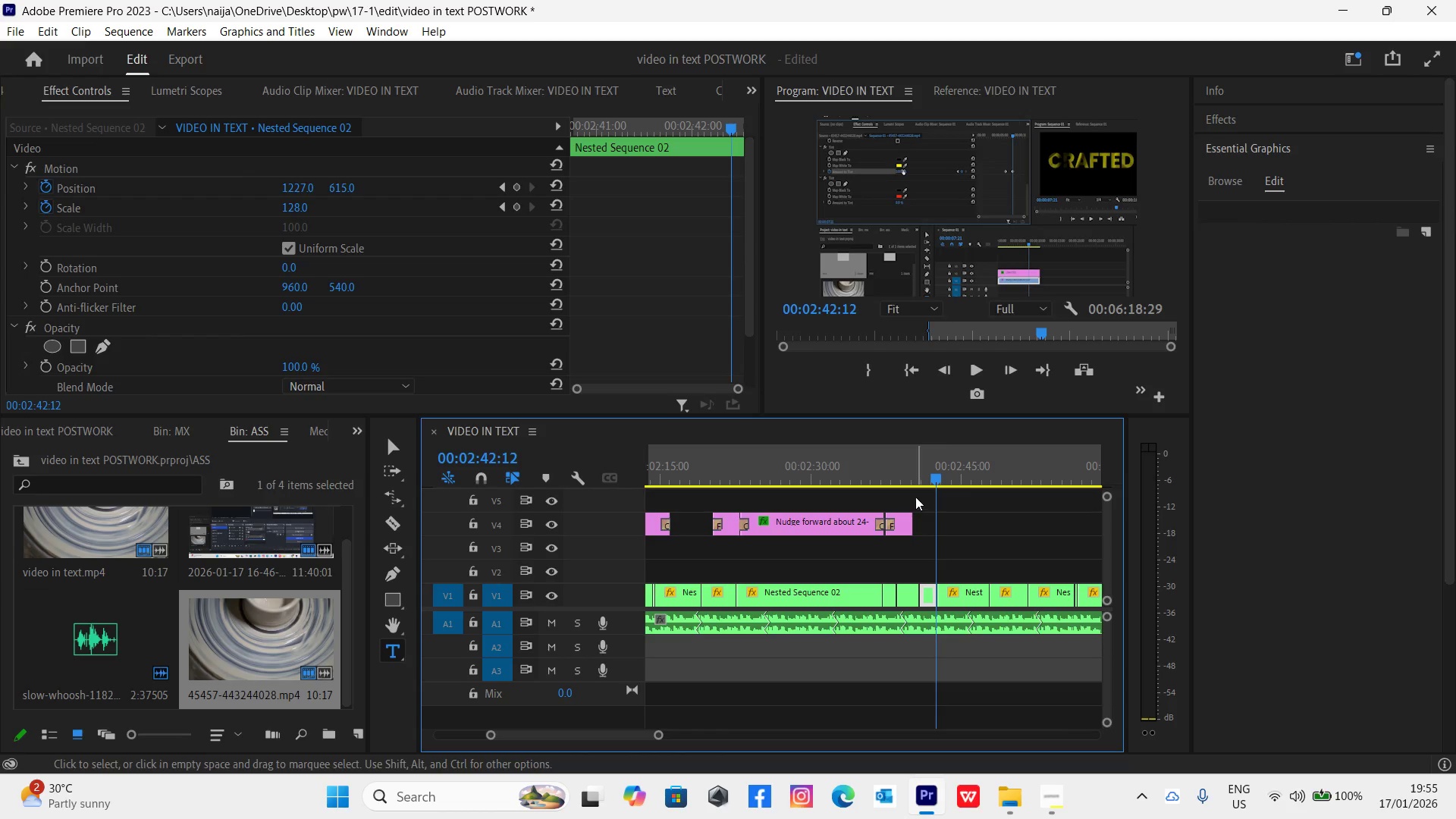 
left_click([903, 472])
 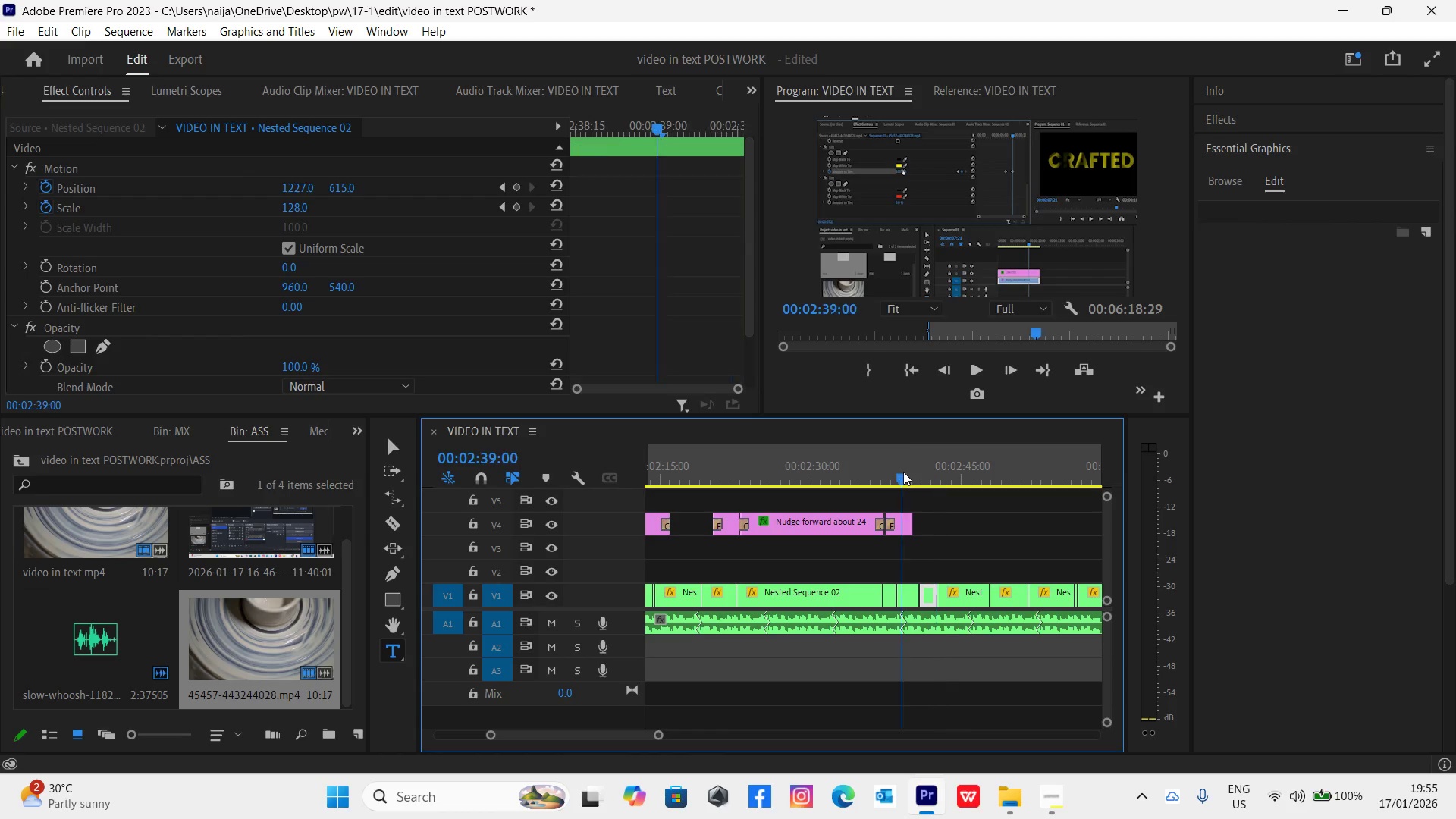 
key(Space)
 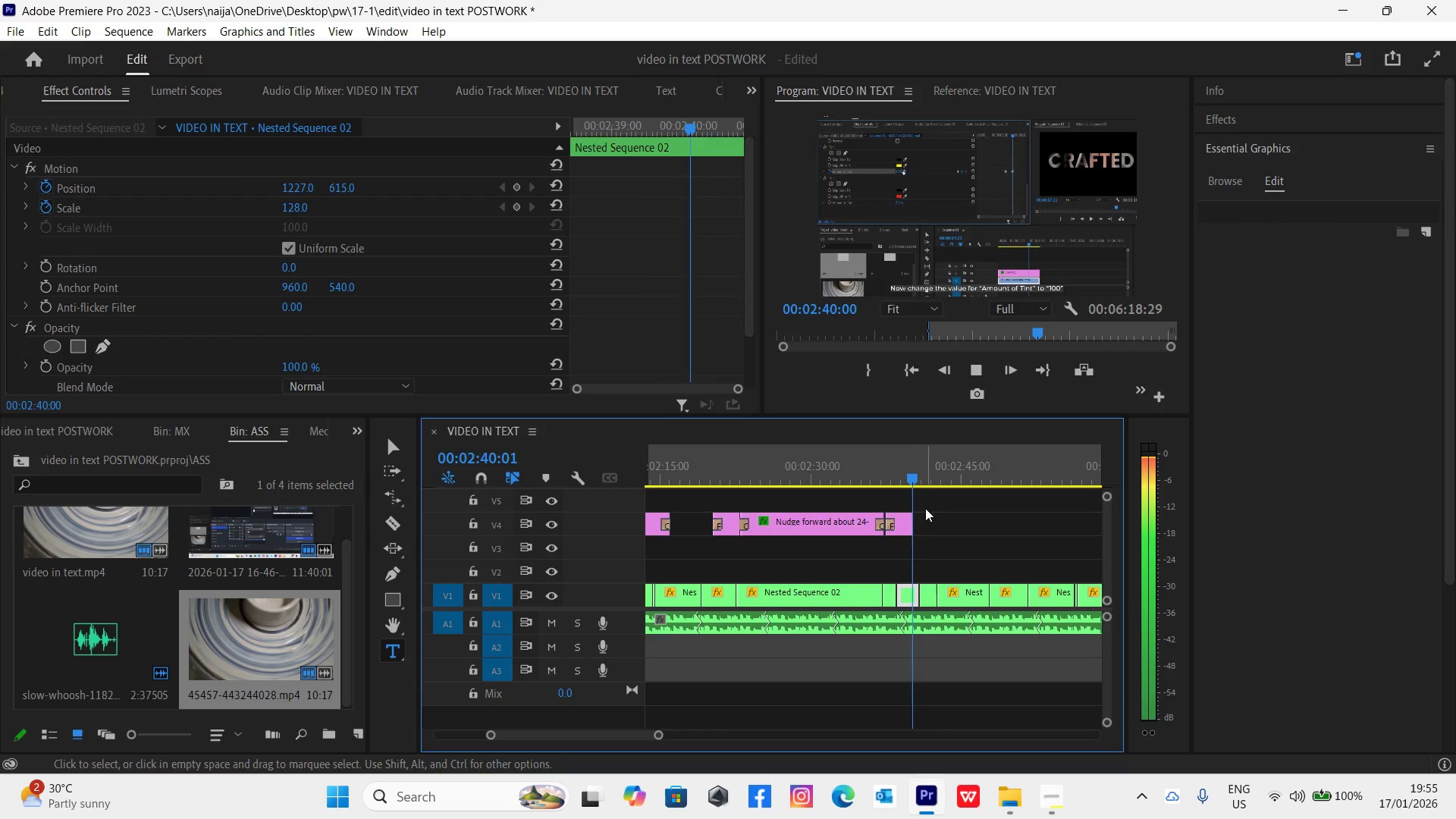 
key(Space)
 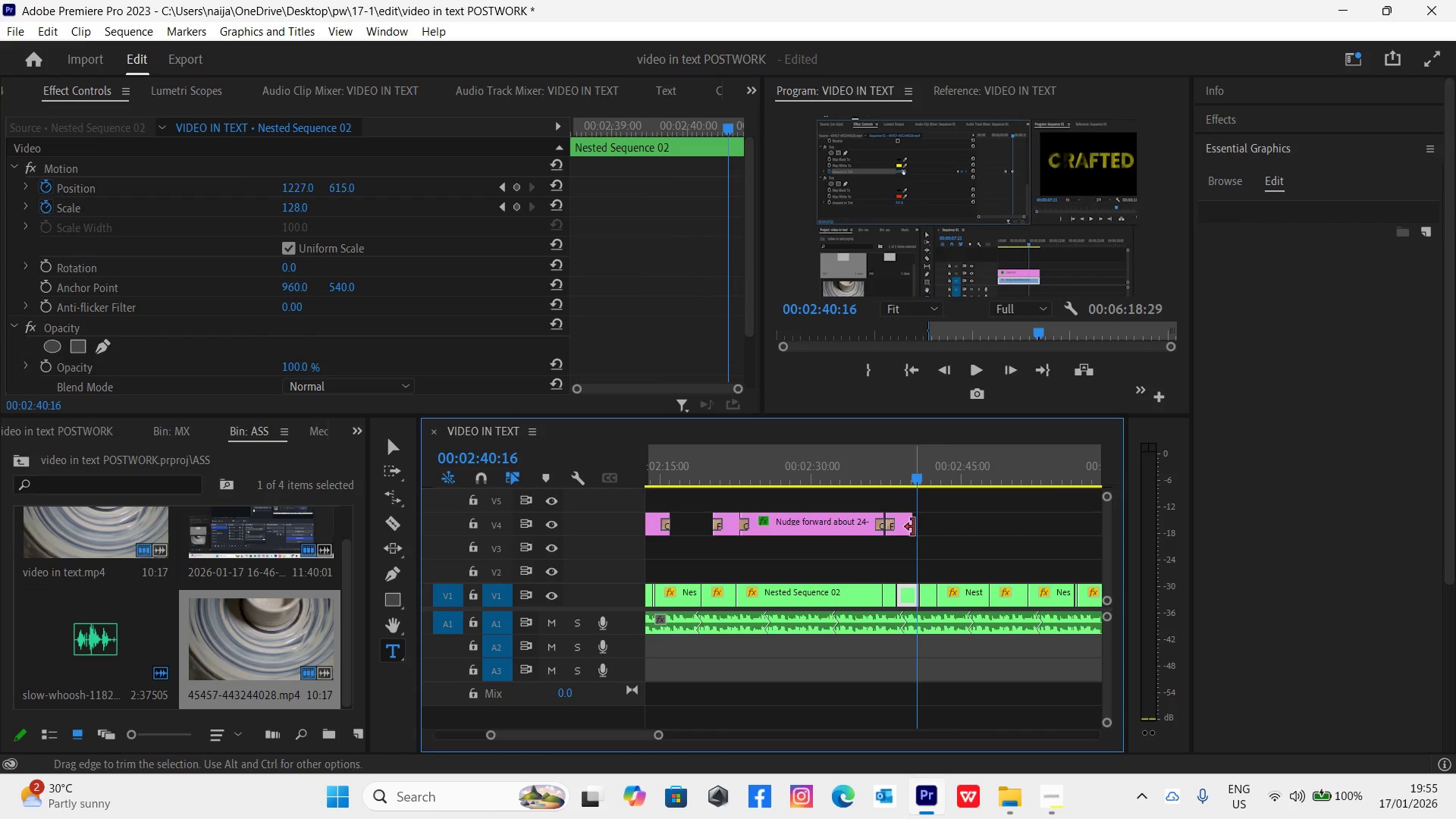 
left_click_drag(start_coordinate=[909, 524], to_coordinate=[922, 532])
 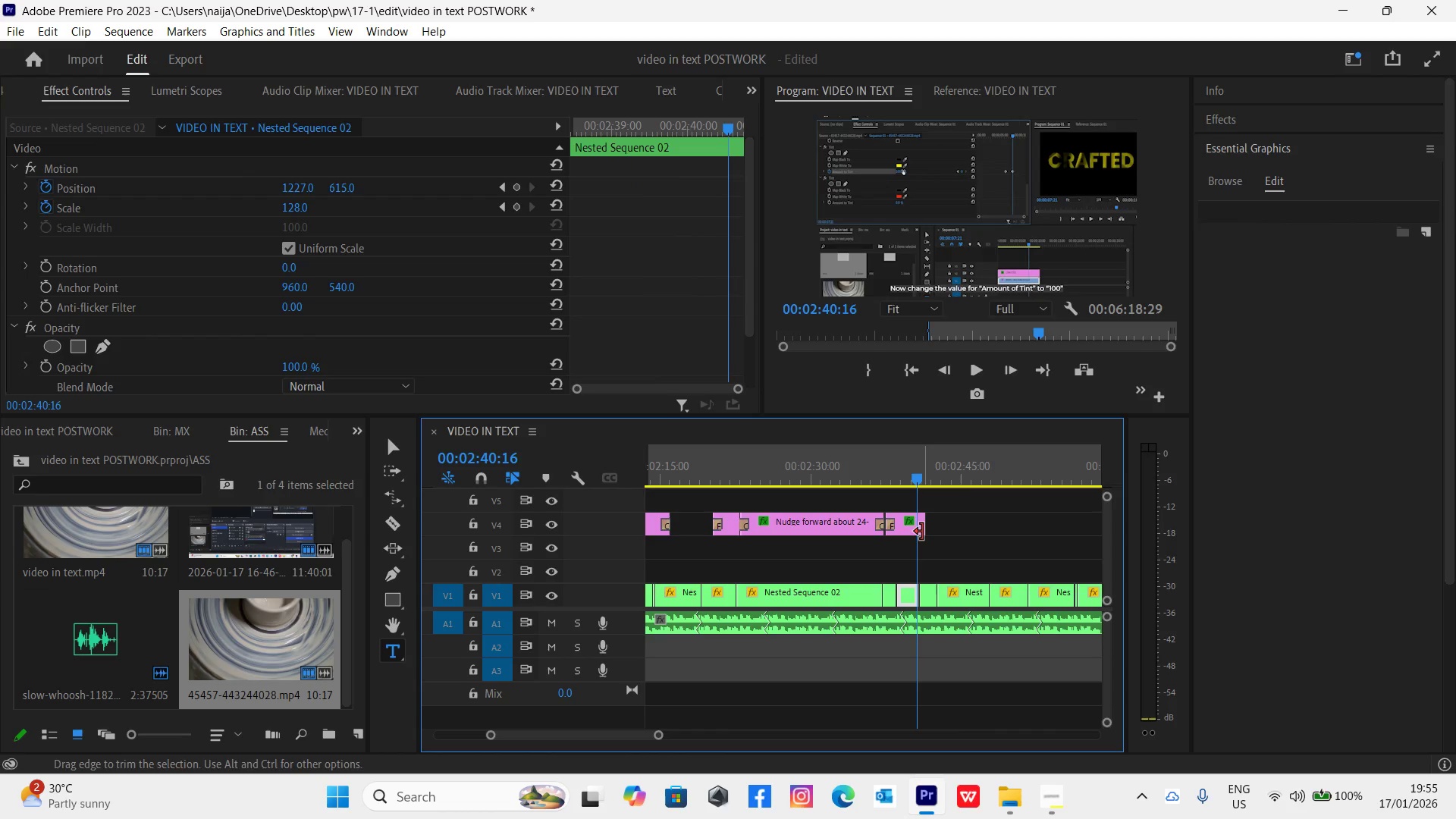 
key(Space)
 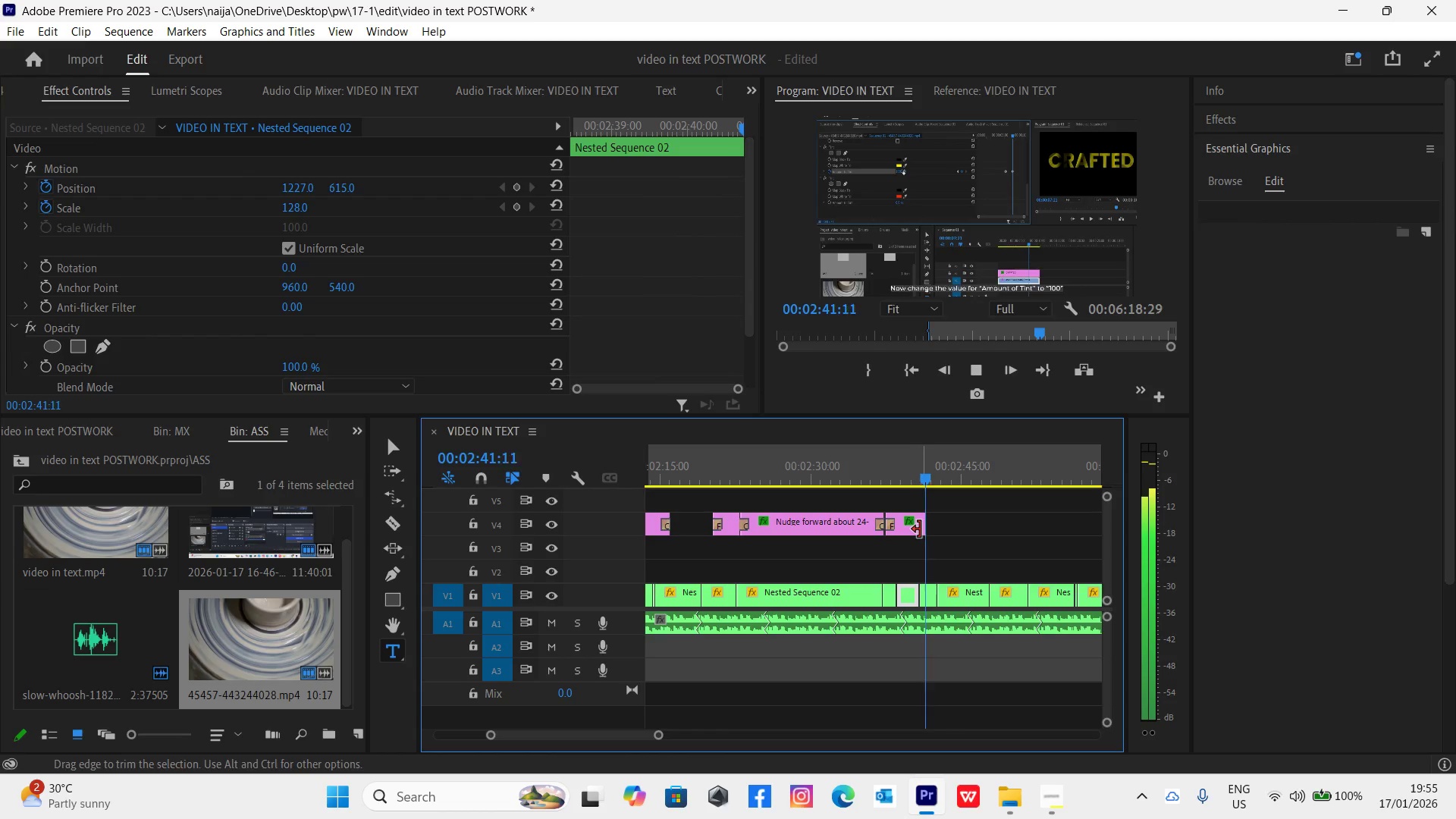 
key(Space)
 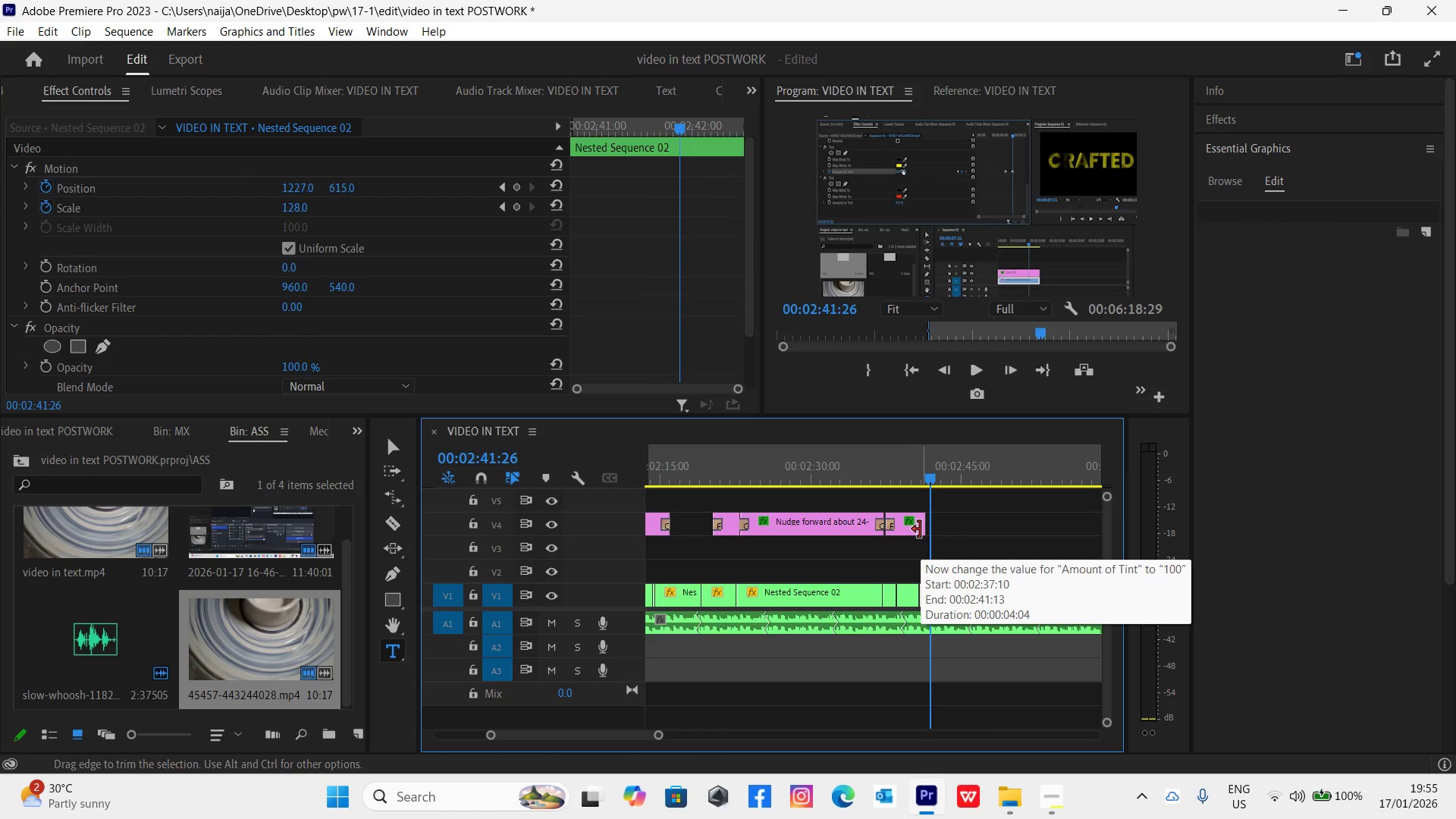 
key(Control+Backquote)
 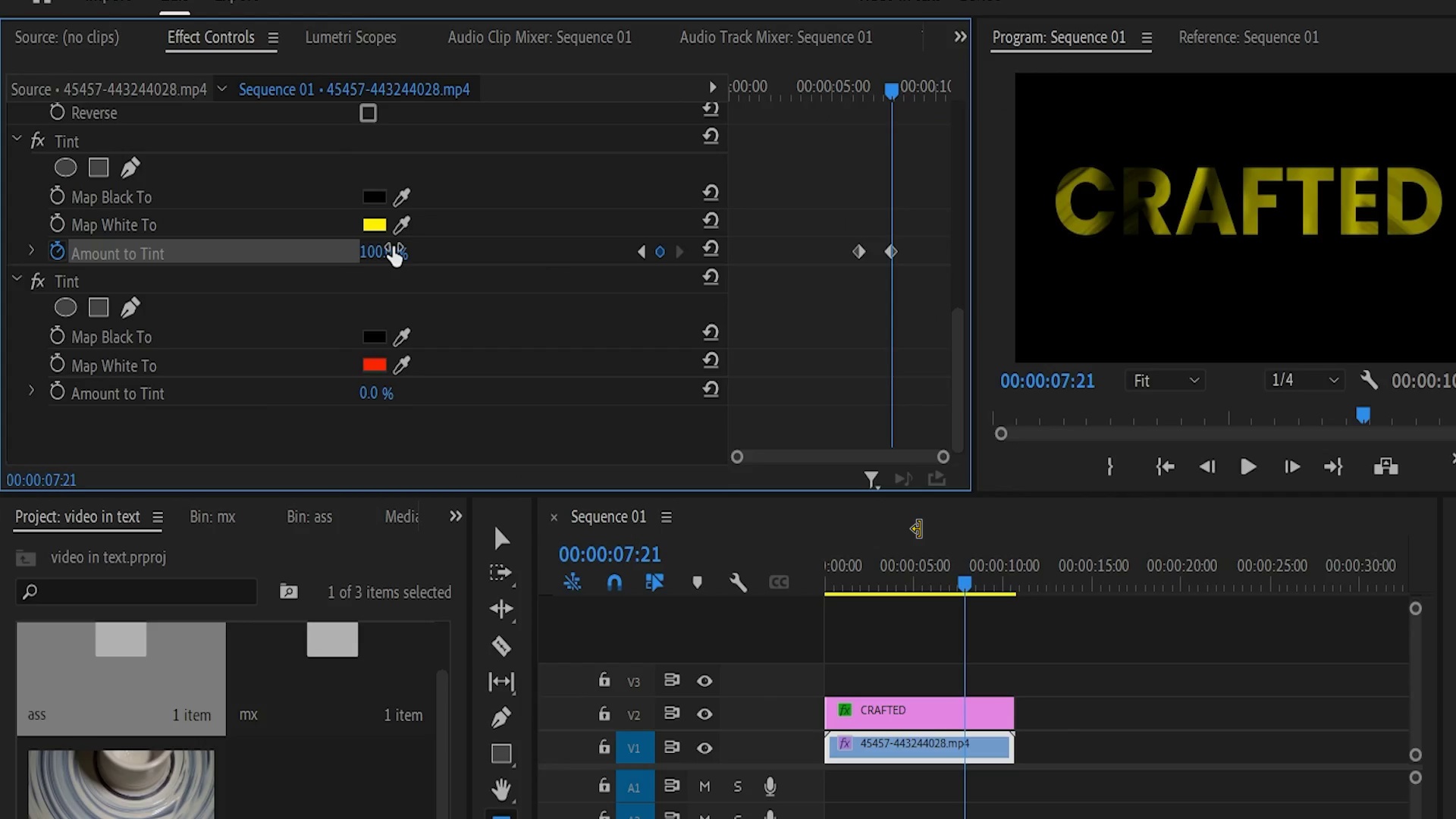 
key(Space)
 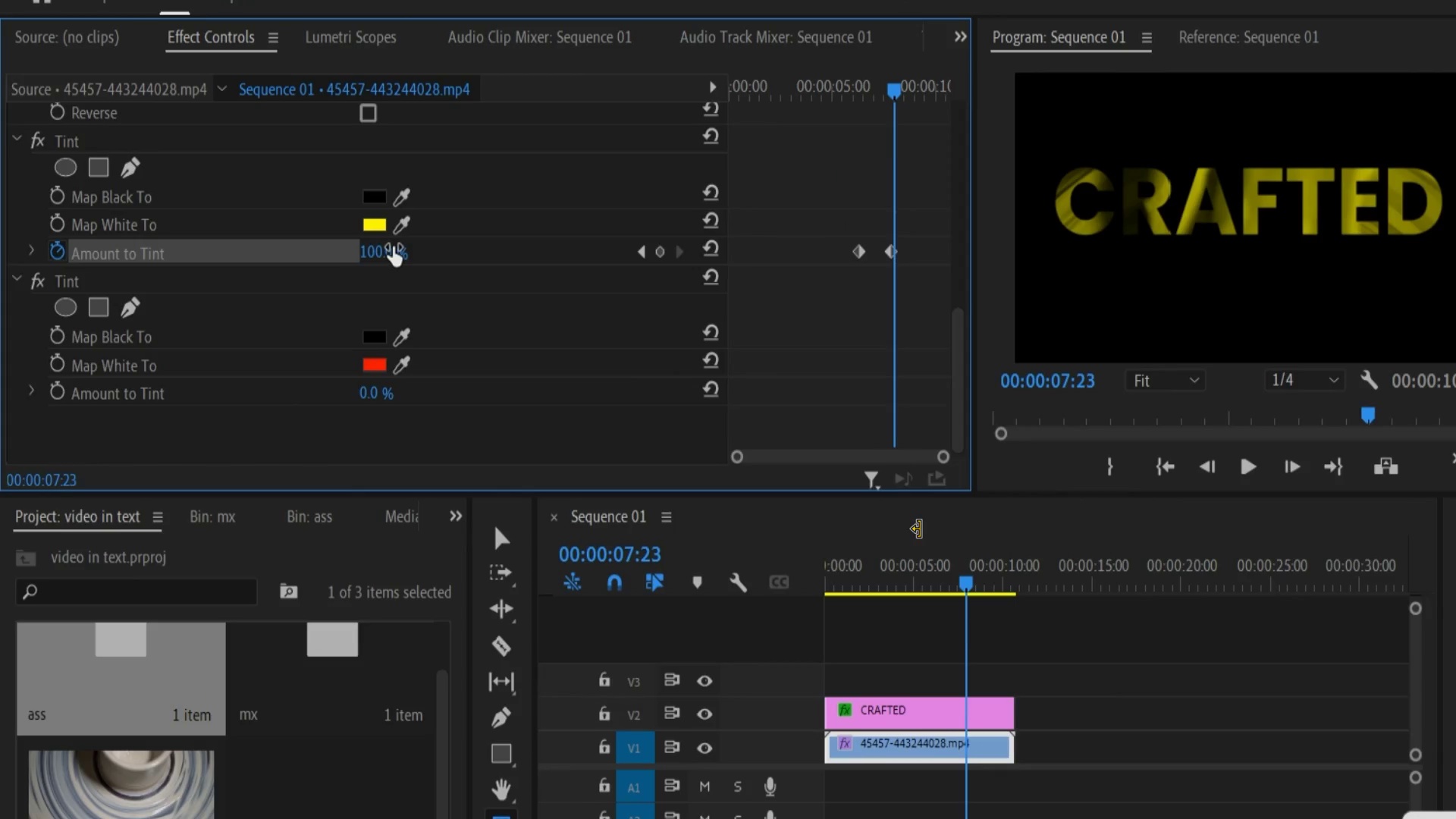 
key(Space)
 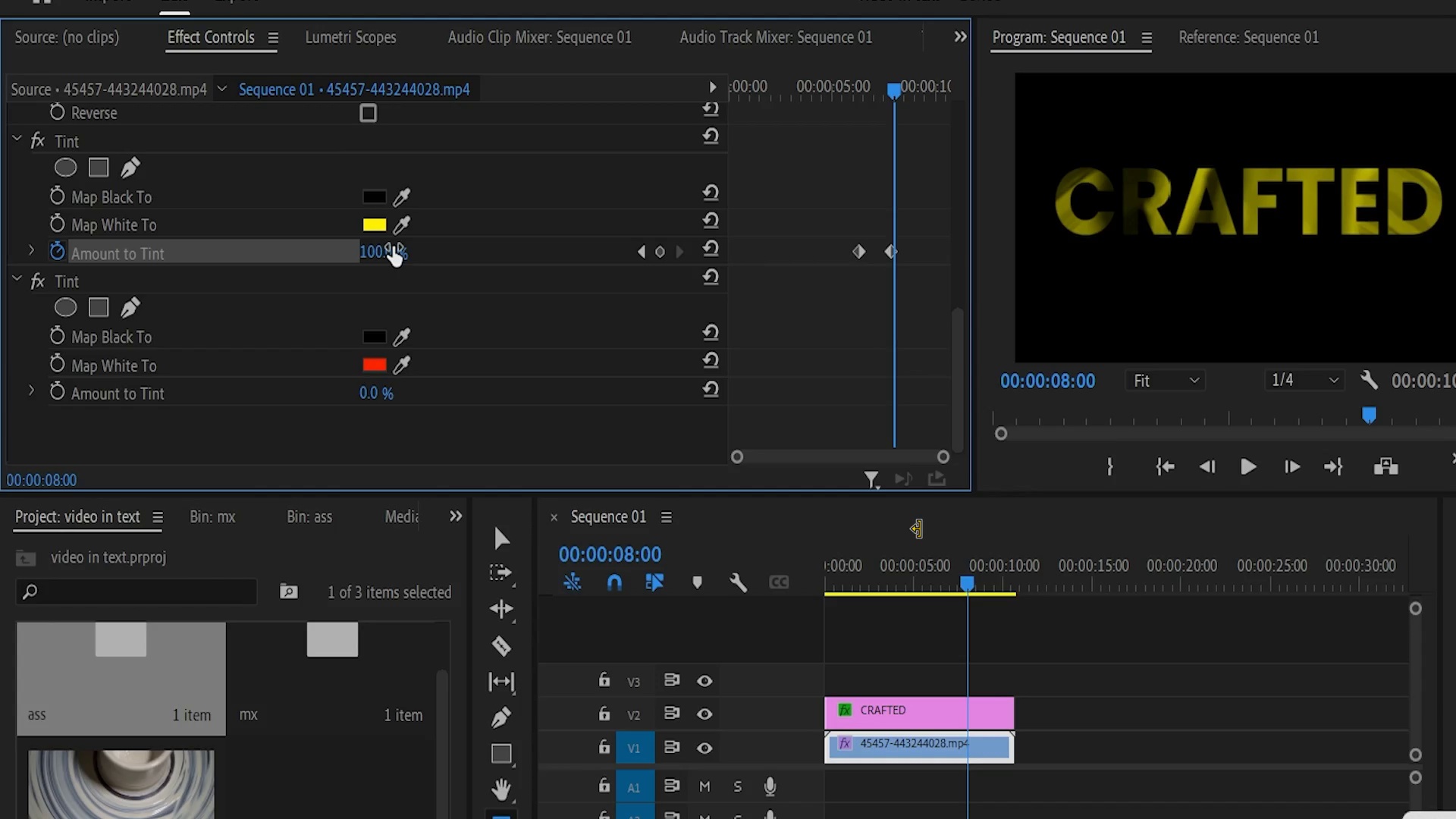 
key(Control+Backquote)
 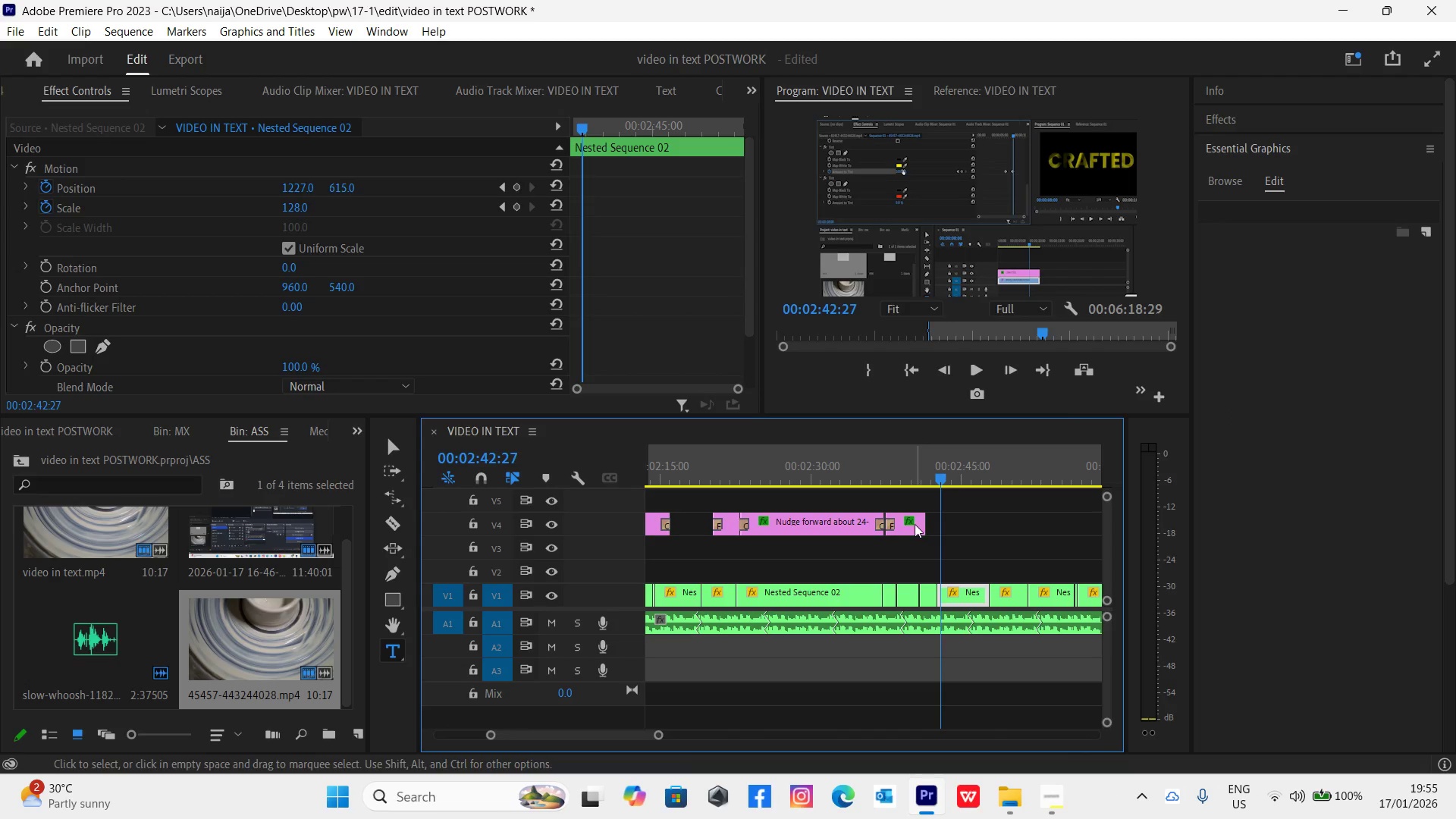 
left_click([915, 524])
 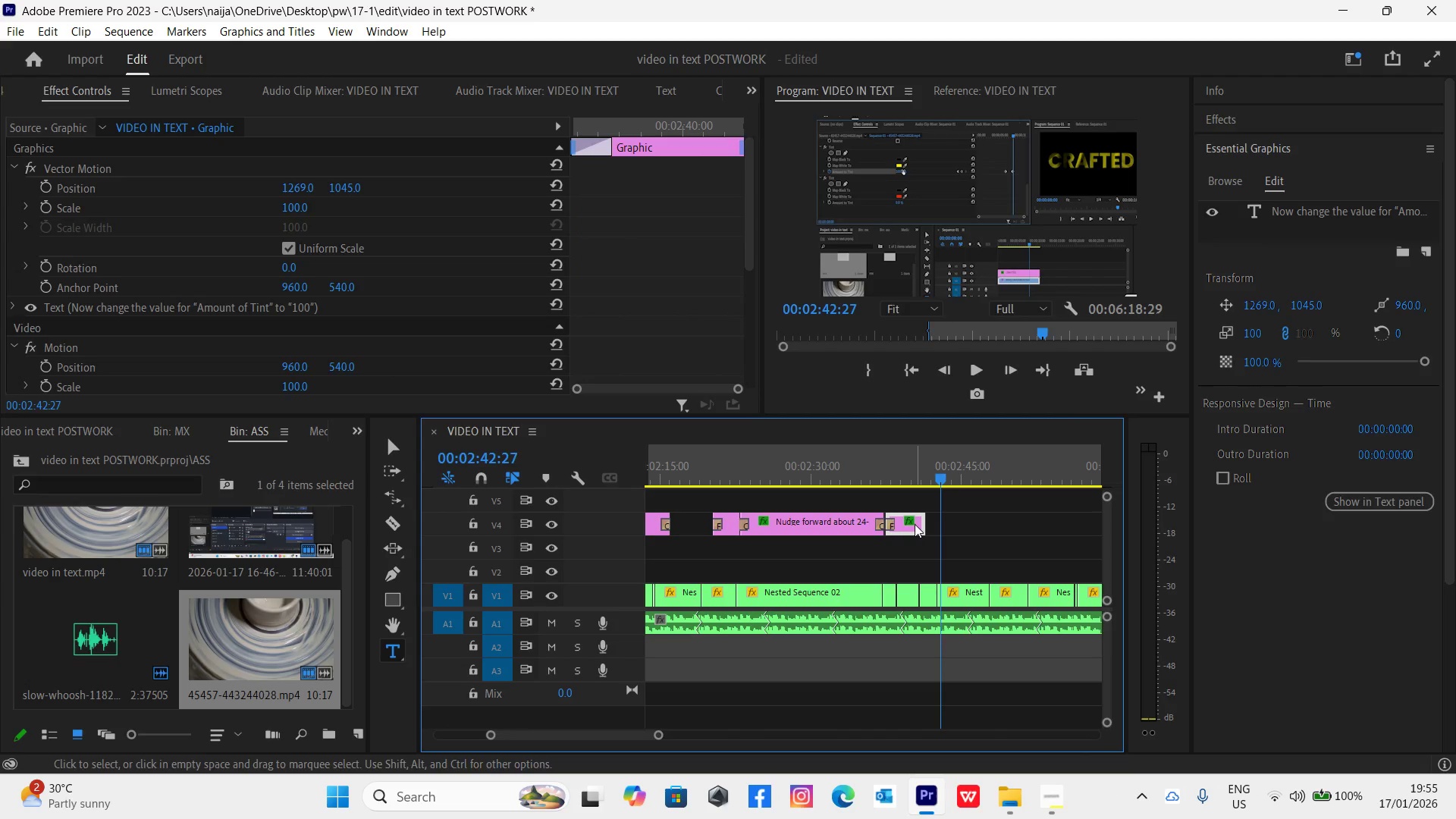 
hold_key(key=AltLeft, duration=1.5)
left_click_drag(start_coordinate=[915, 524], to_coordinate=[952, 530])
 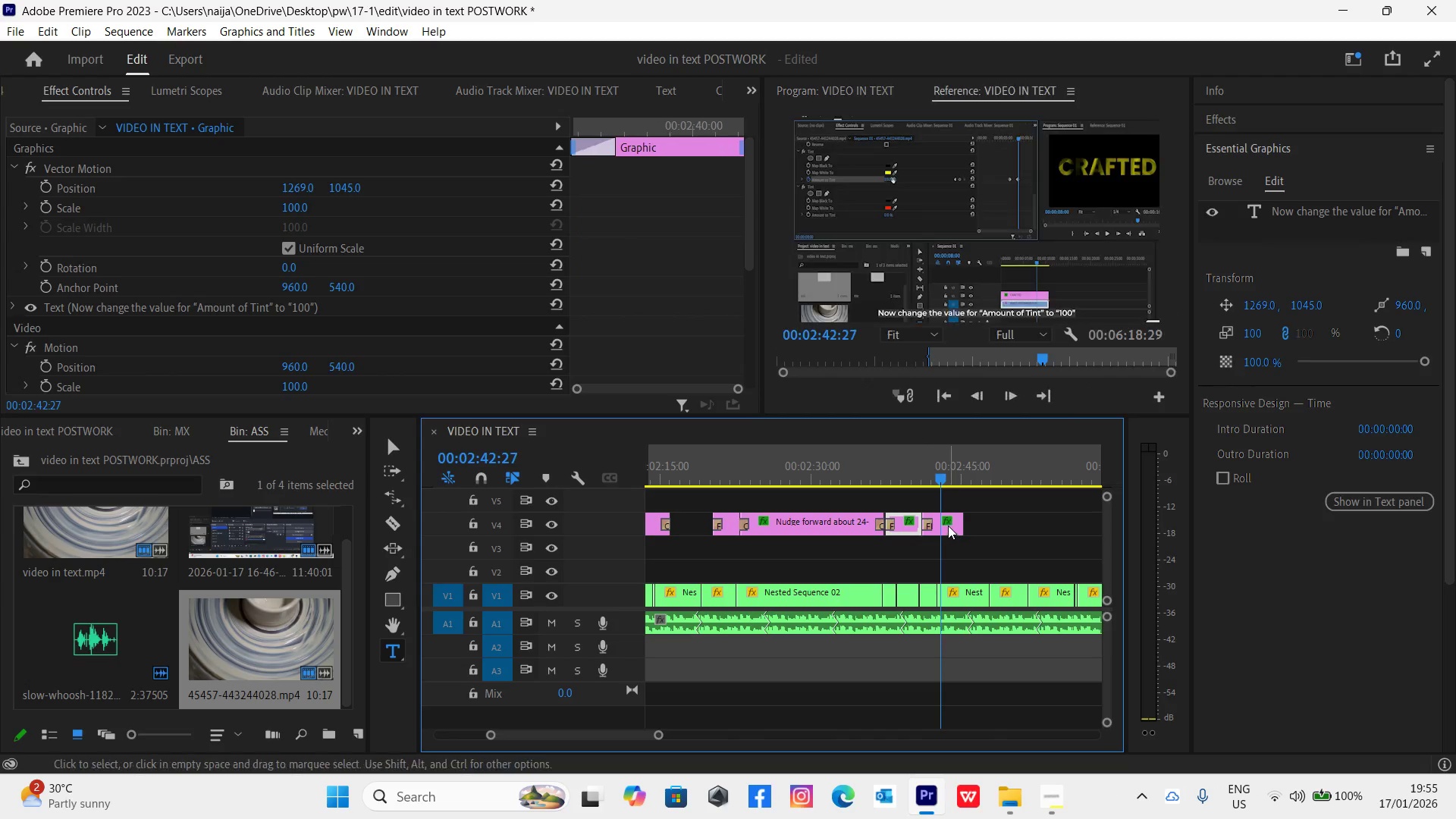 
key(Alt+AltLeft)
 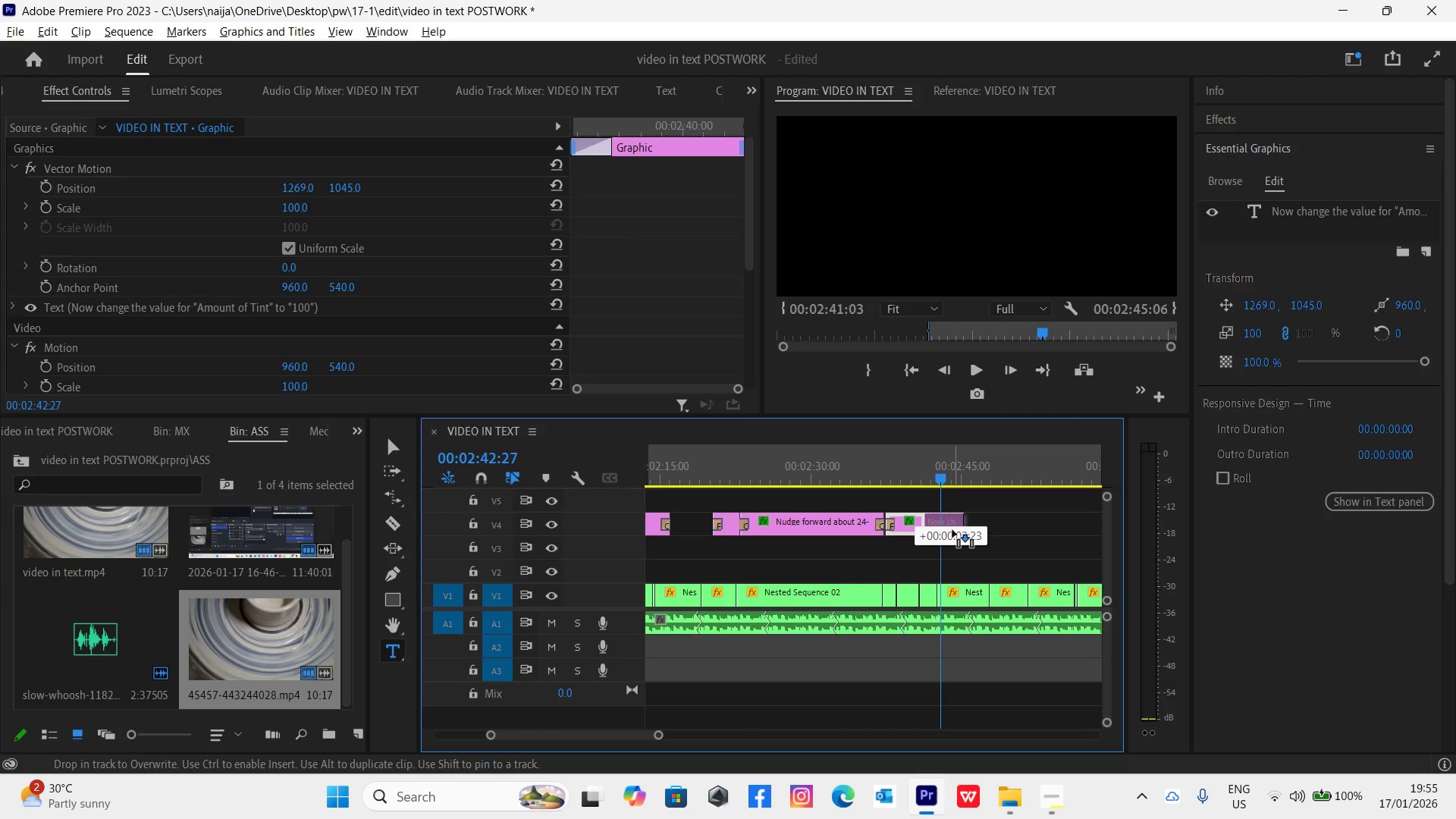 
key(Alt+AltLeft)
 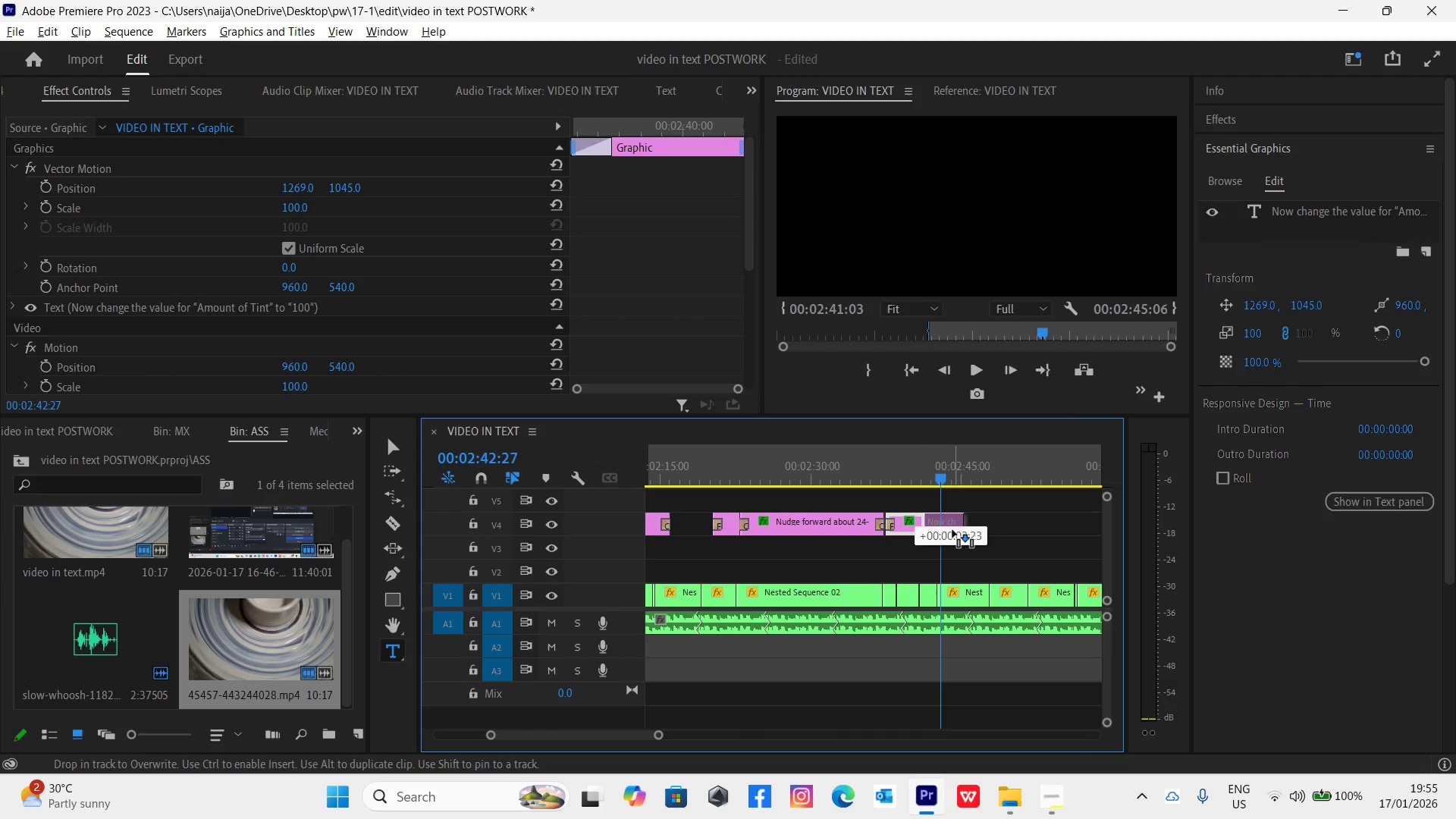 
key(Alt+AltLeft)
 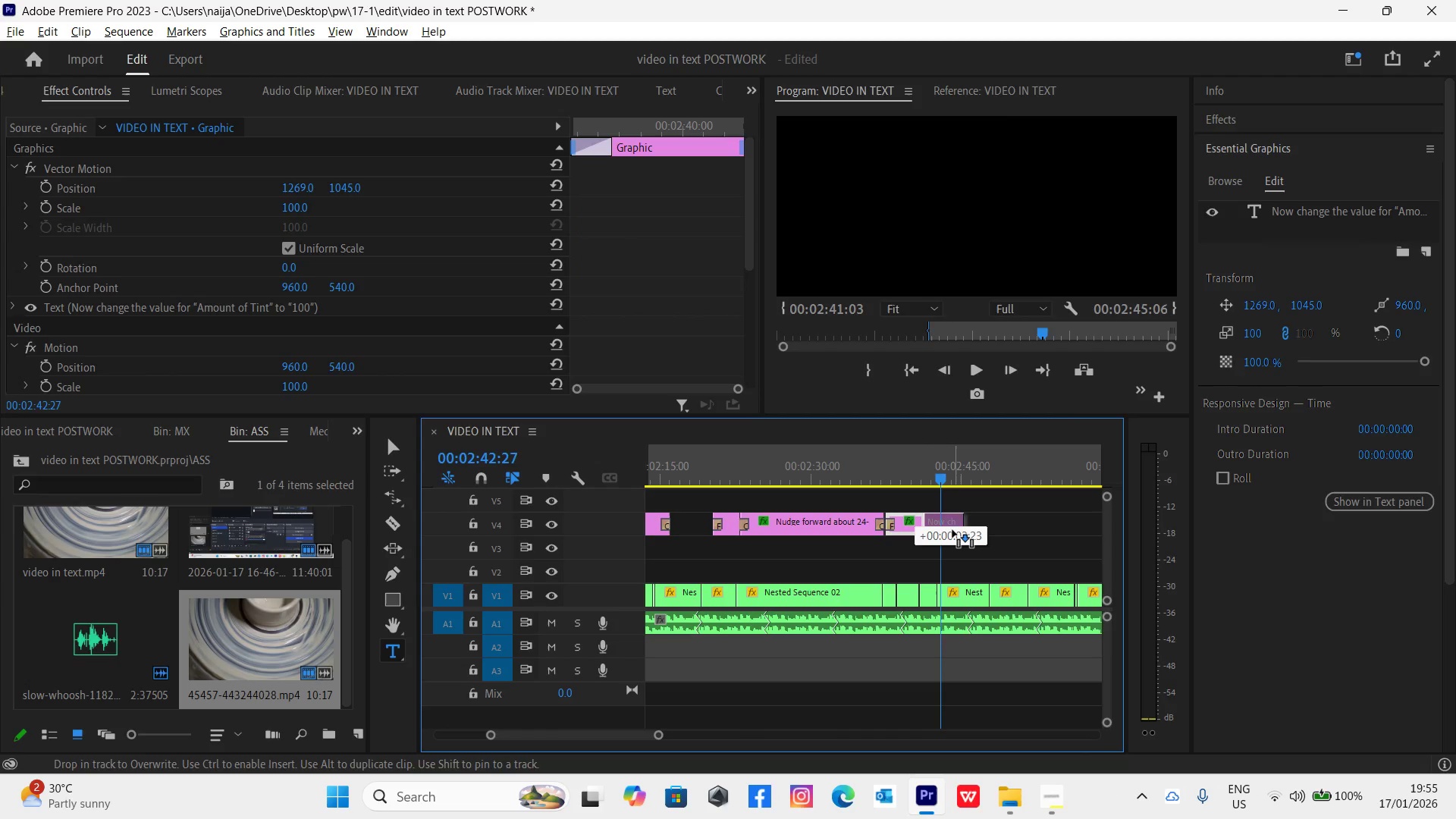 
key(Alt+AltLeft)
 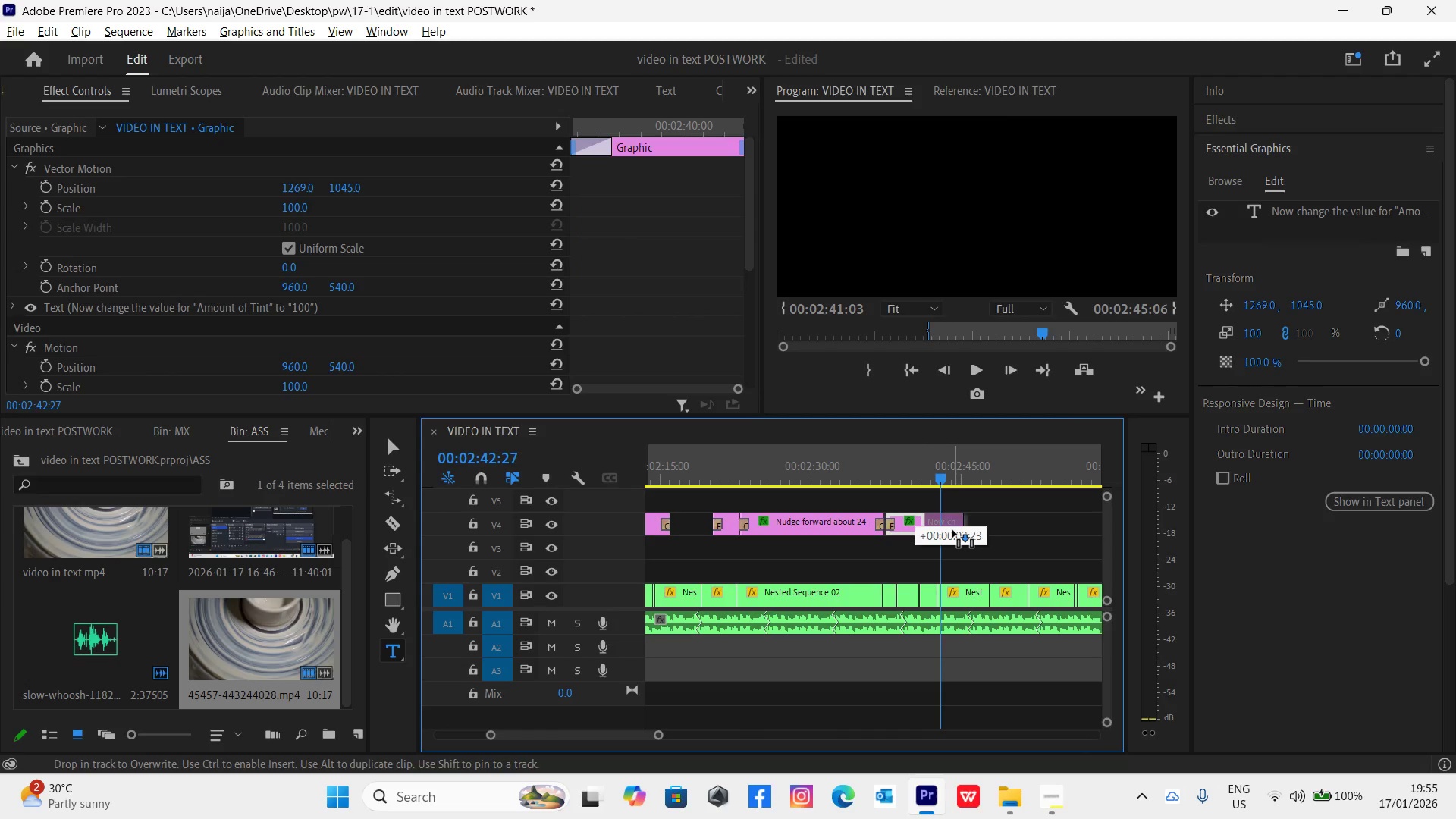 
key(Alt+AltLeft)
 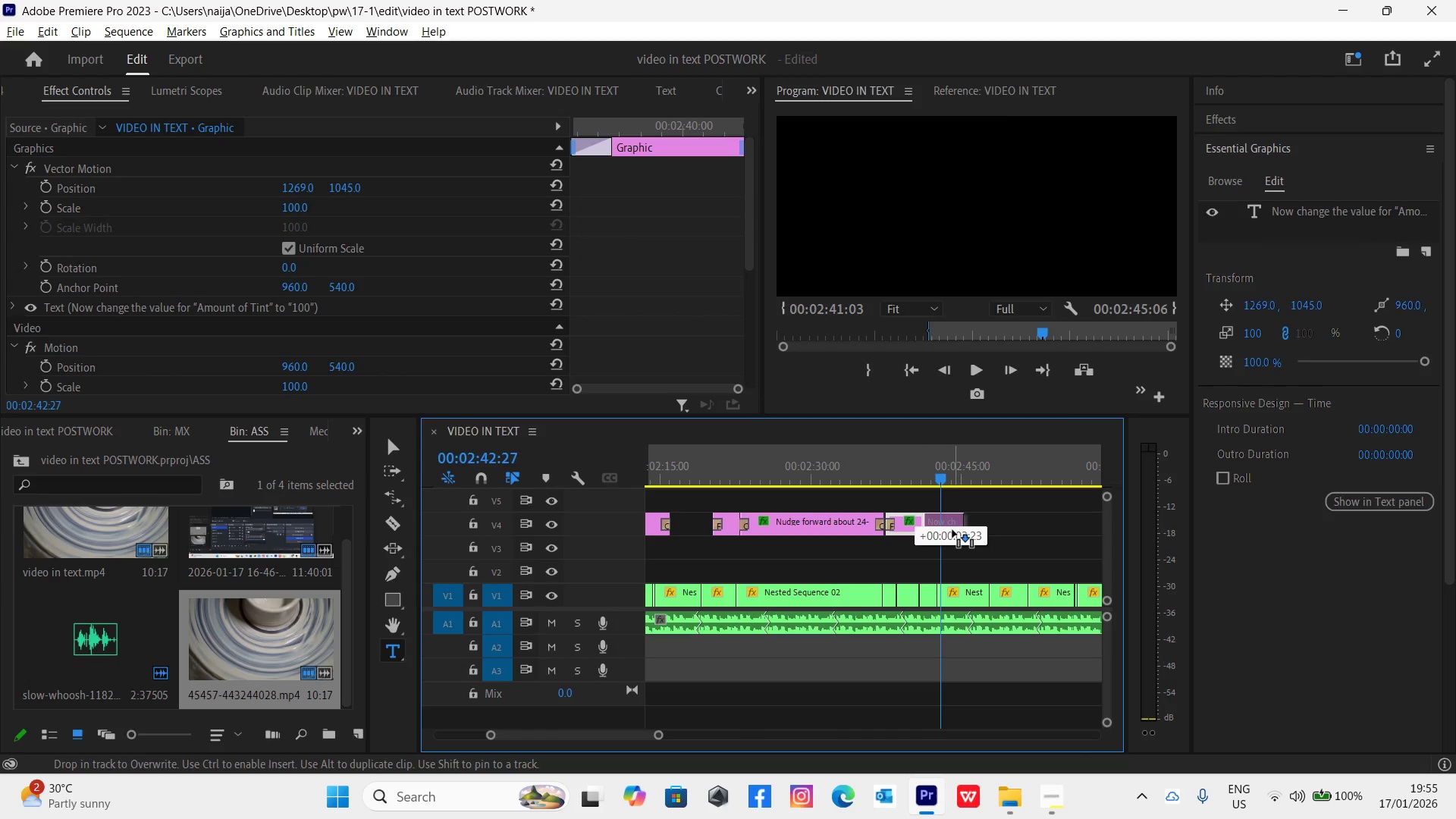 
key(Alt+AltLeft)
 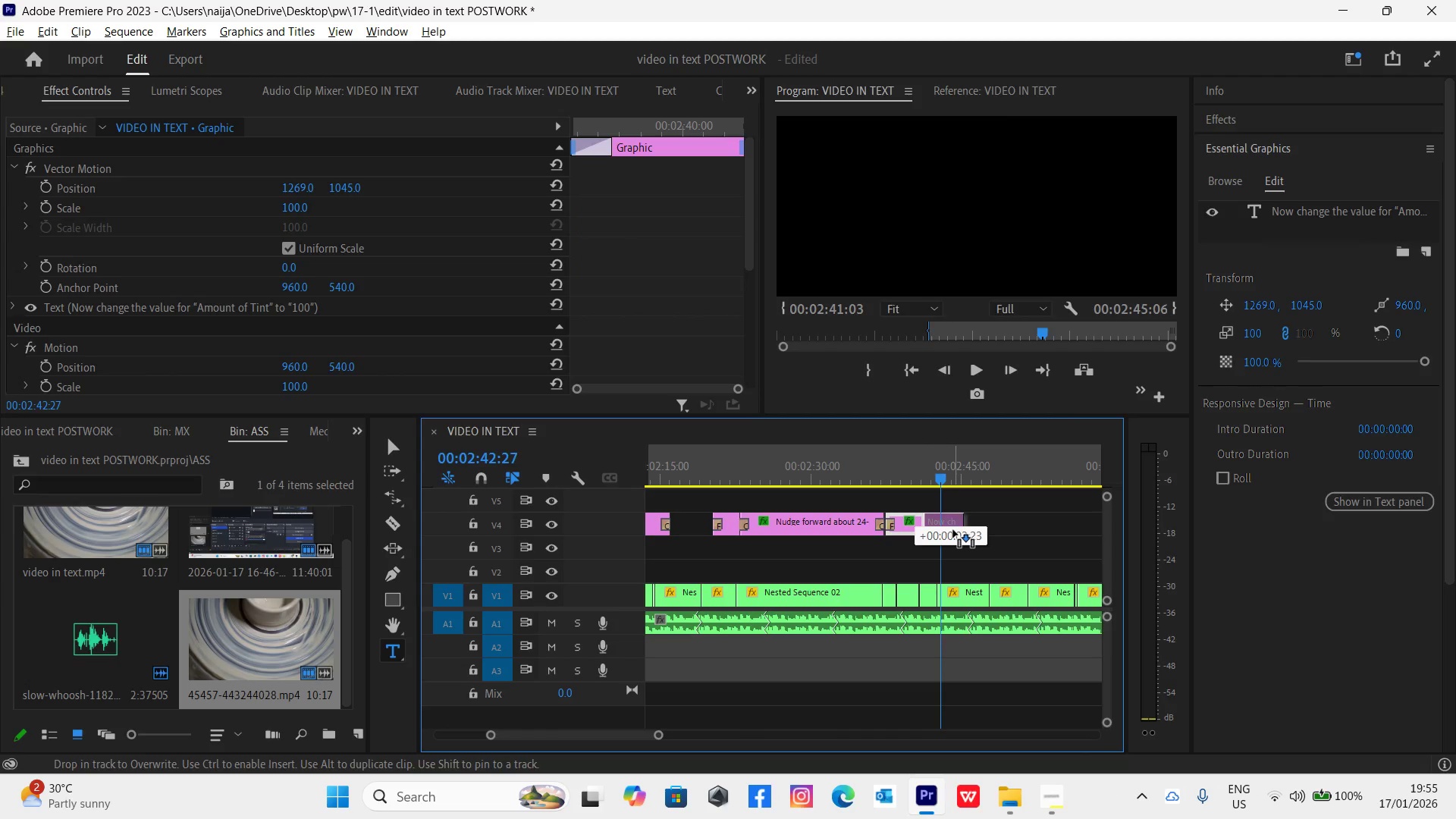 
key(Alt+AltLeft)
 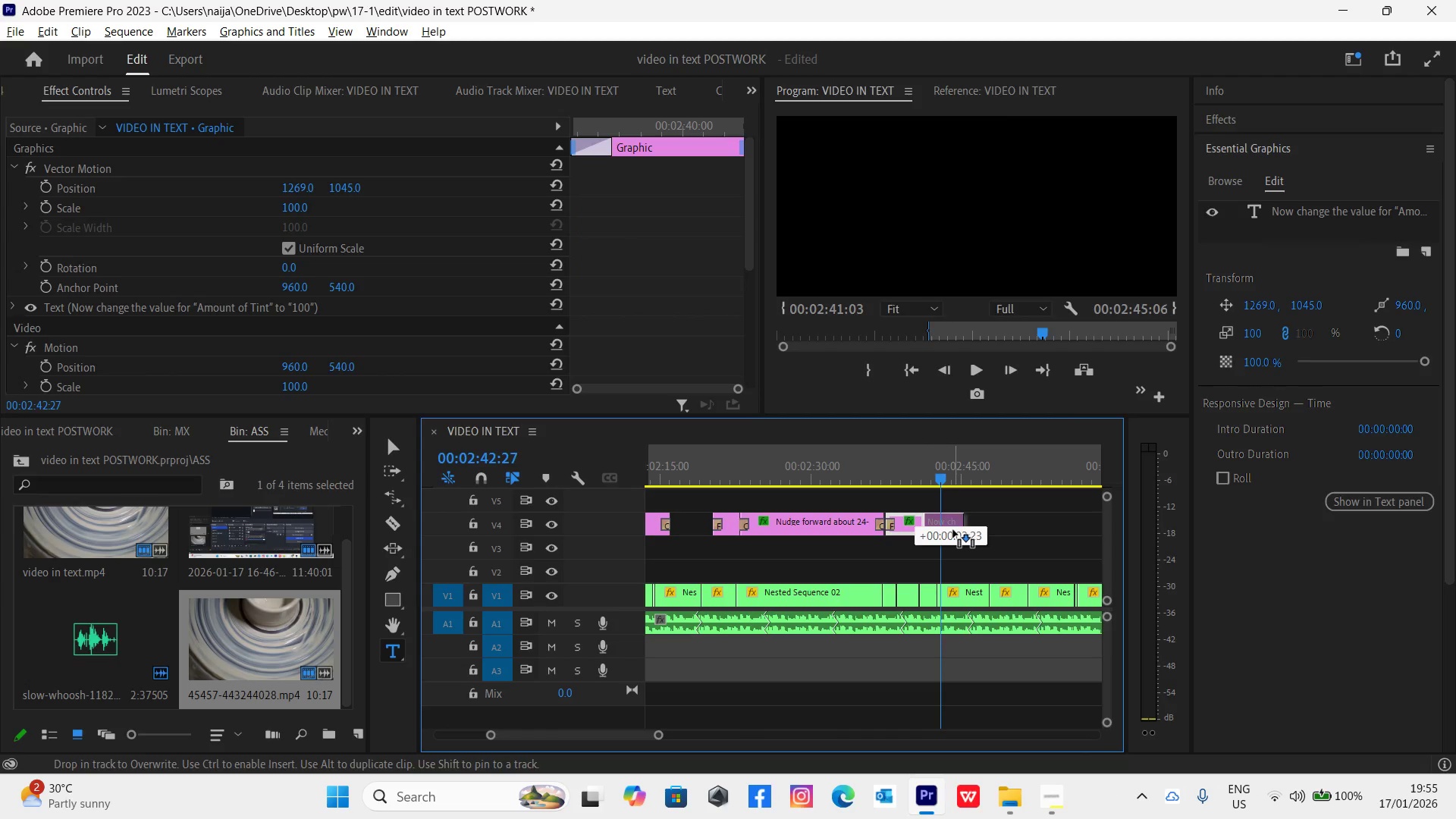 
key(Alt+AltLeft)
 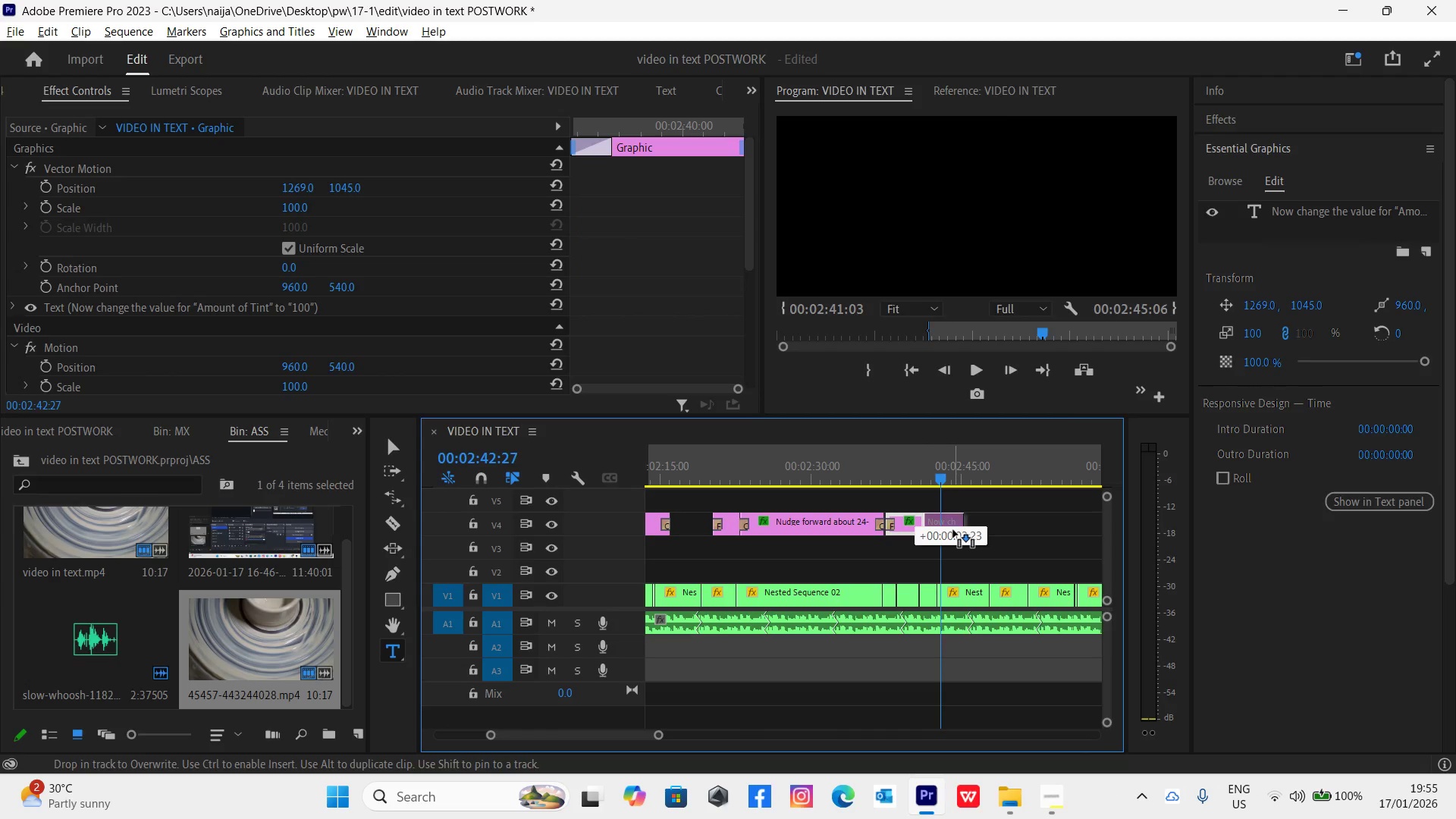 
left_click([948, 526])
 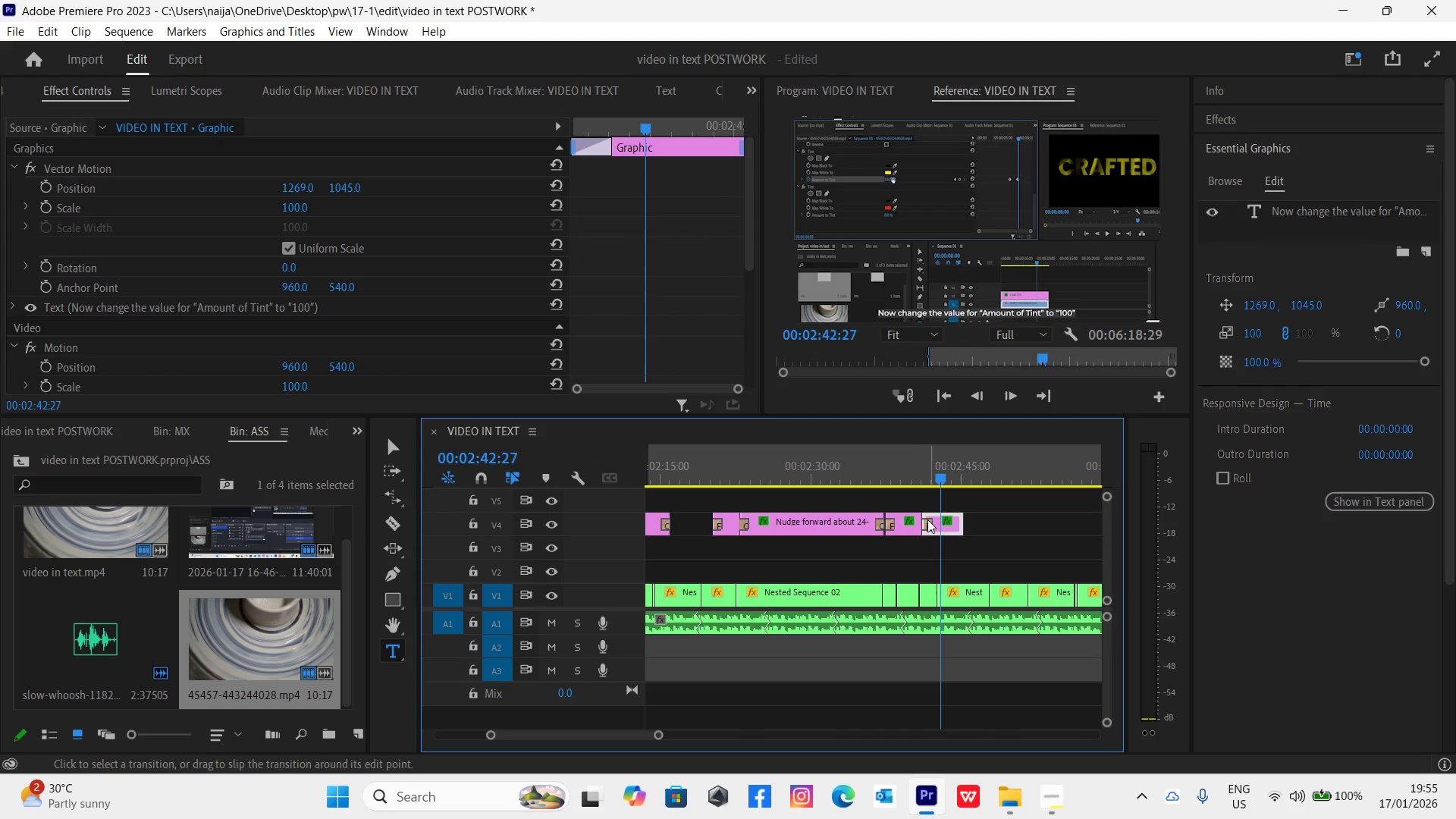 
left_click([926, 521])
 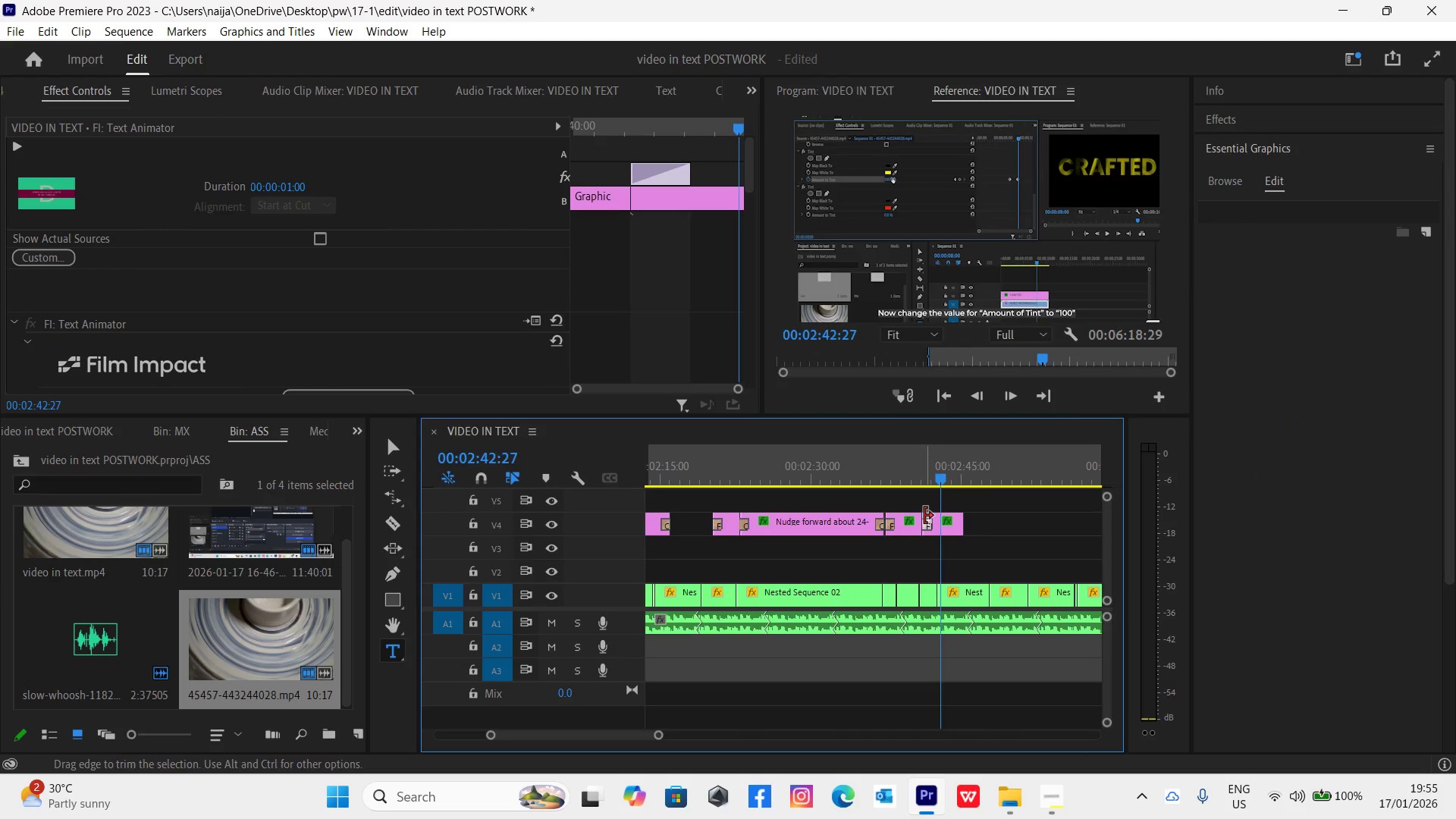 
key(Delete)
 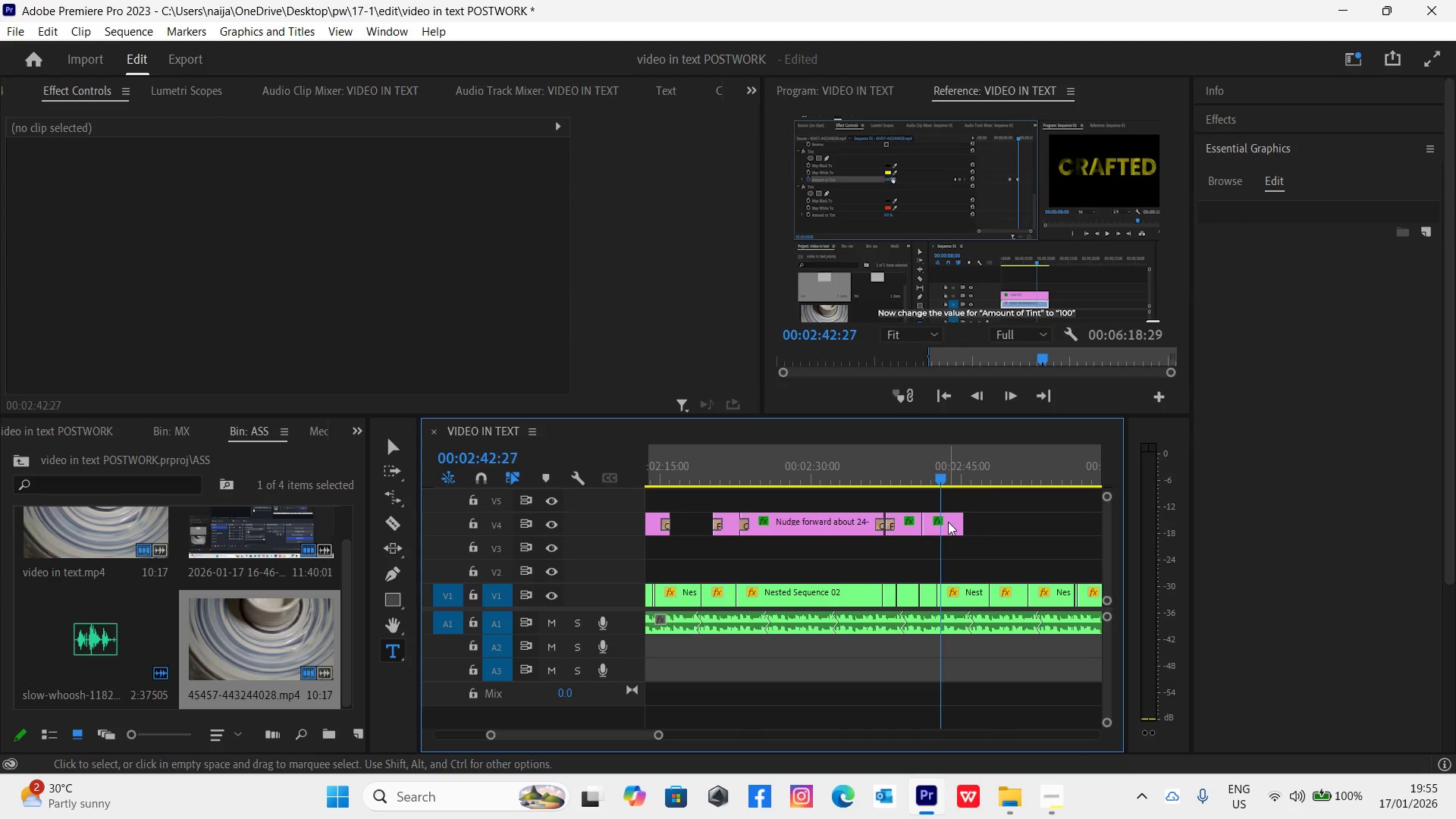 
left_click([949, 522])
 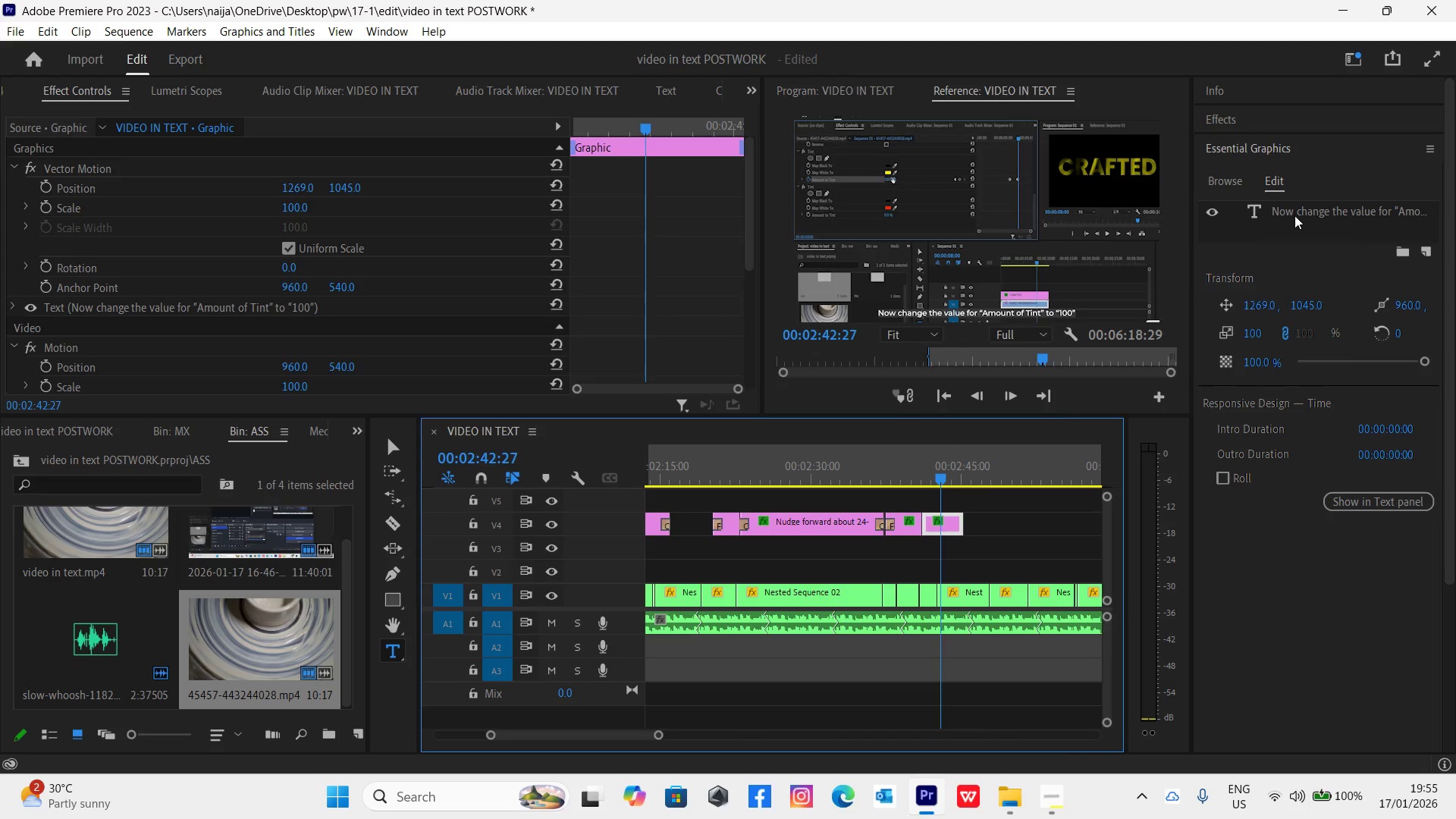 
left_click([1298, 212])
 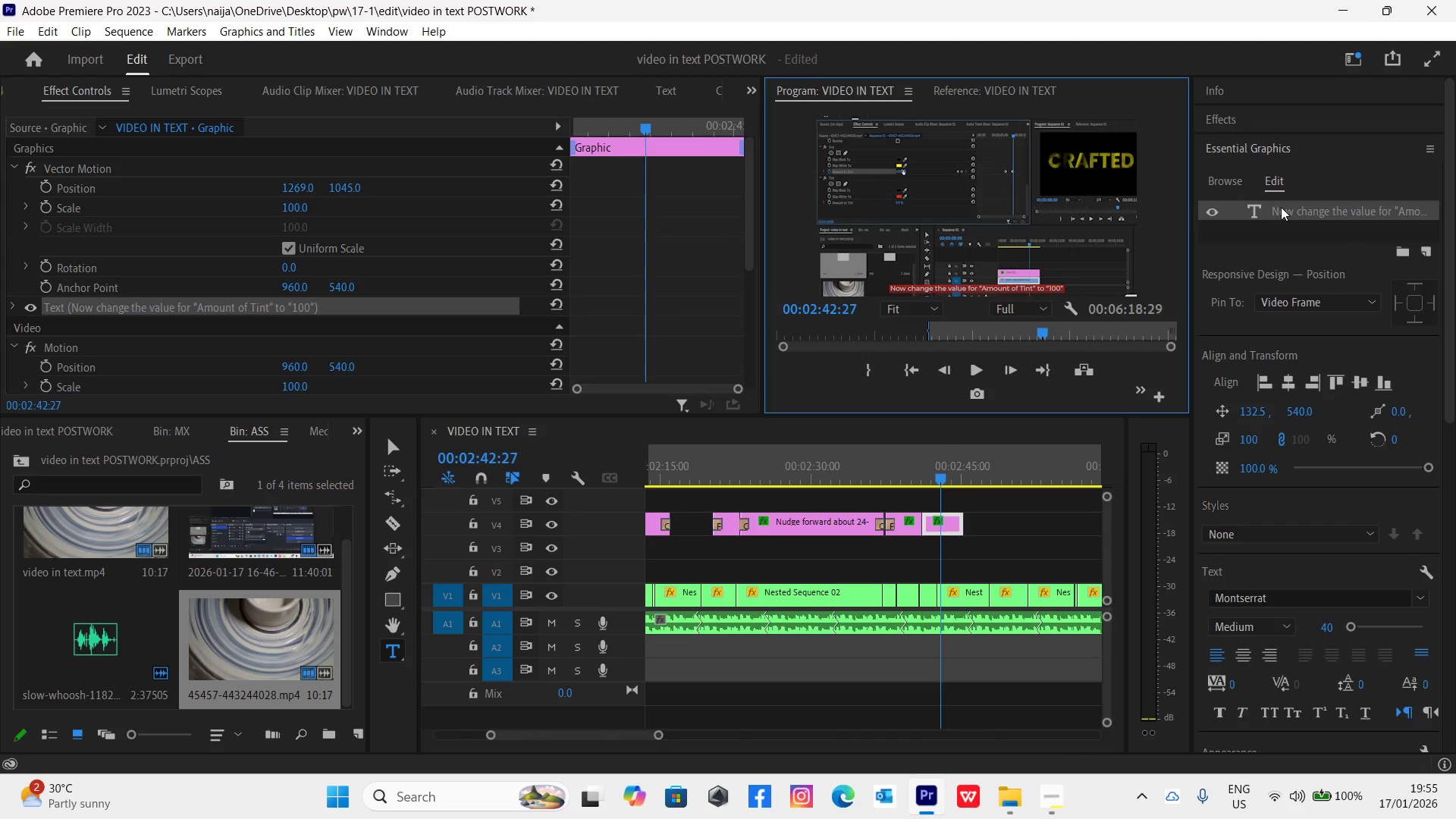 
type(Then Nudge forward aboit 12 frames)
 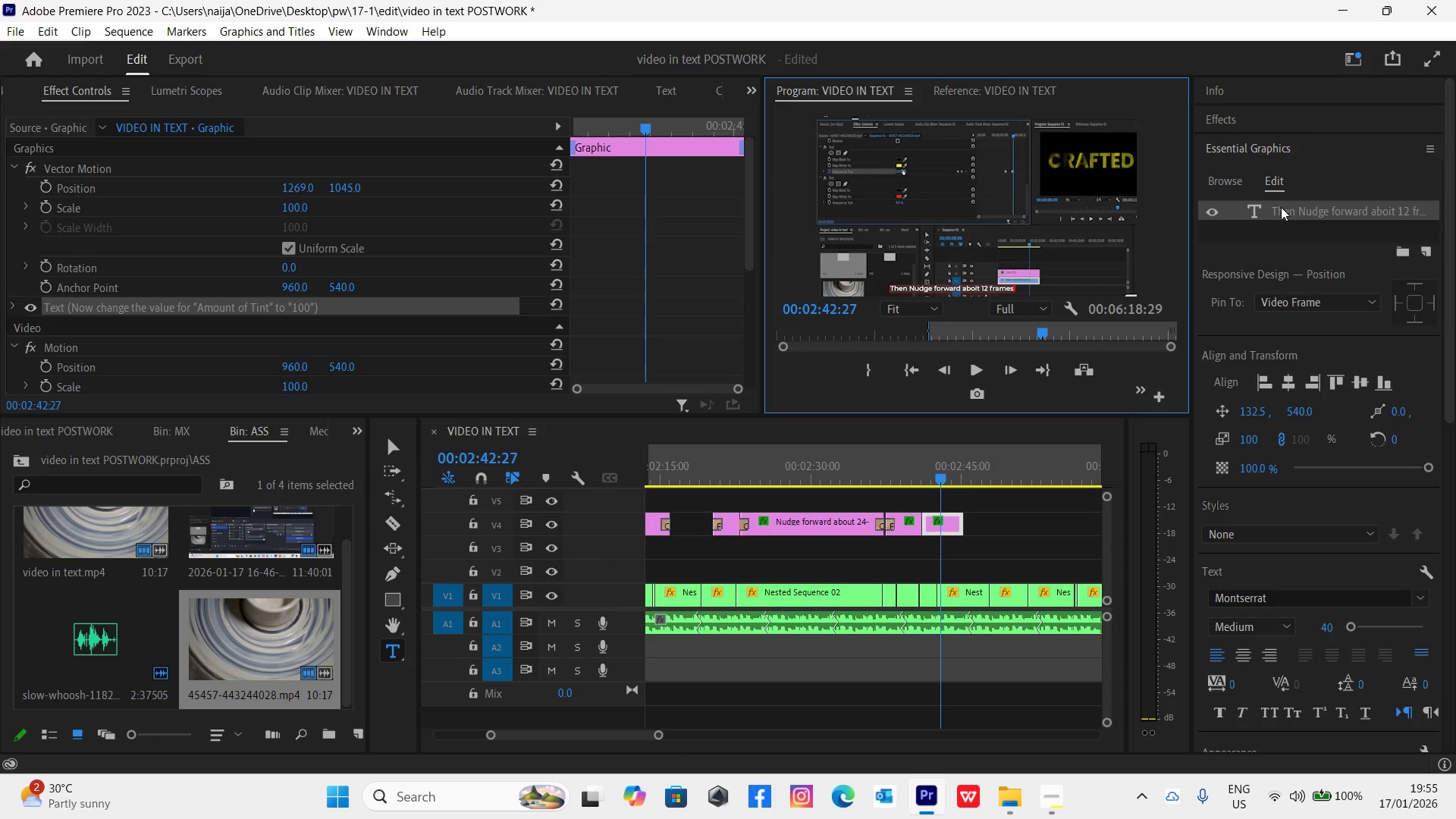 
double_click([1289, 213])
 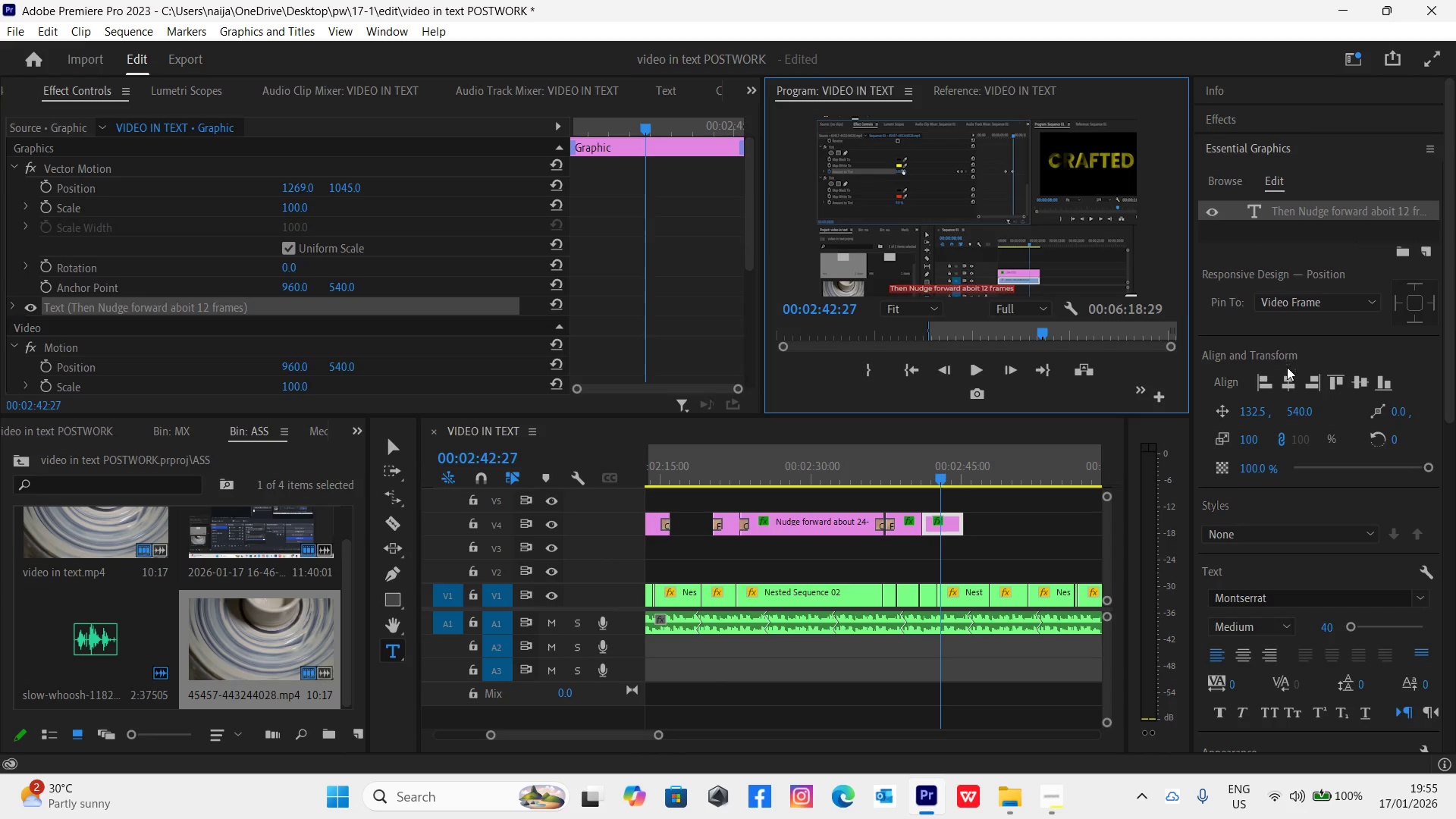 
left_click([1284, 382])
 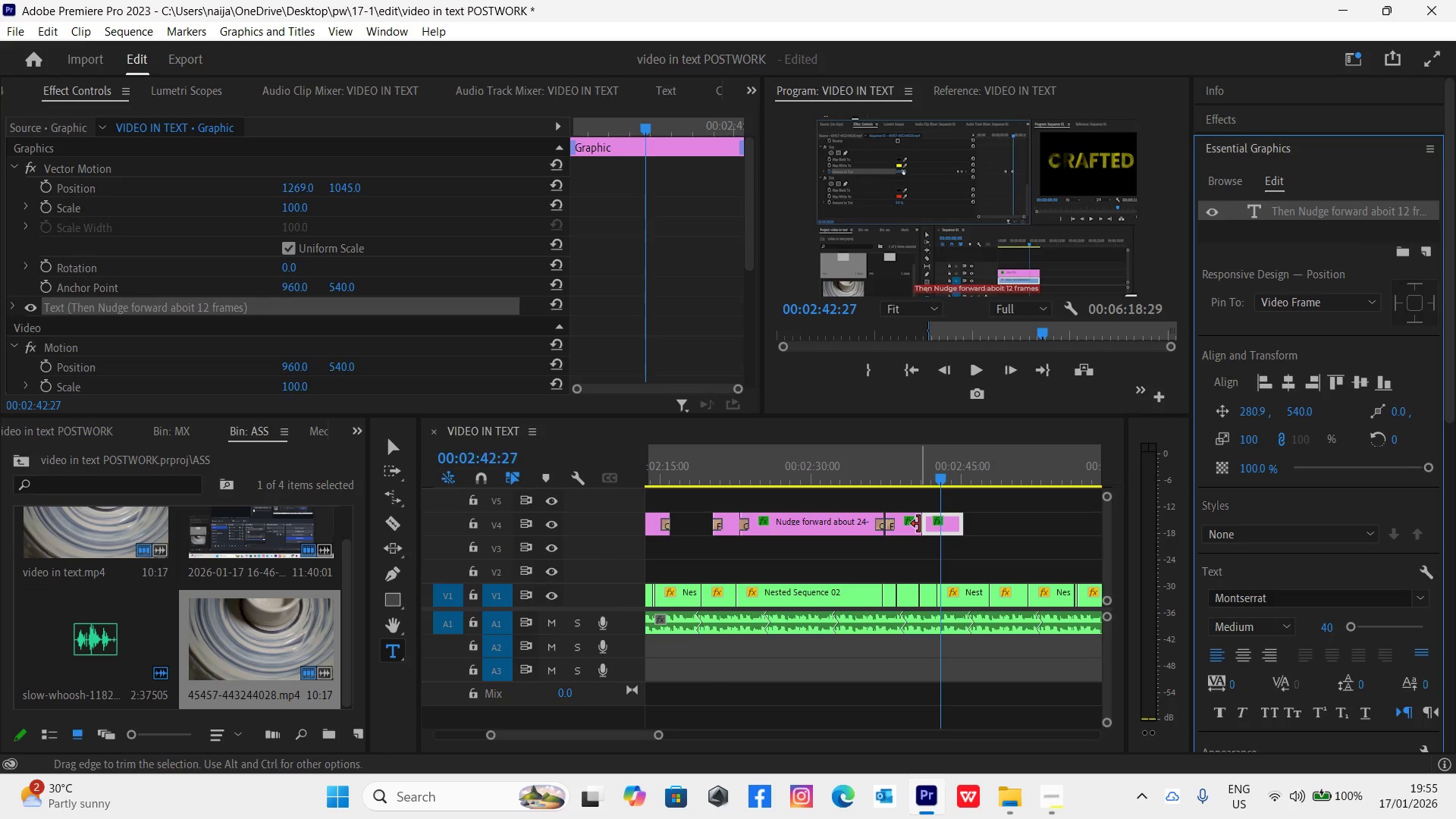 
left_click([908, 522])
 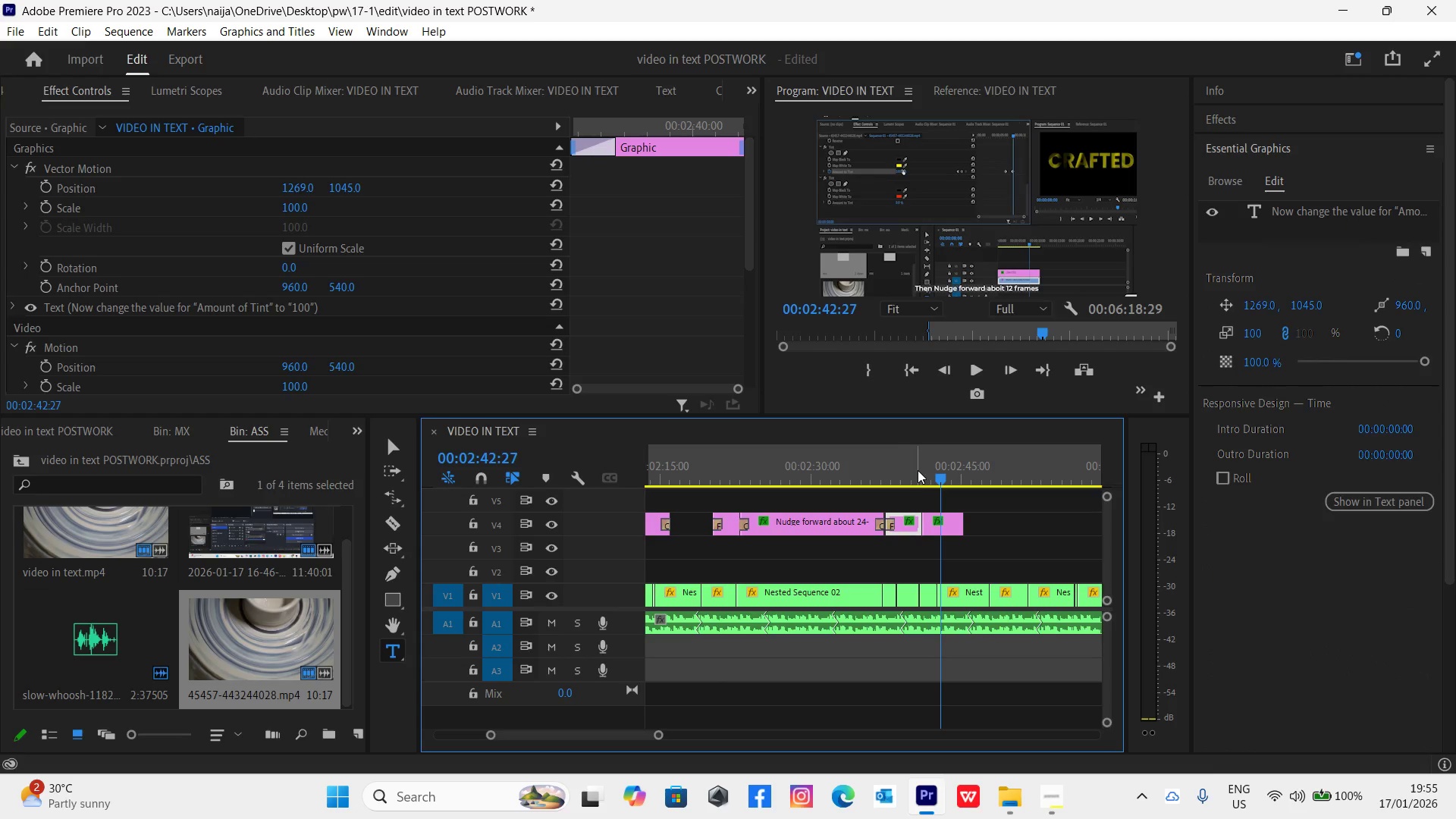 
left_click([913, 475])
 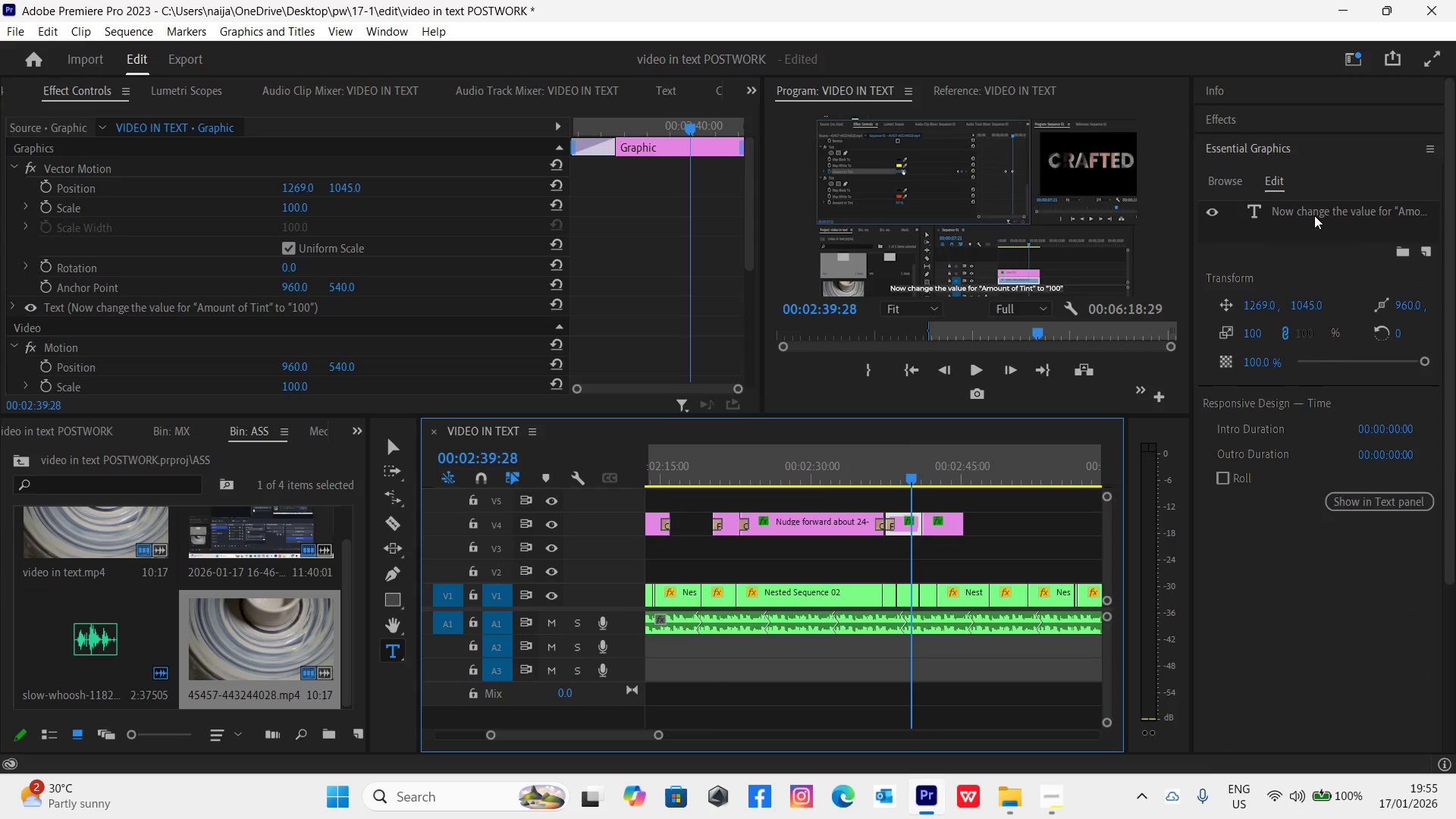 
double_click([1315, 213])
 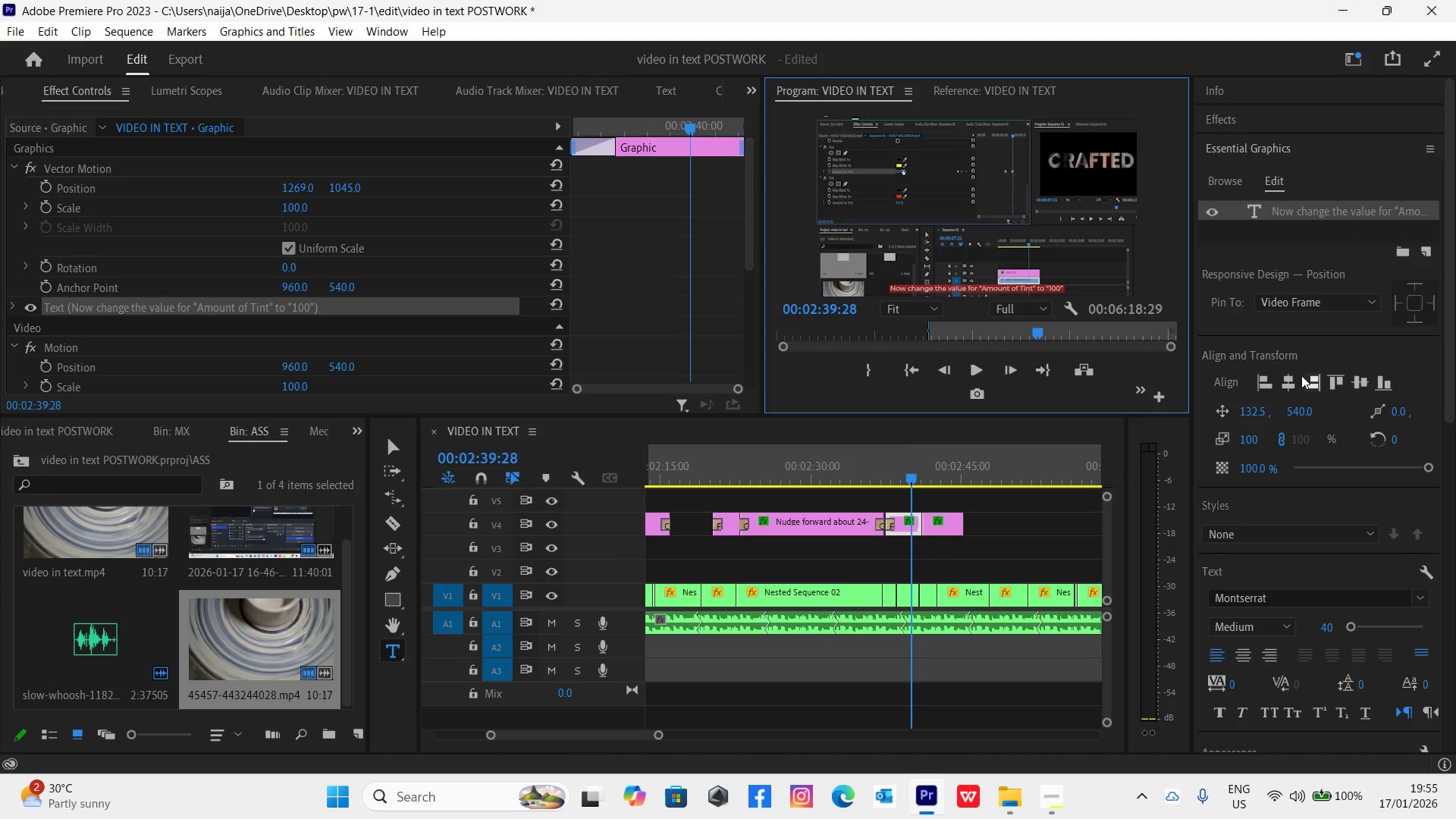 
left_click([1287, 386])
 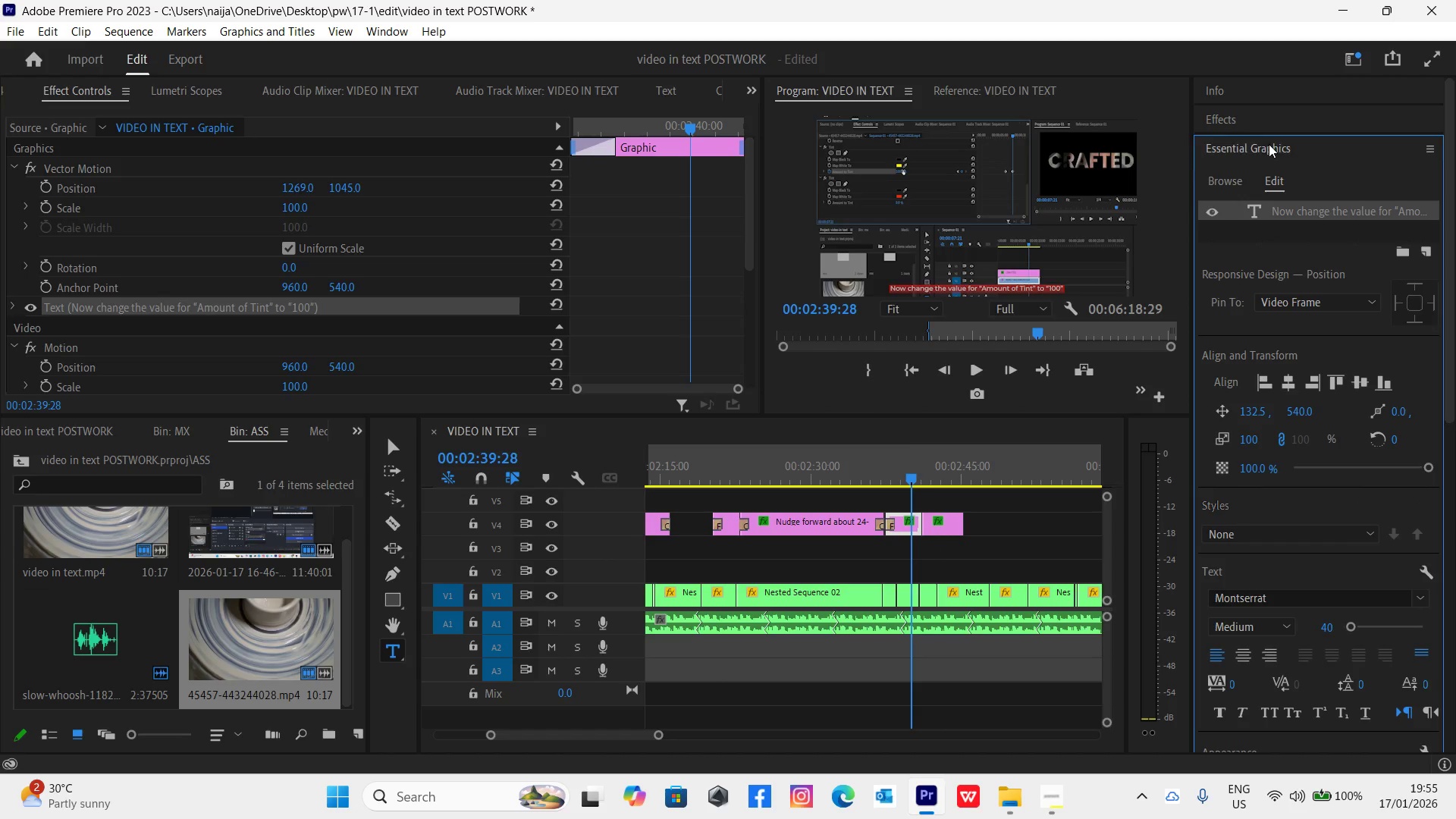 
left_click([1263, 119])
 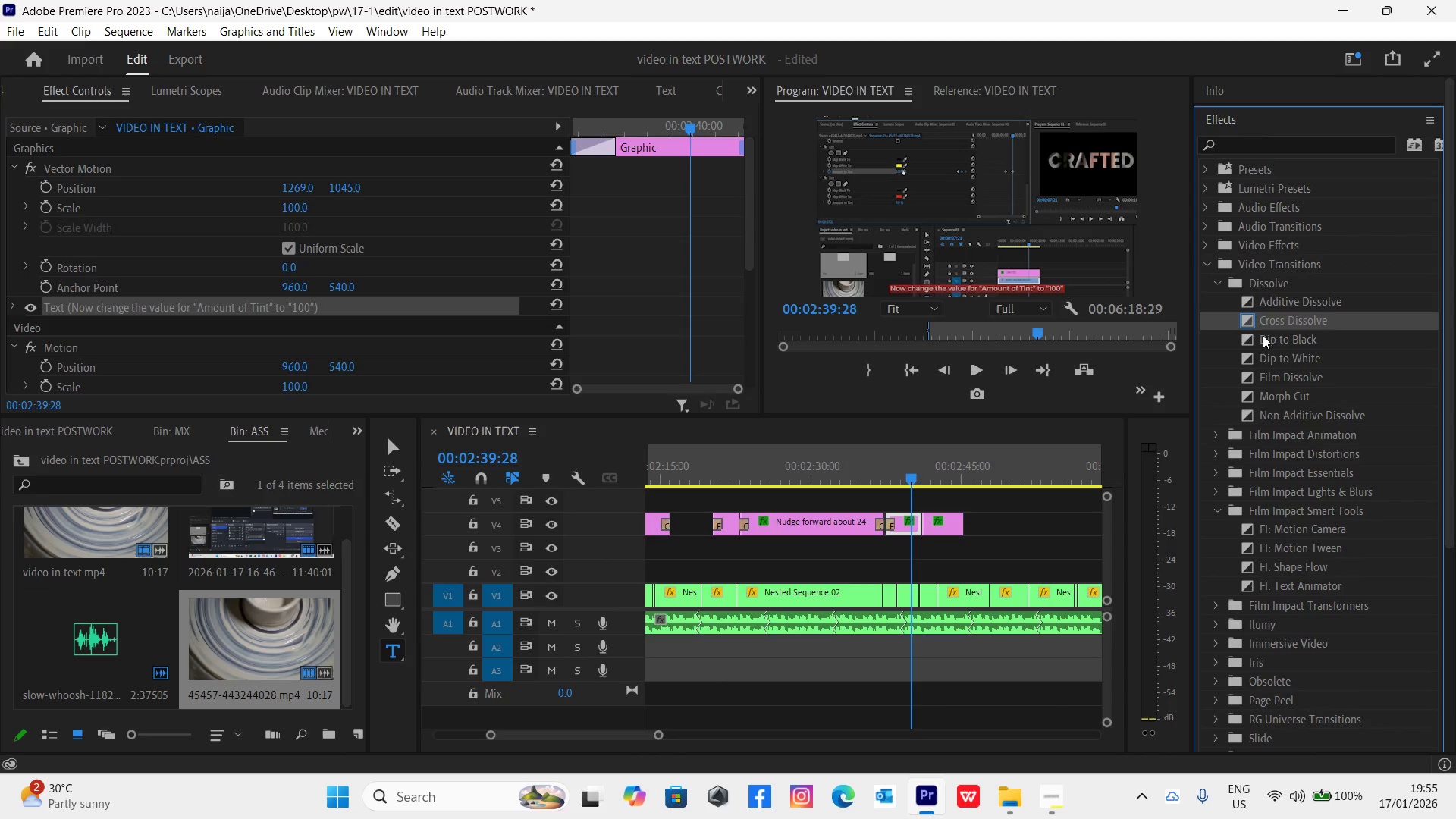 
left_click_drag(start_coordinate=[1261, 319], to_coordinate=[927, 523])
 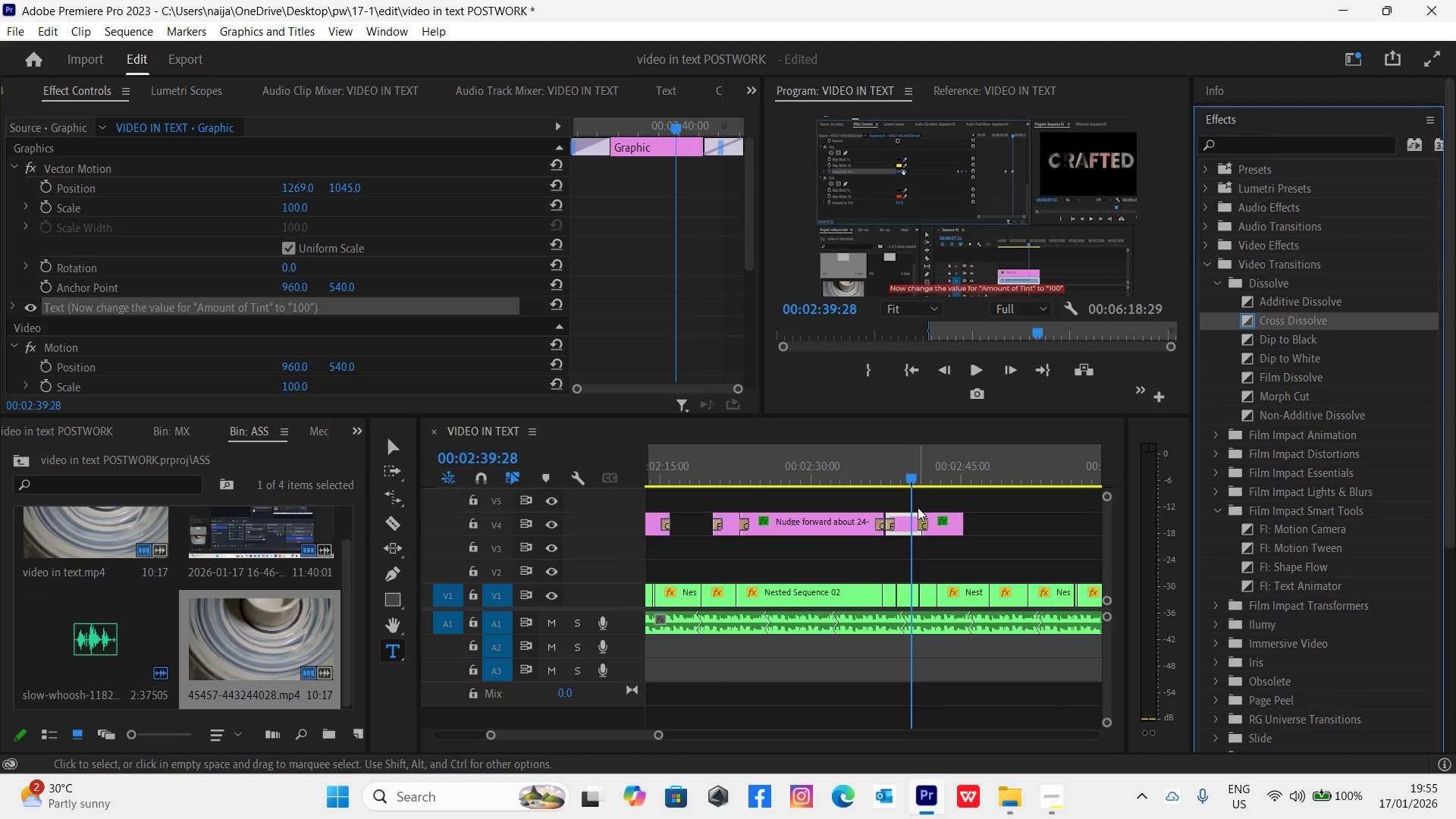 
key(Space)
 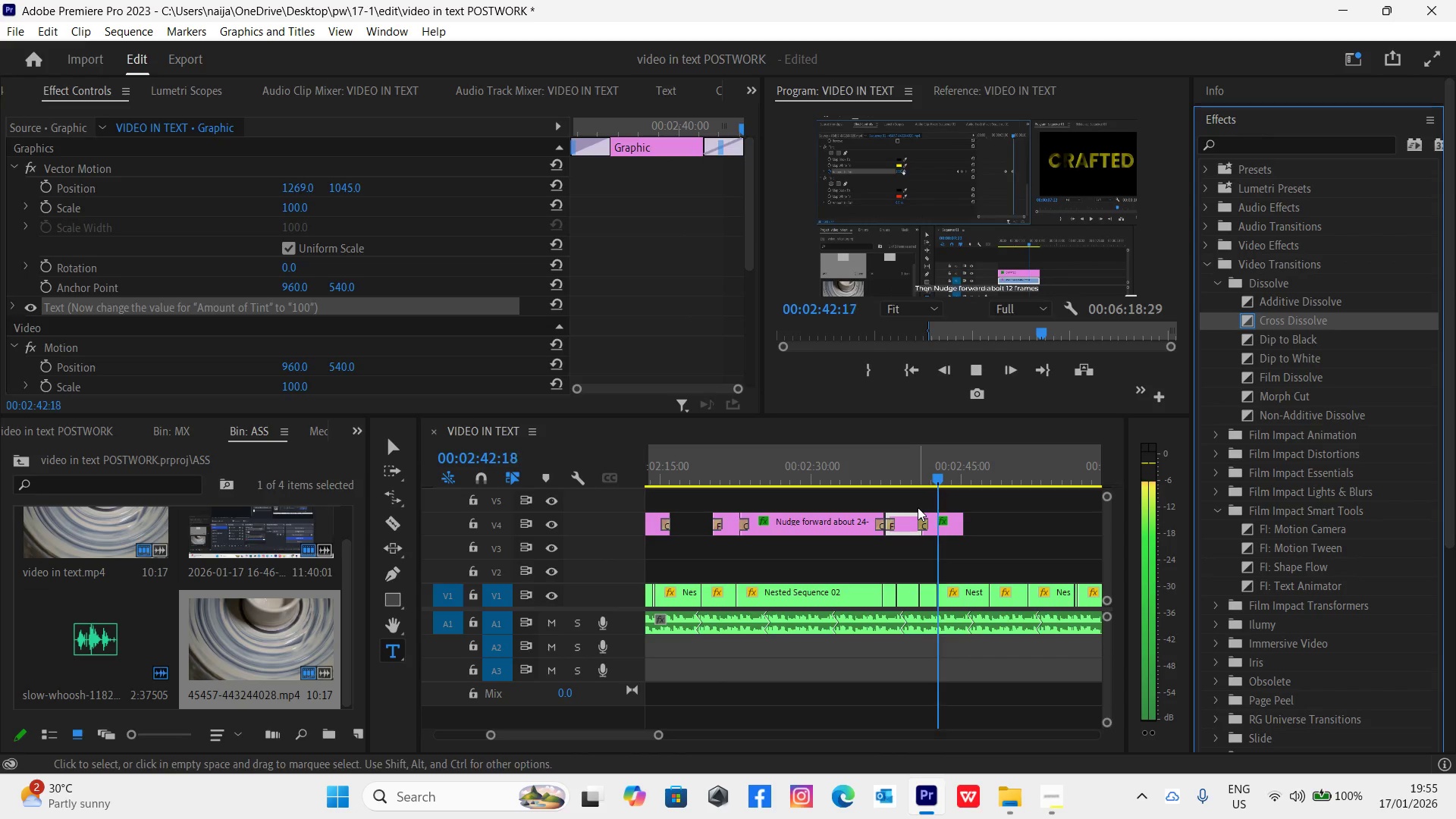 
key(Space)
 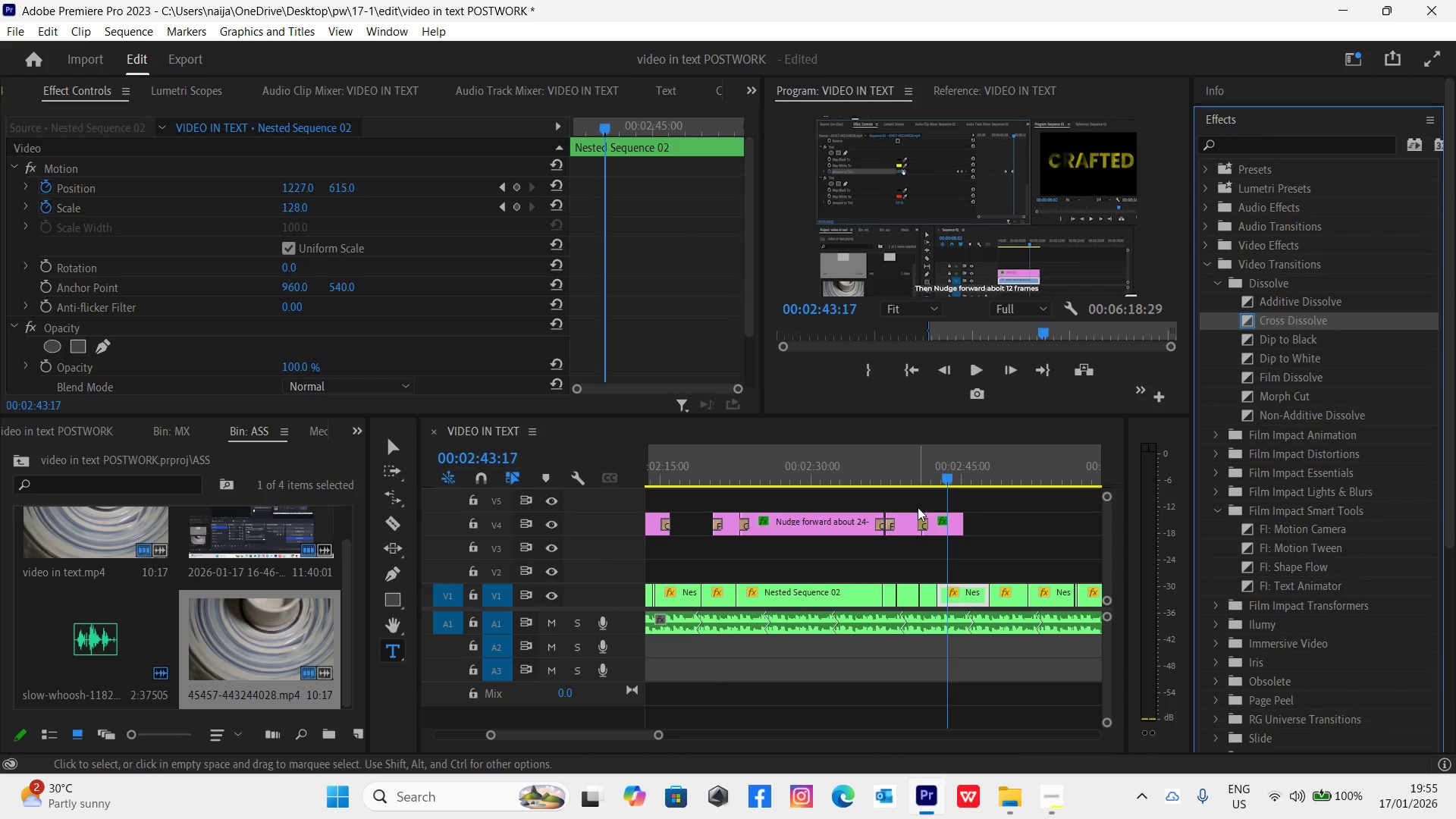 
key(Control+Backquote)
 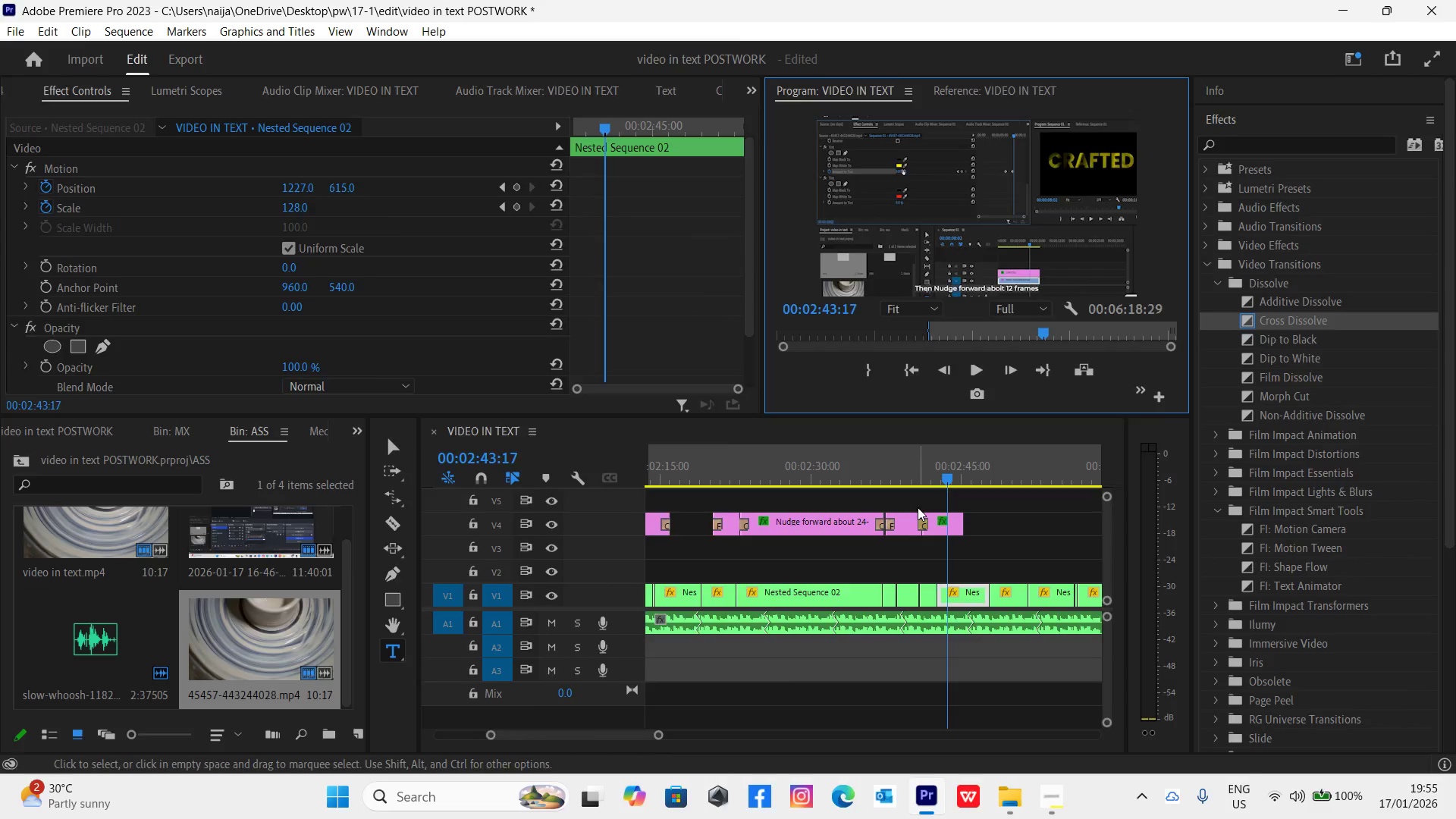 
key(Backquote)
 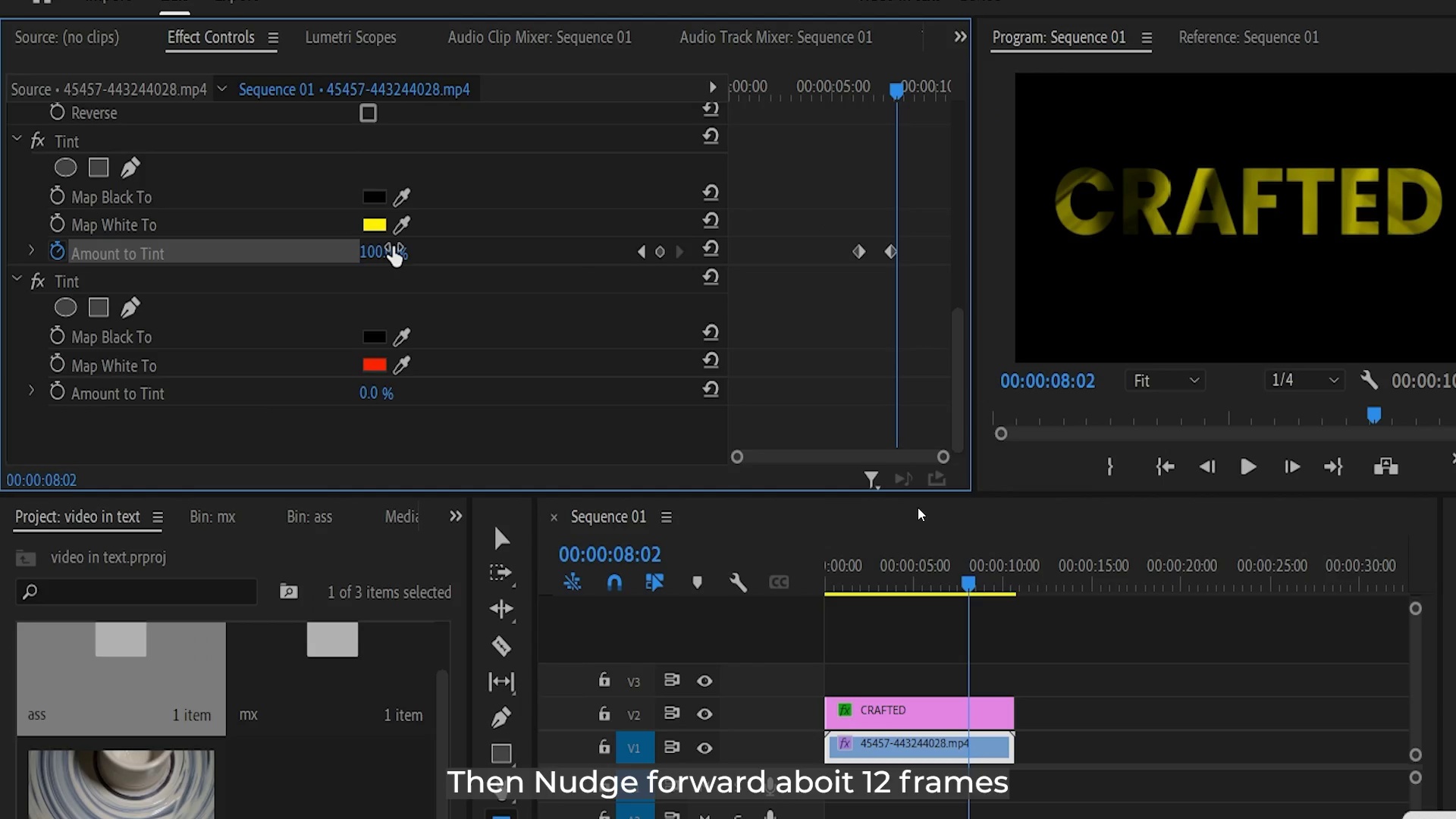 
key(Control+Backquote)
 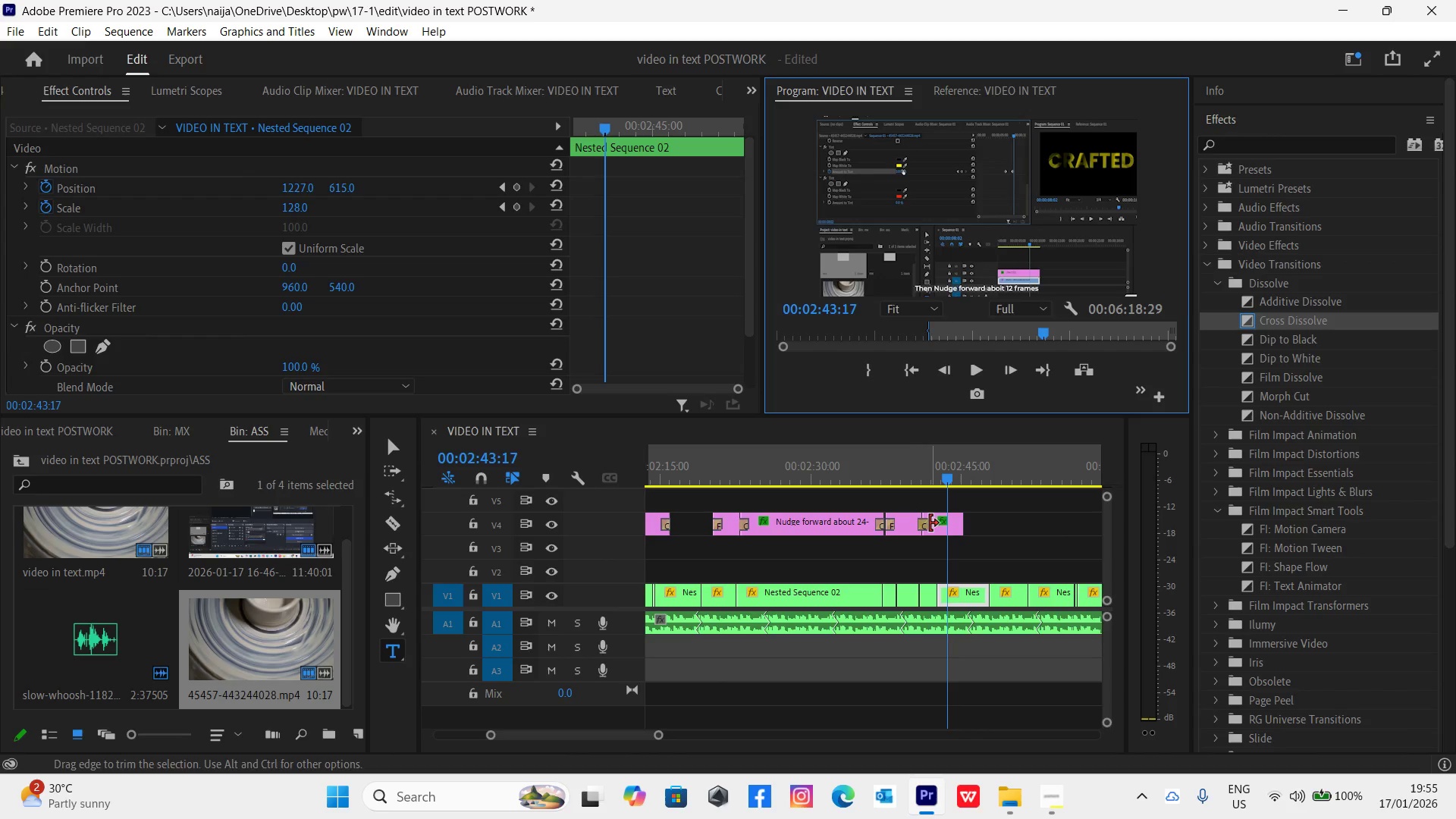 
left_click([934, 526])
 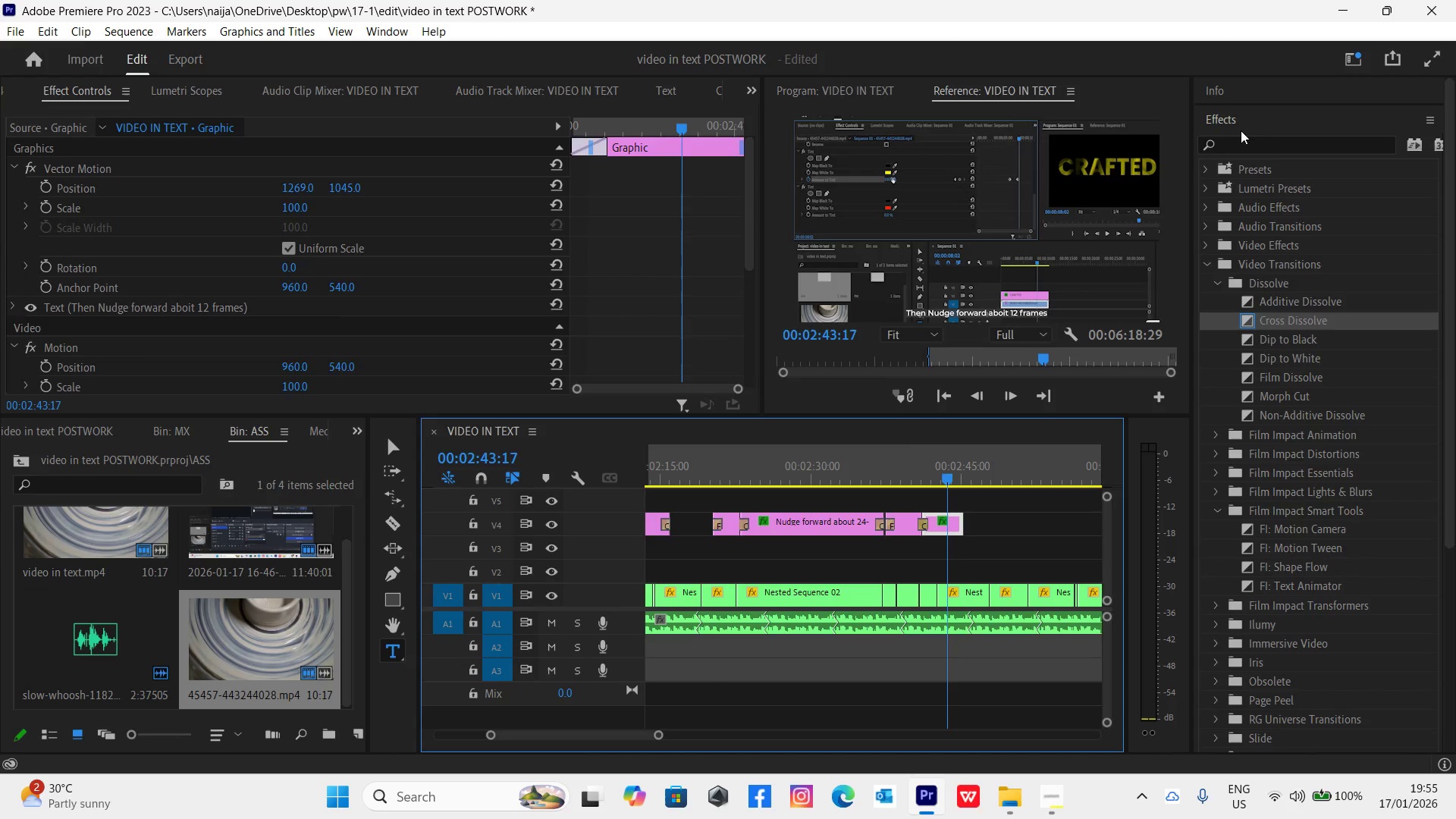 
left_click([1244, 122])
 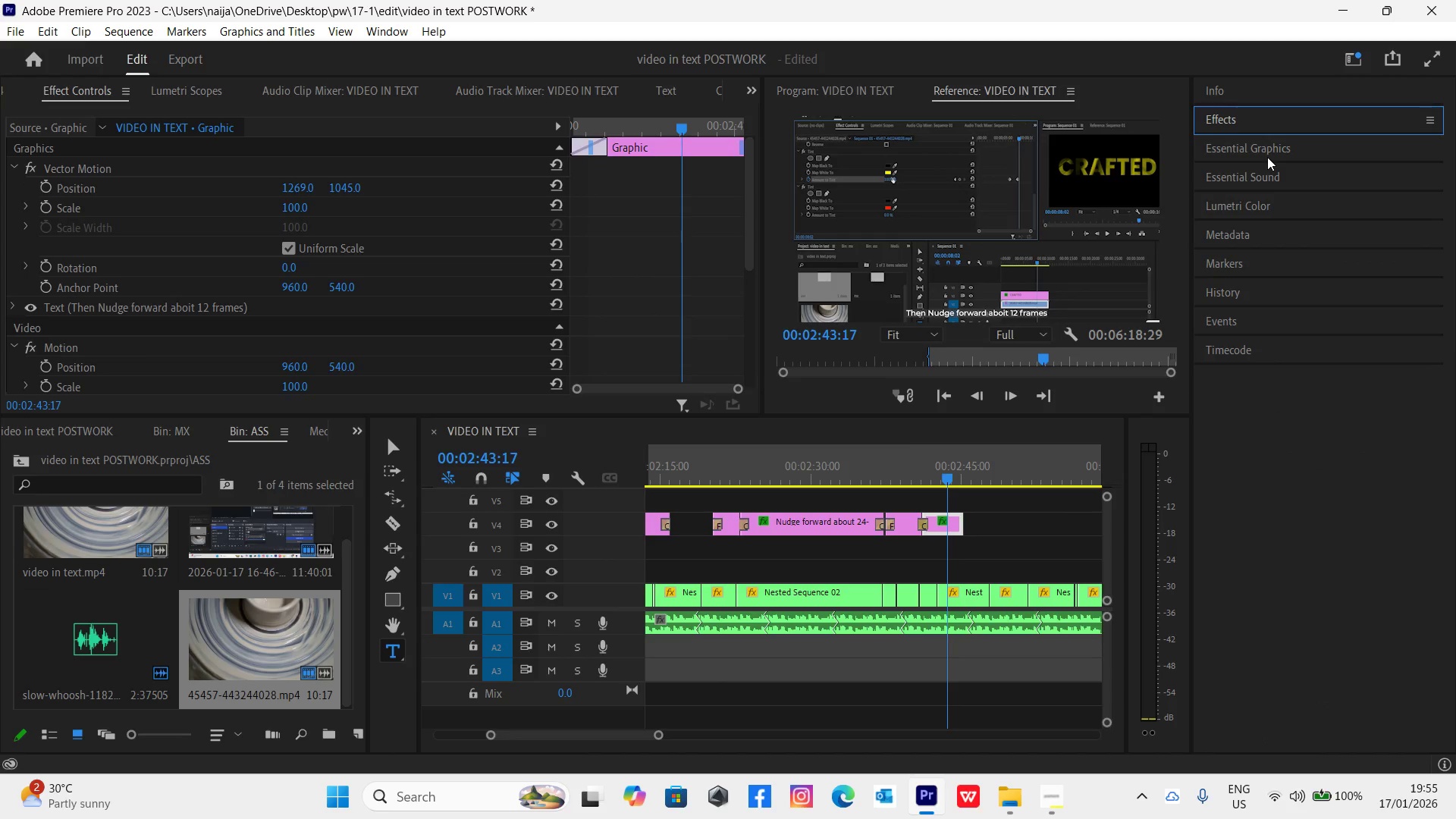 
left_click([1269, 152])
 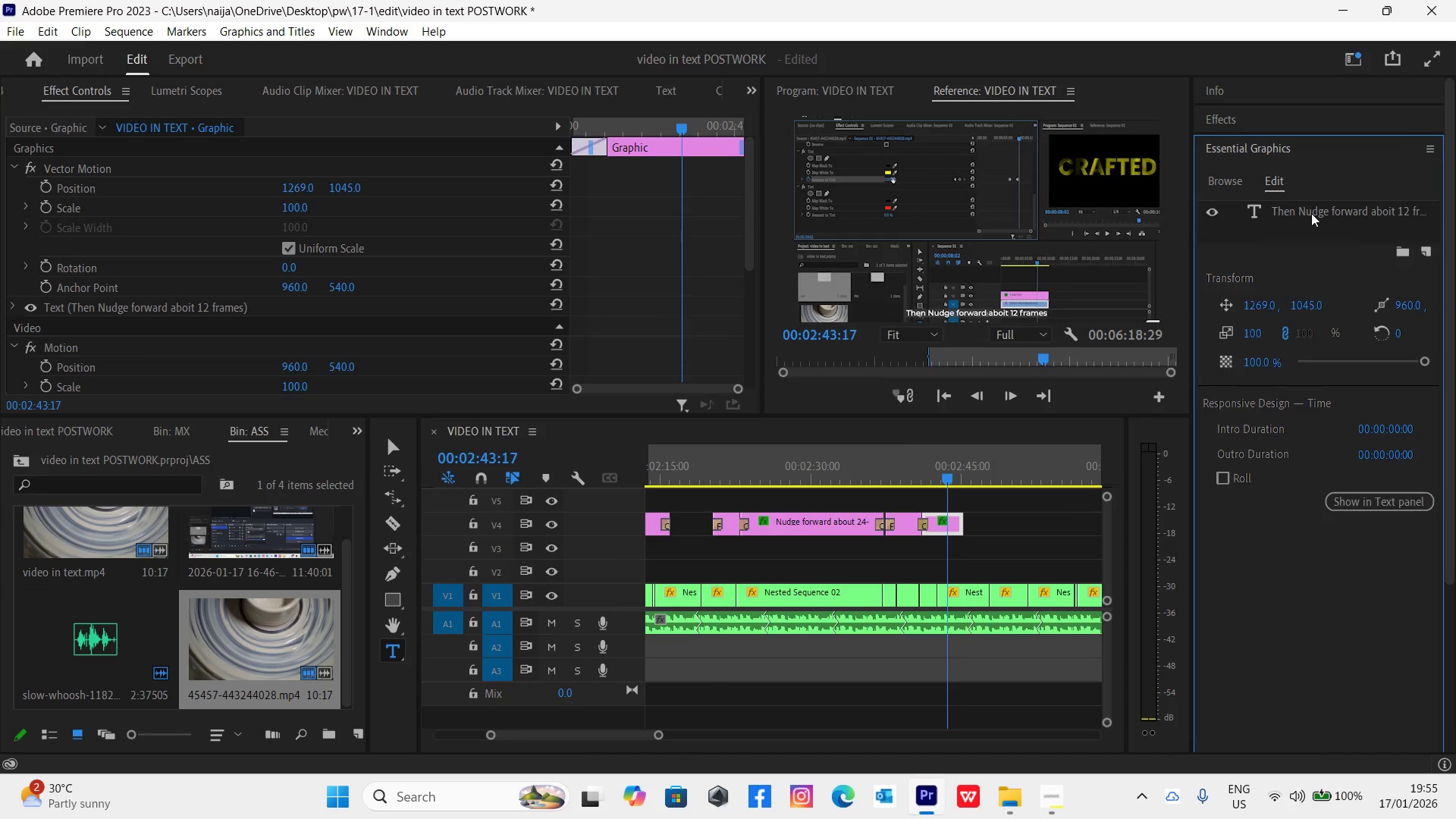 
double_click([1312, 214])
 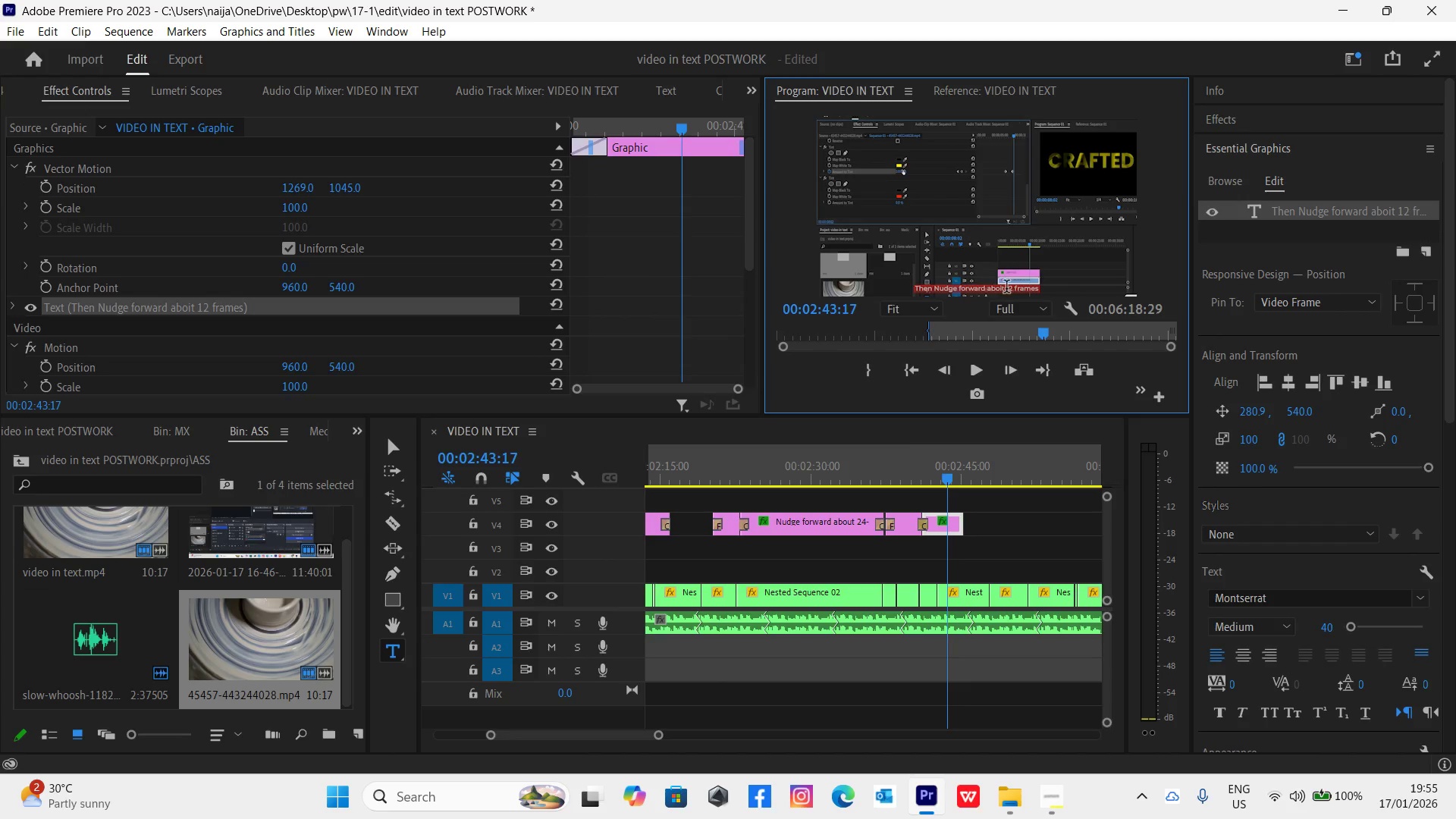 
left_click([1006, 288])
 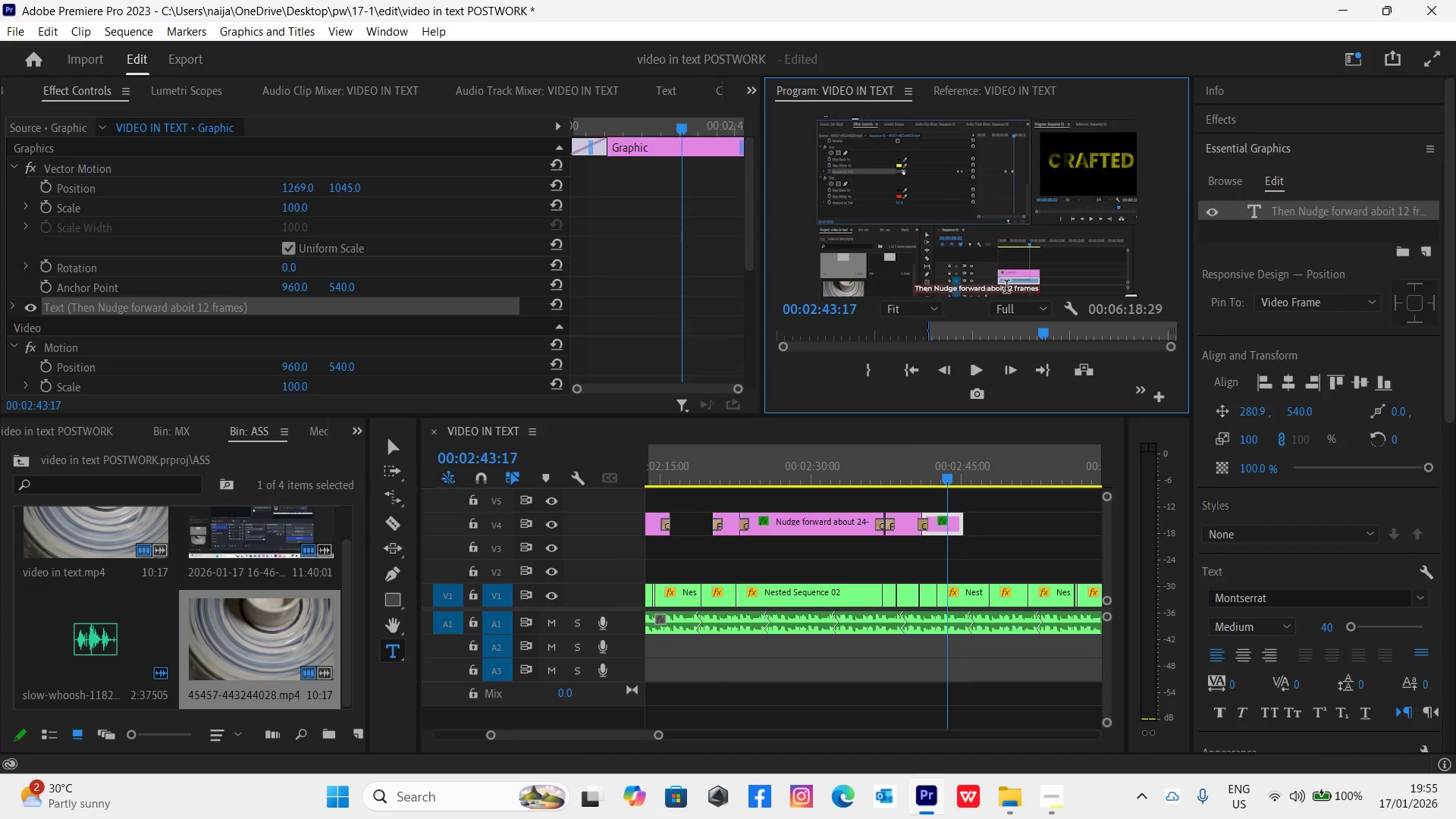 
key(Backspace)
key(Backspace)
key(Backspace)
type(ut )
 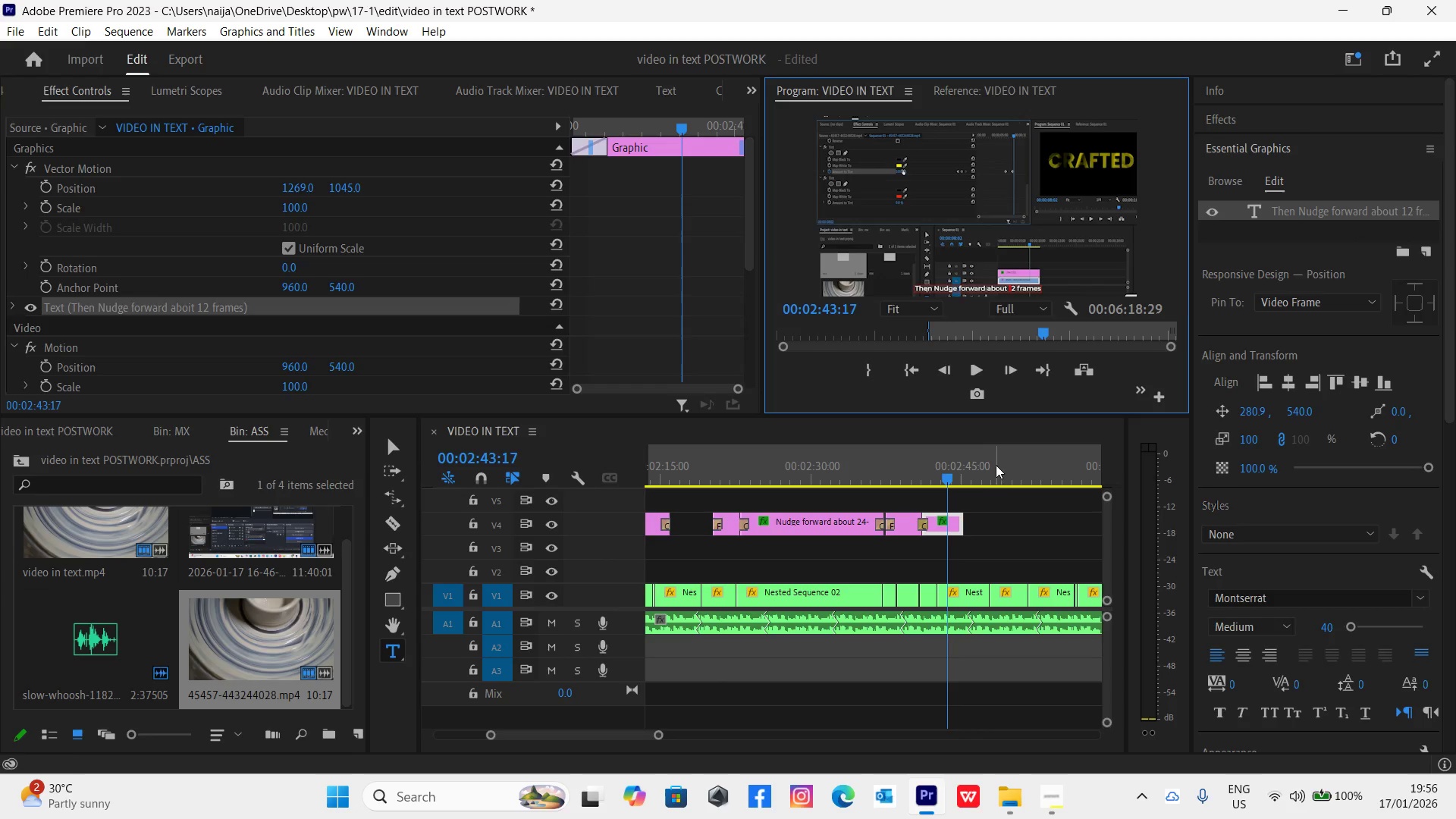 
left_click([988, 500])
 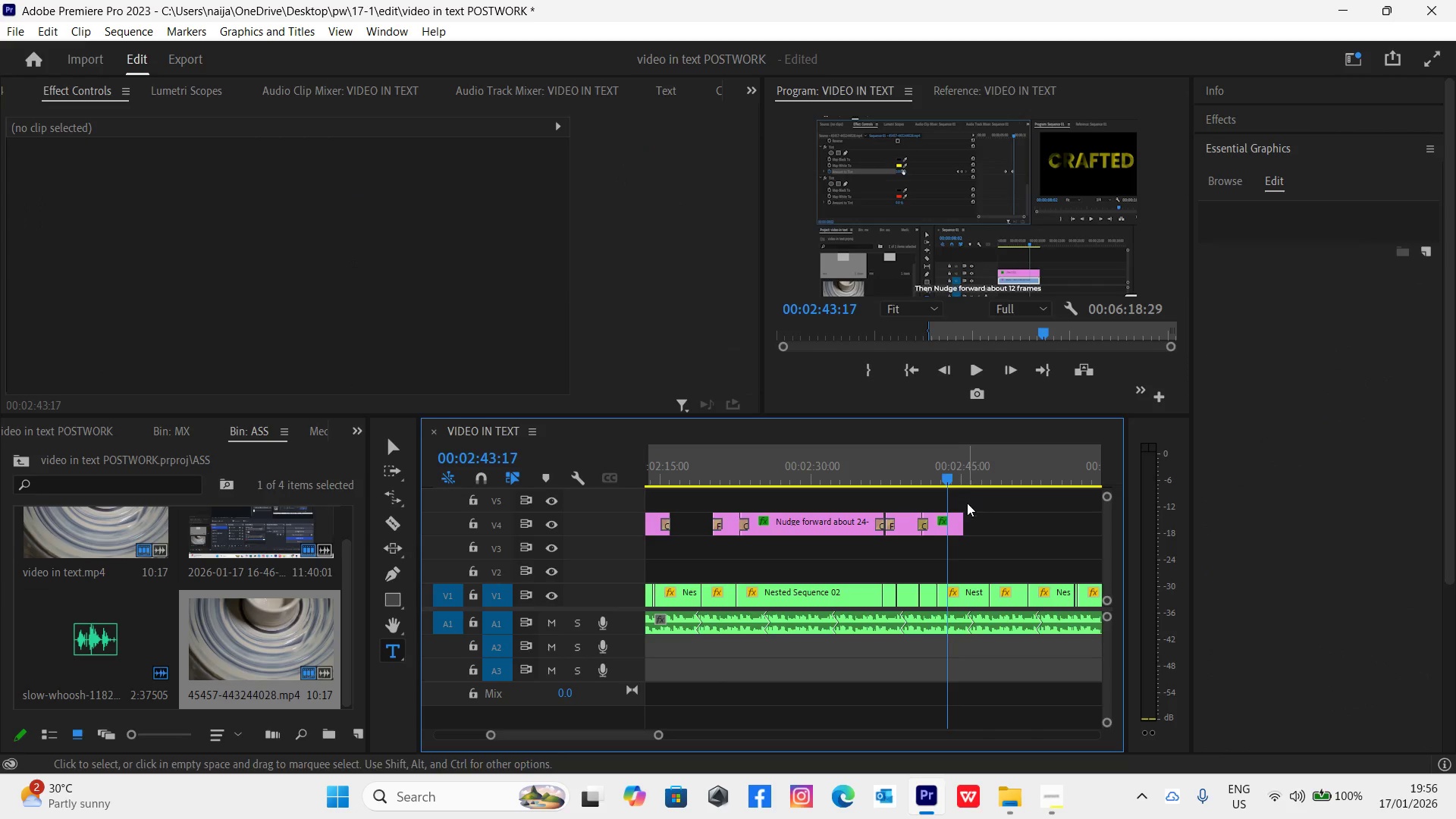 
left_click([950, 516])
 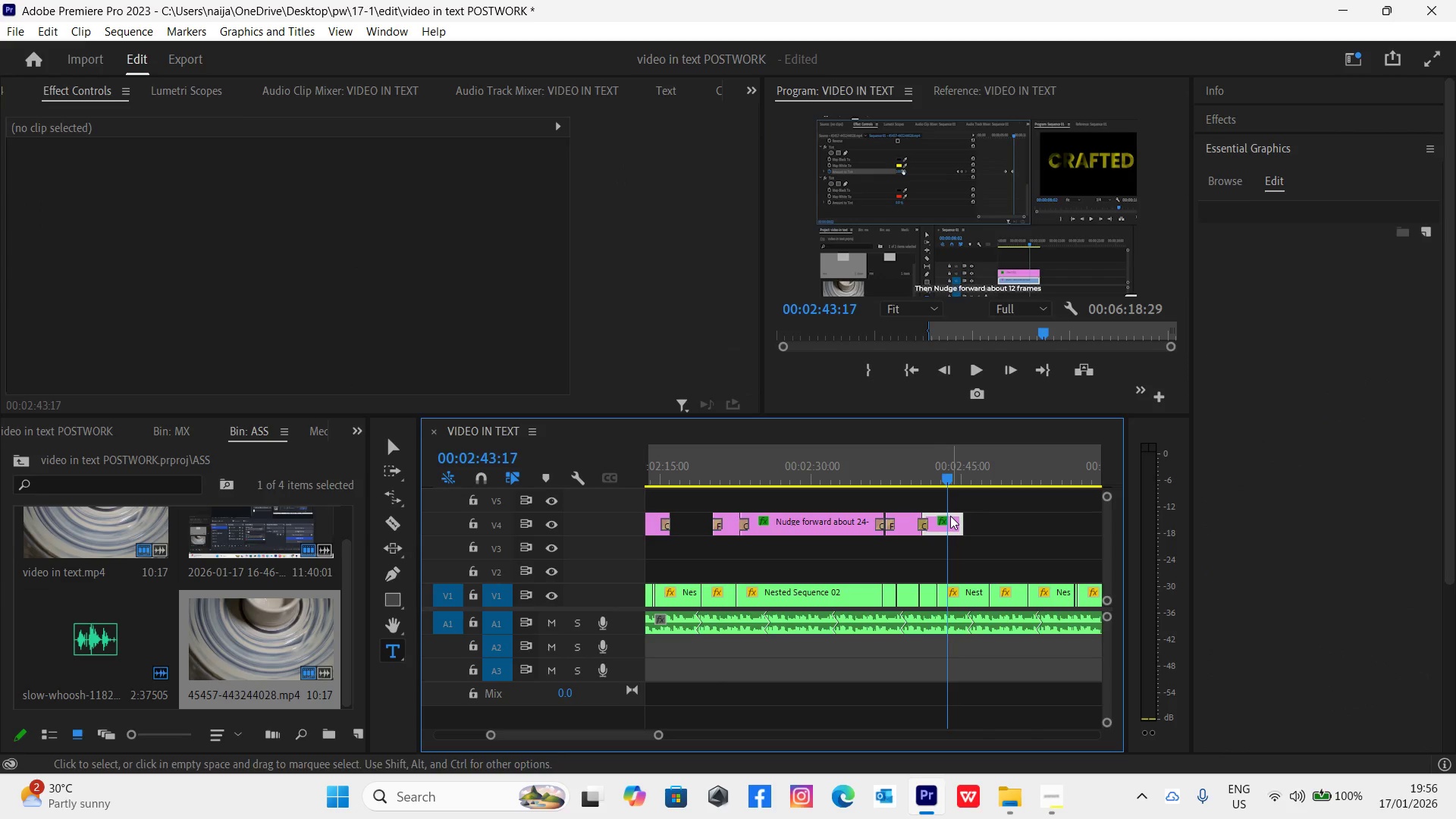 
key(Space)
 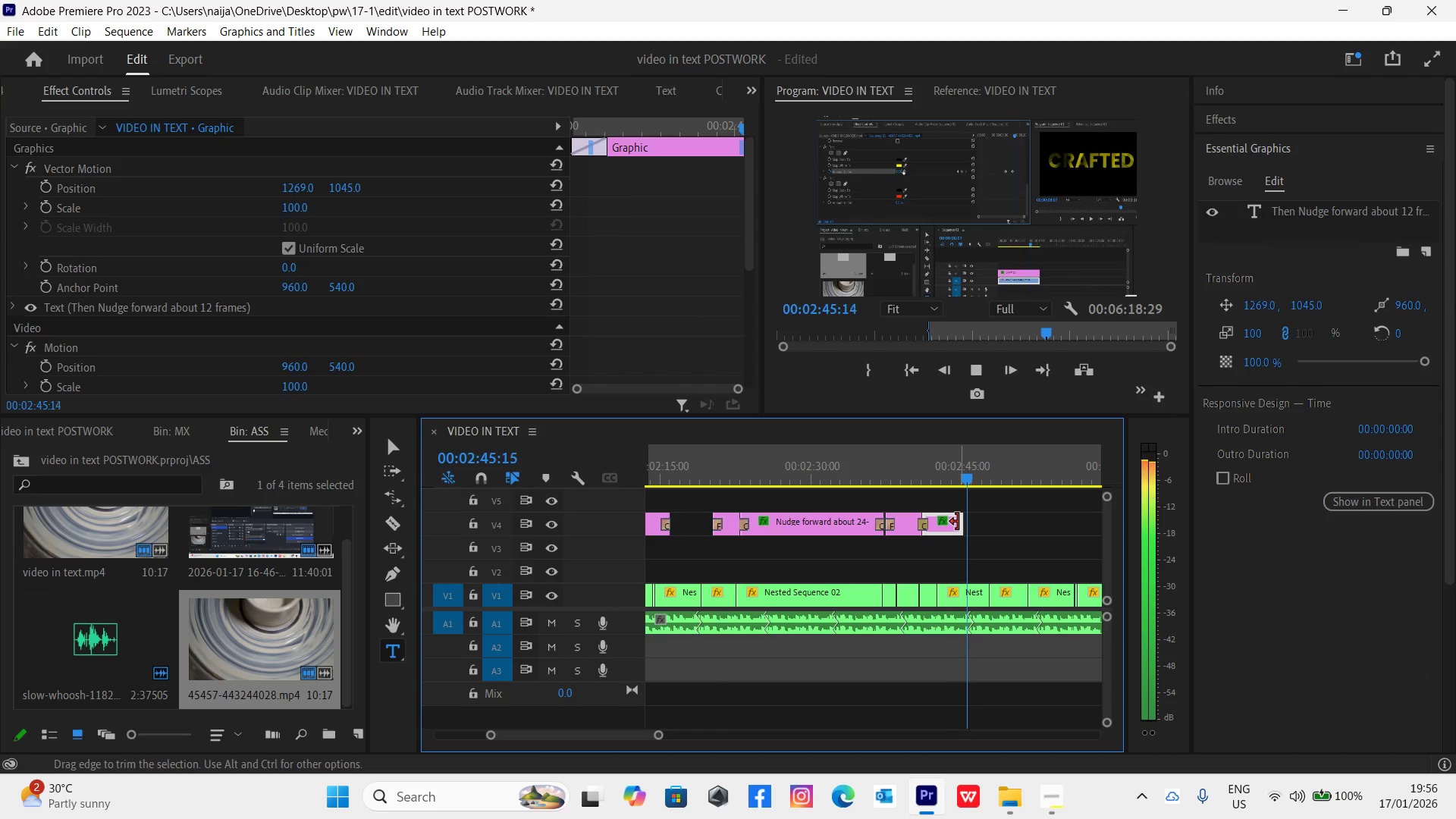 
key(Space)
 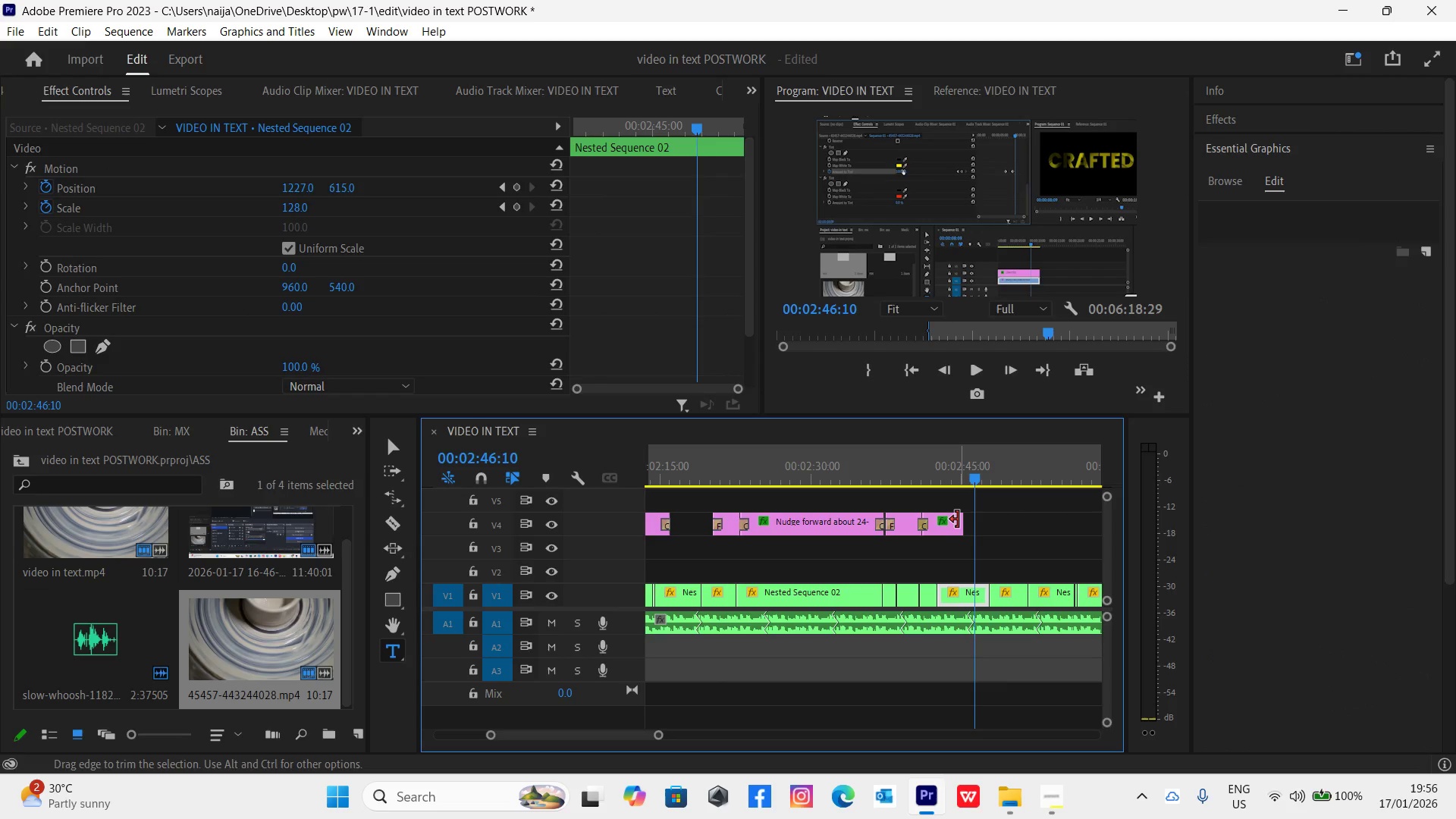 
key(Control+Backquote)
 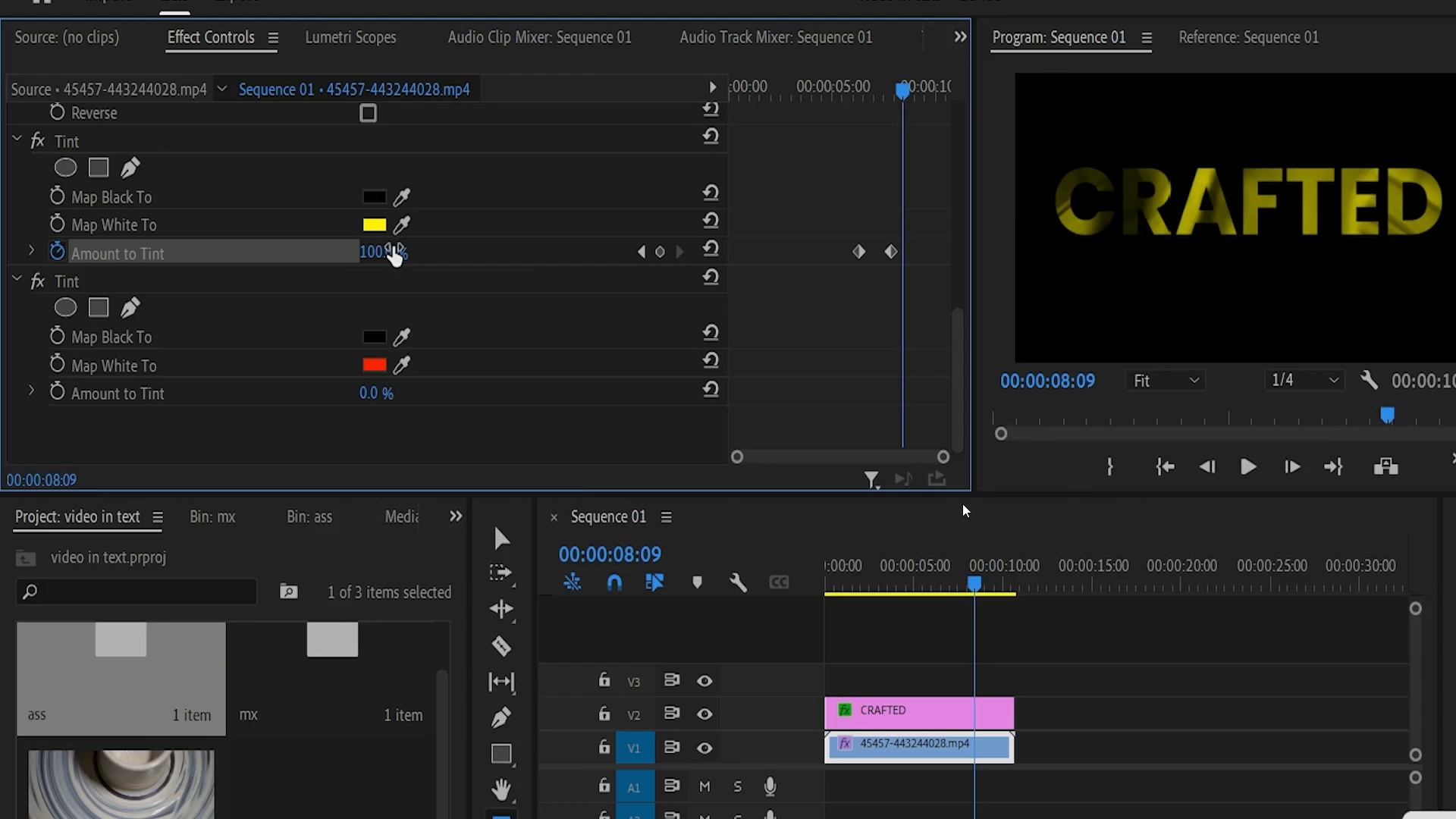 
key(Space)
 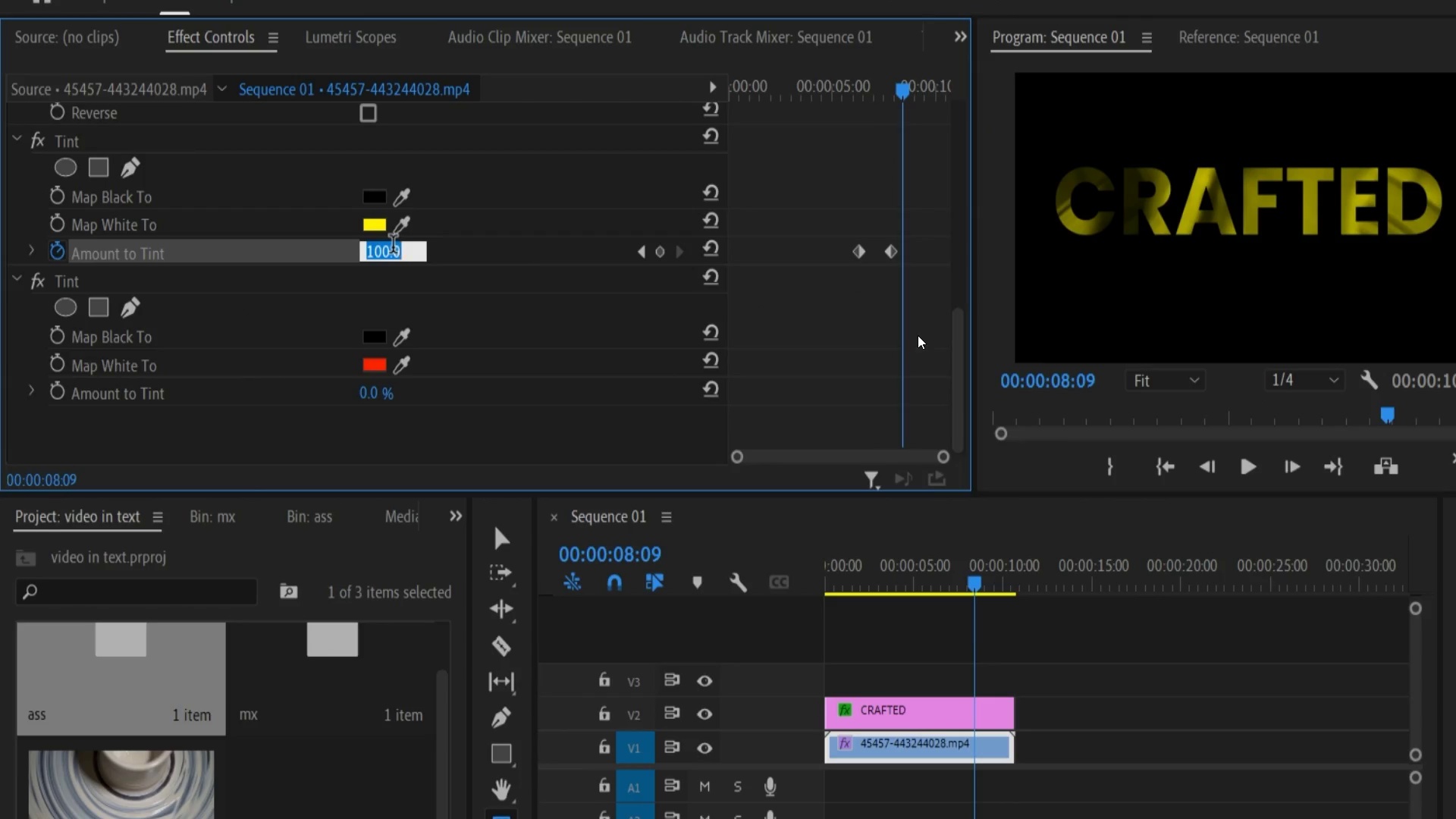 
key(Space)
 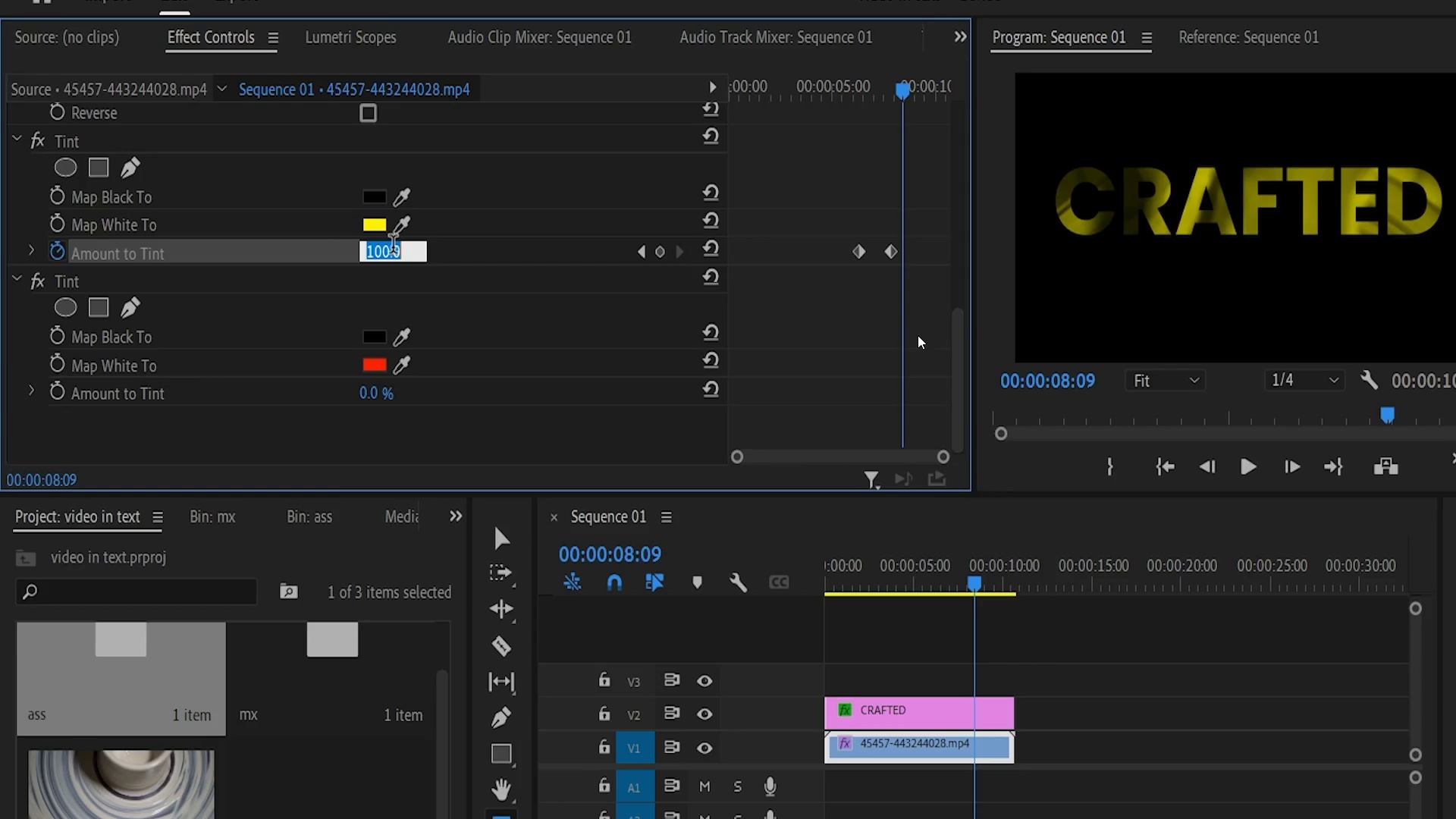 
key(Control+Backquote)
 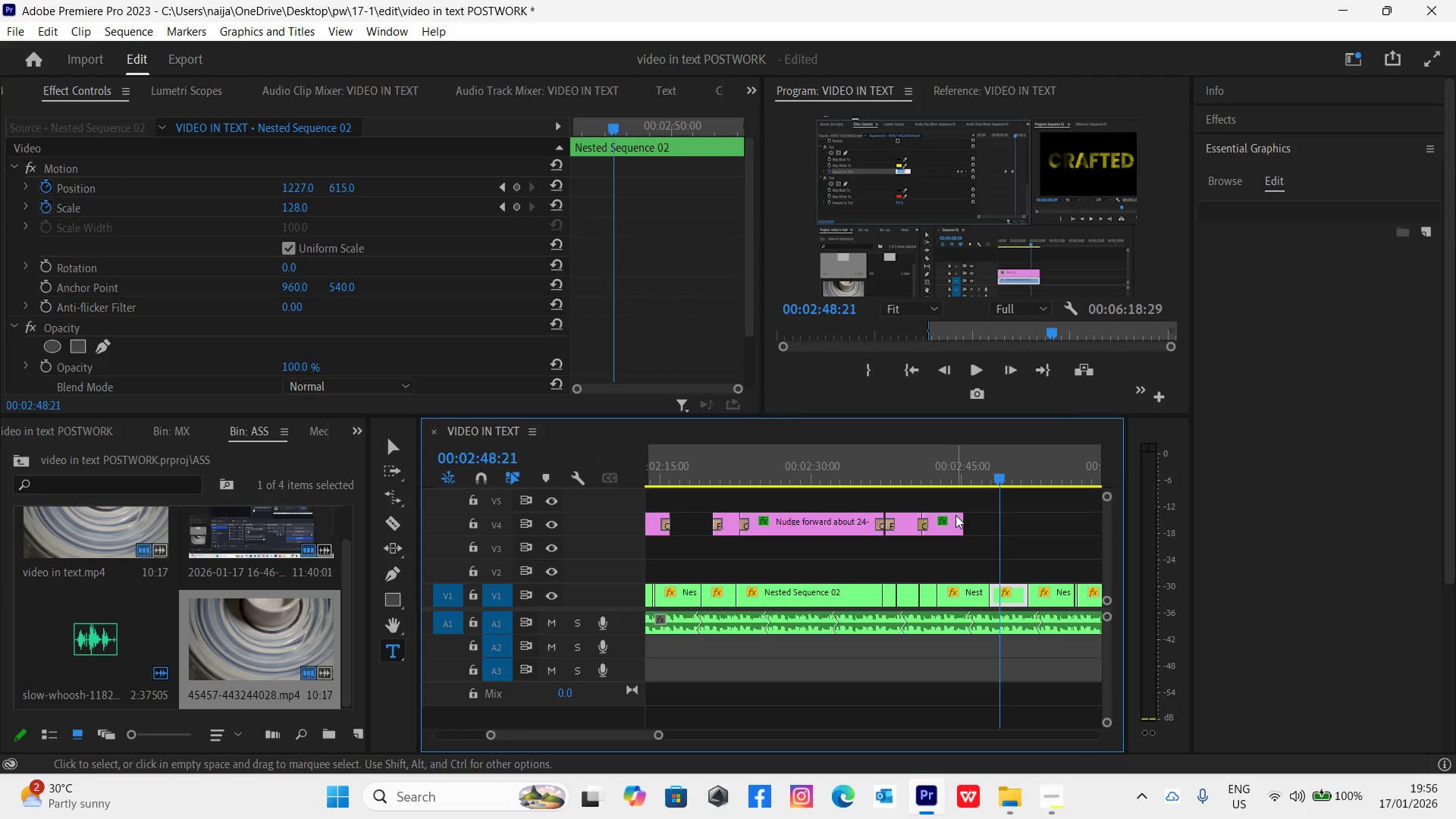 
left_click_drag(start_coordinate=[959, 522], to_coordinate=[981, 528])
 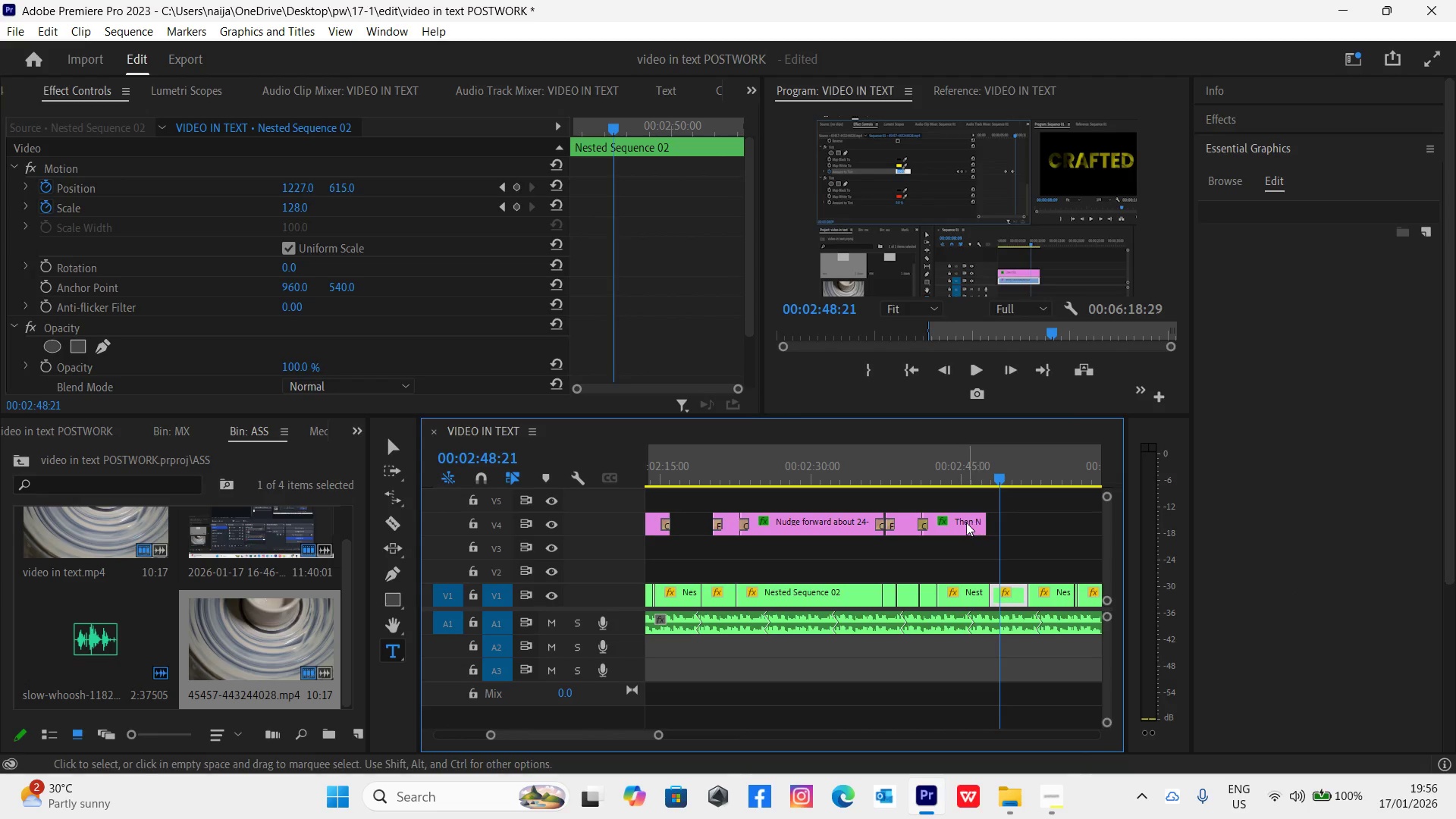 
left_click([964, 521])
 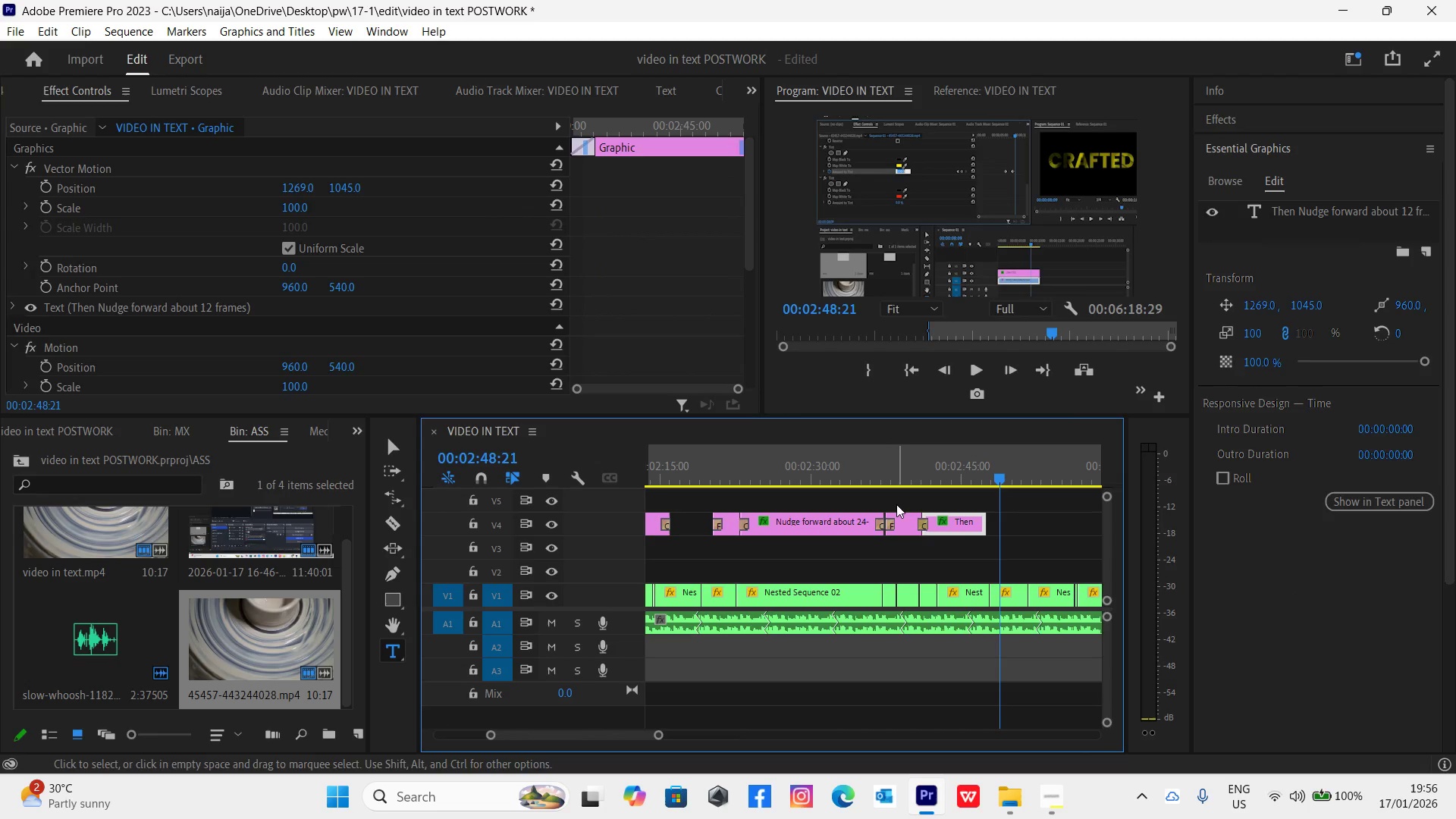 
left_click([905, 519])
 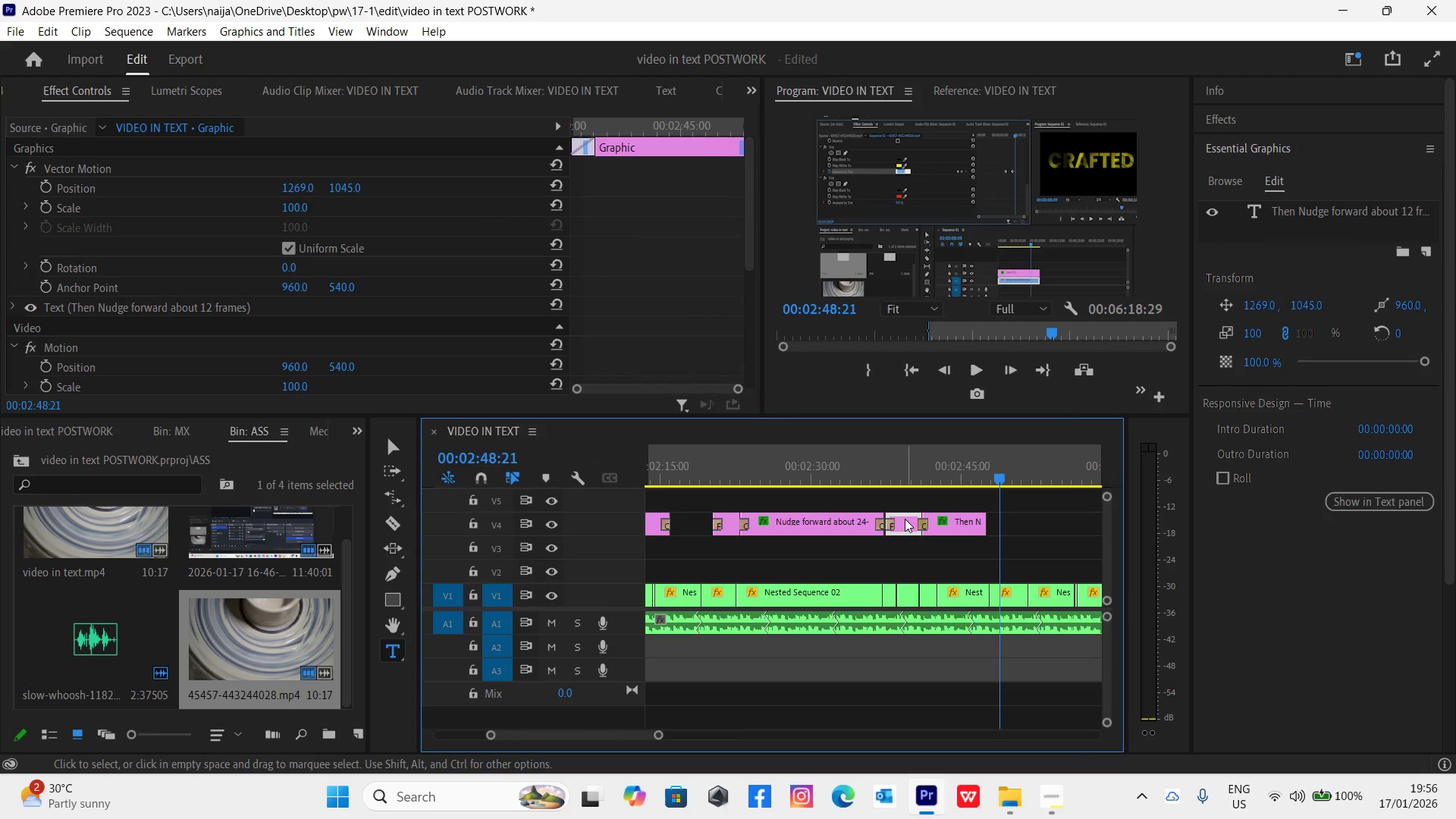 
hold_key(key=AltLeft, duration=1.5)
left_click_drag(start_coordinate=[905, 519], to_coordinate=[1004, 526])
 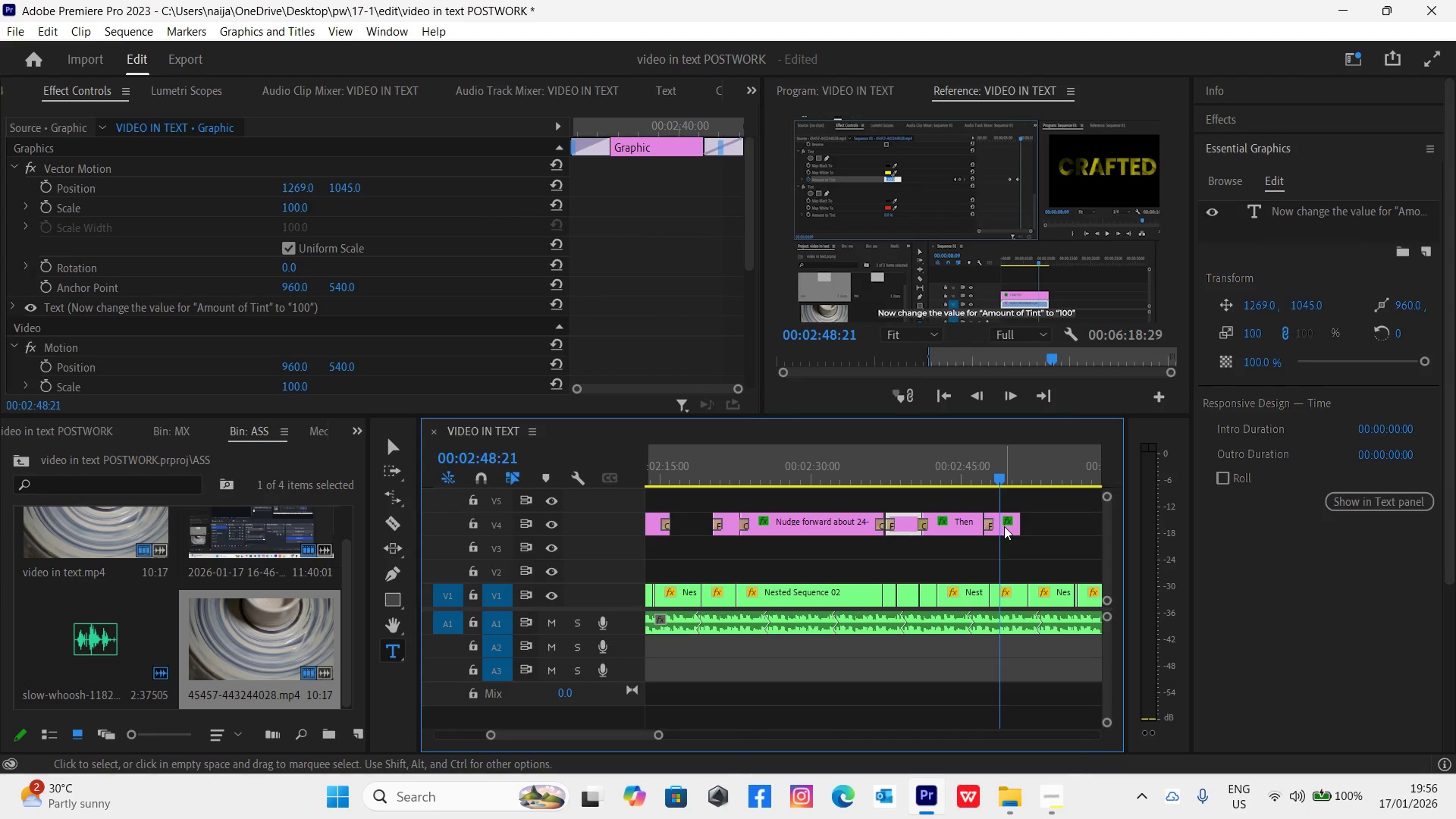 
key(Alt+AltLeft)
 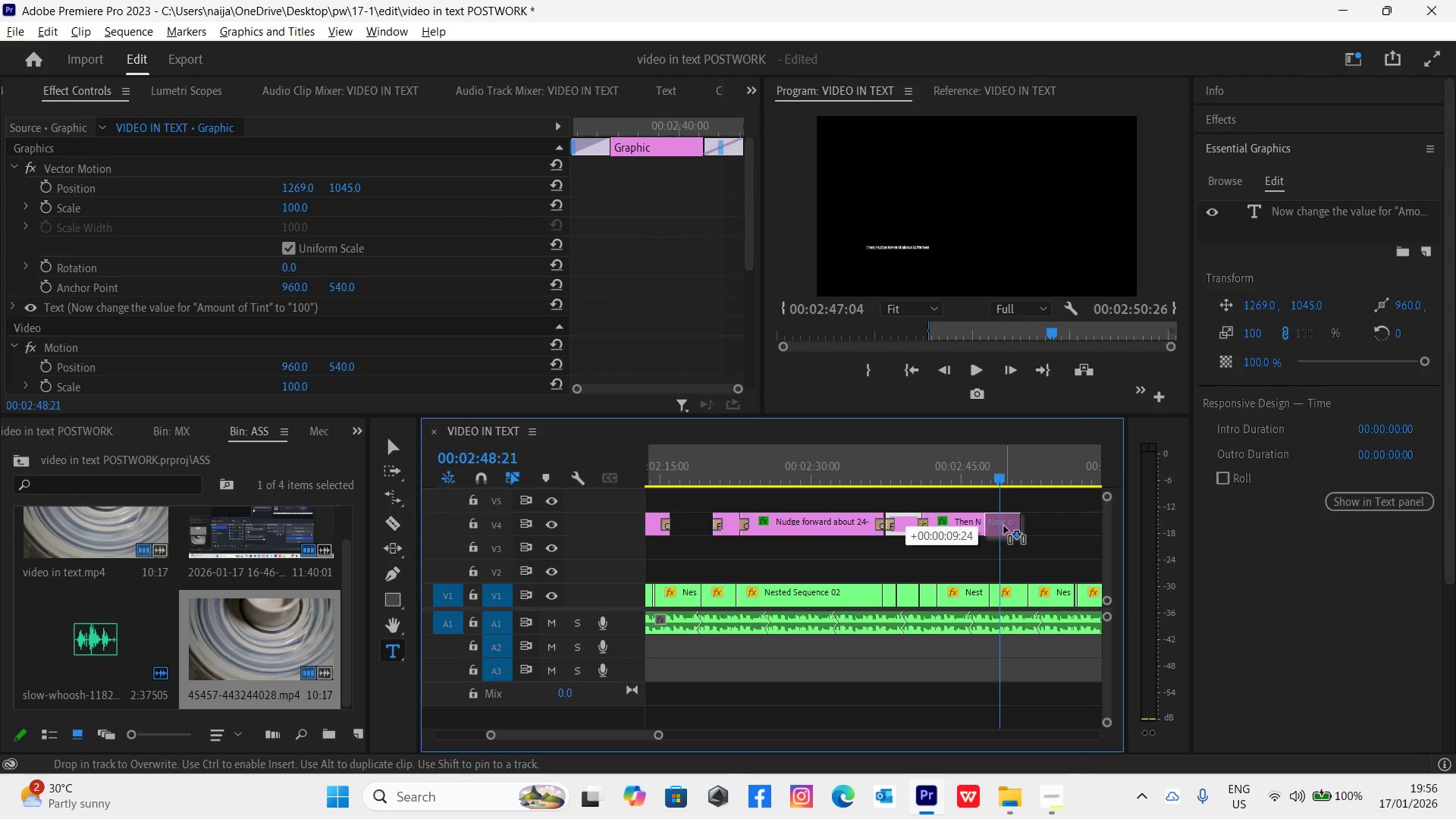 
key(Alt+AltLeft)
 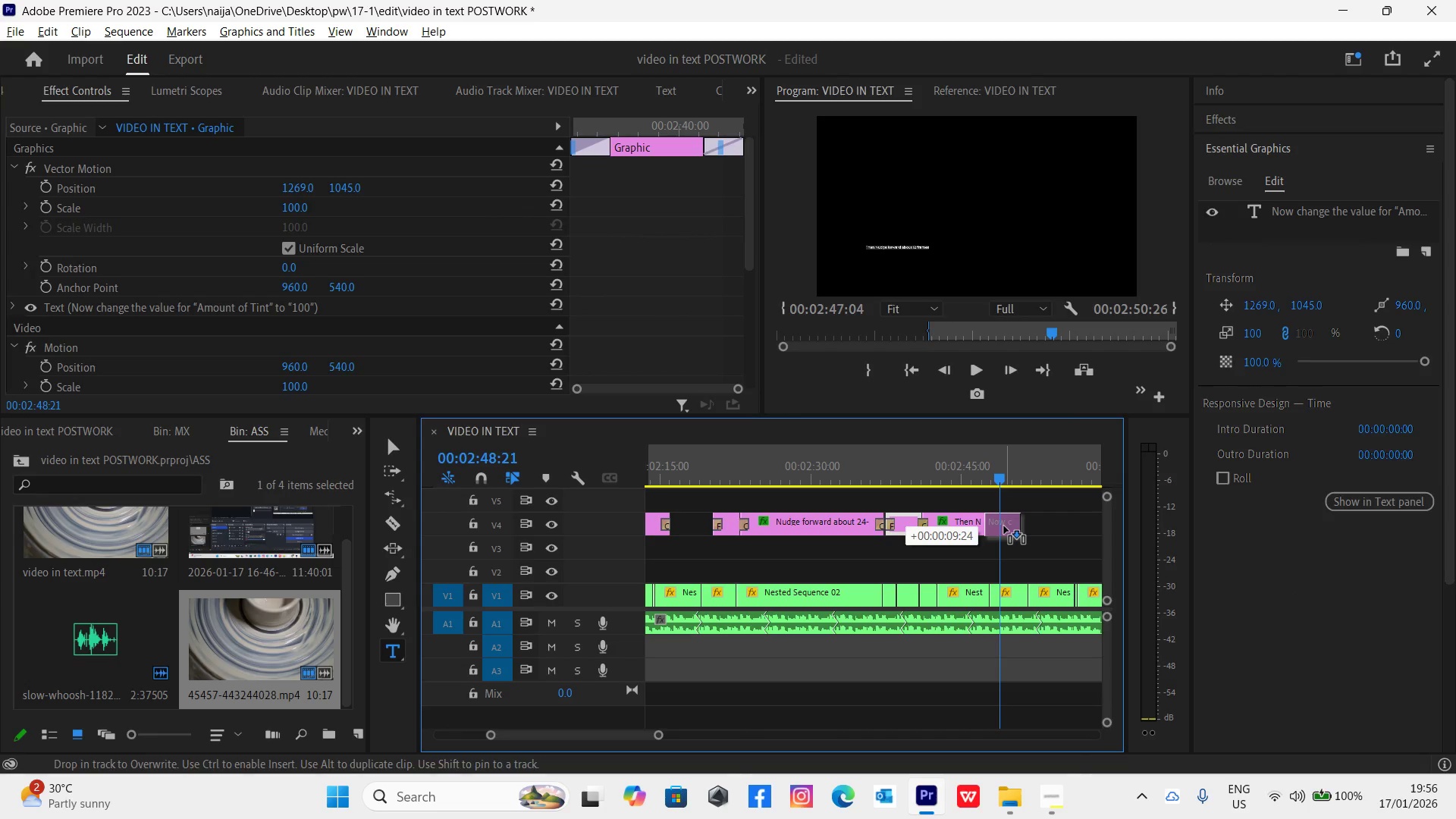 
key(Alt+AltLeft)
 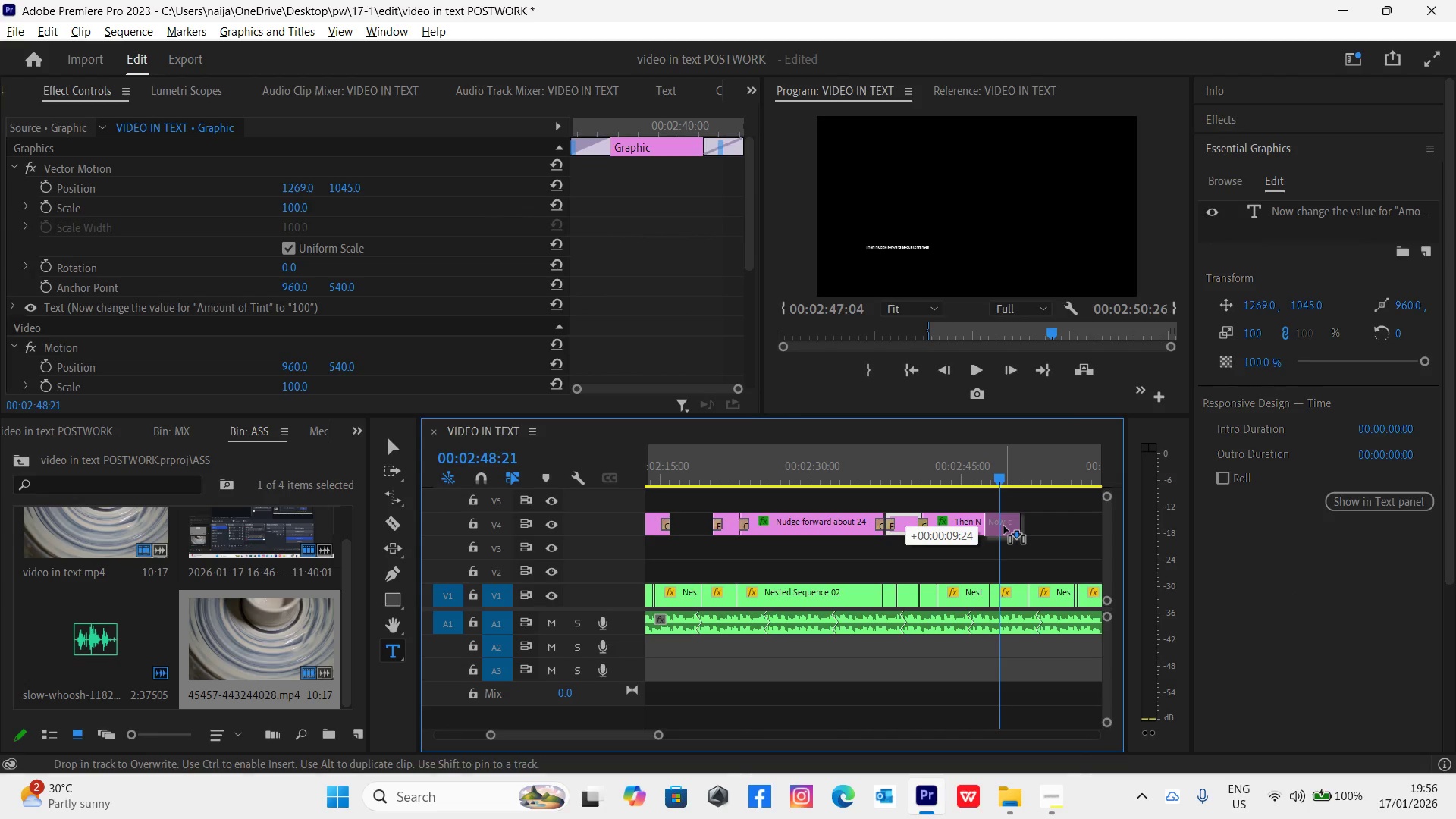 
key(Alt+AltLeft)
 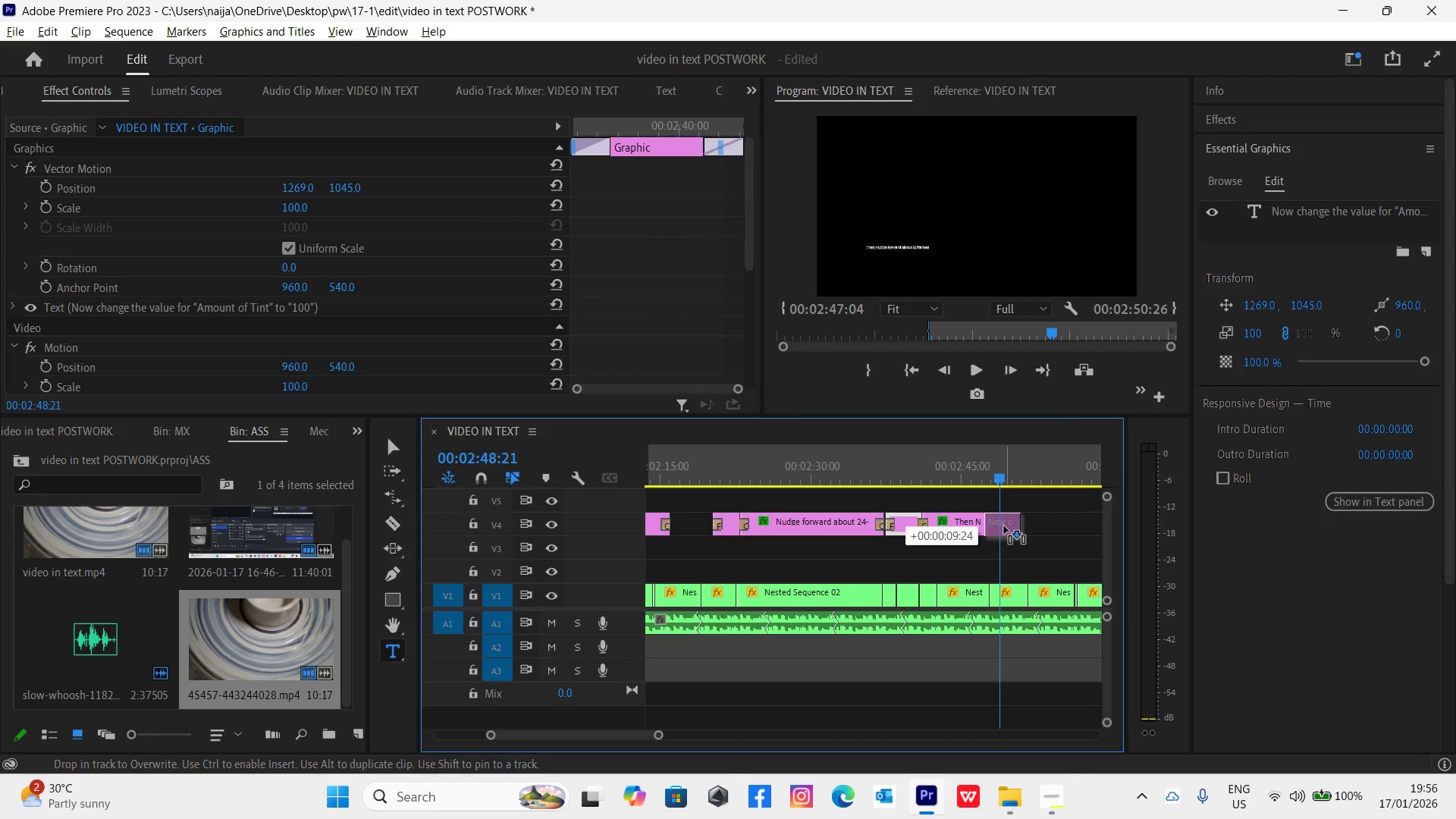 
key(Alt+AltLeft)
 